 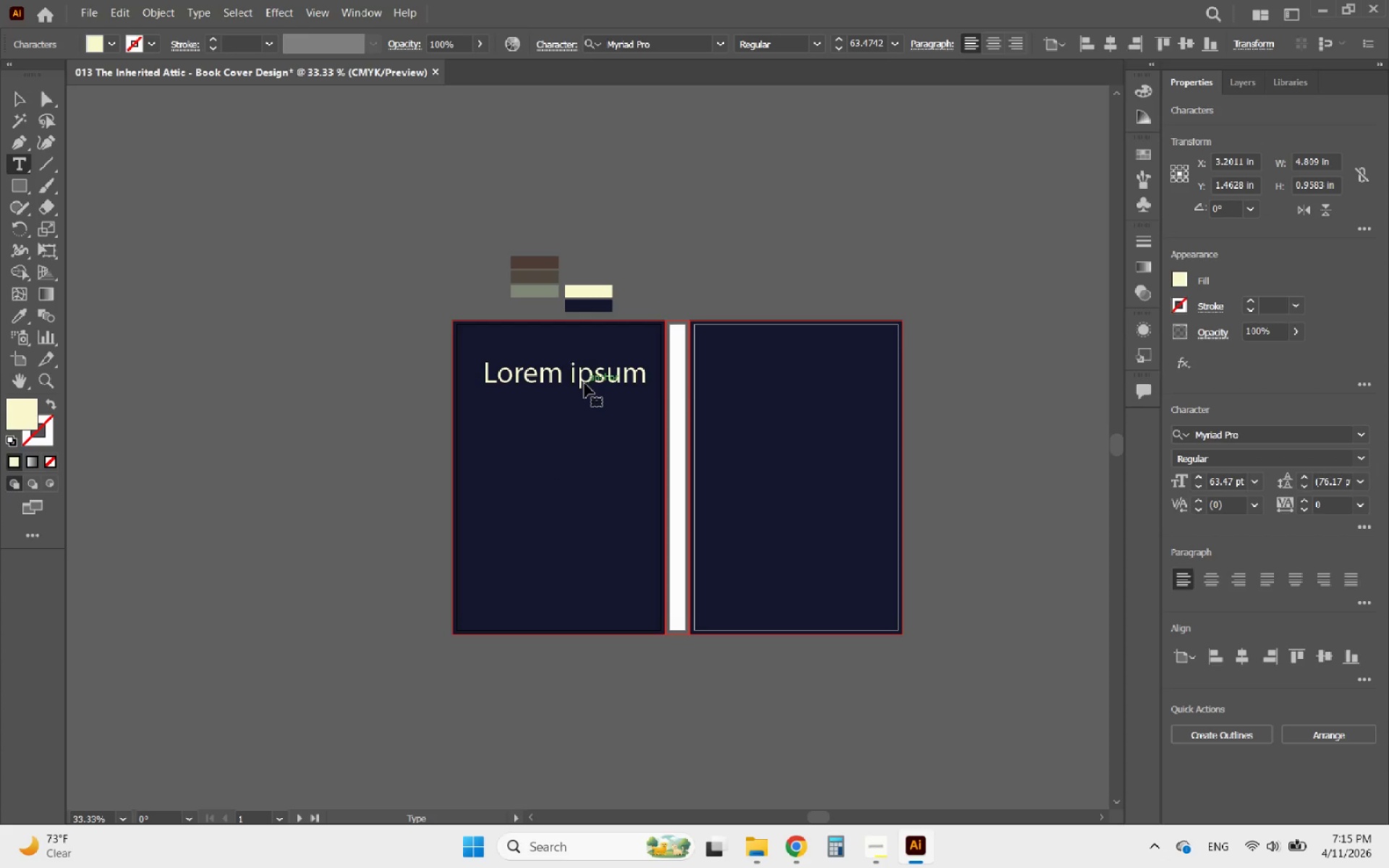 
left_click_drag(start_coordinate=[488, 366], to_coordinate=[745, 402])
 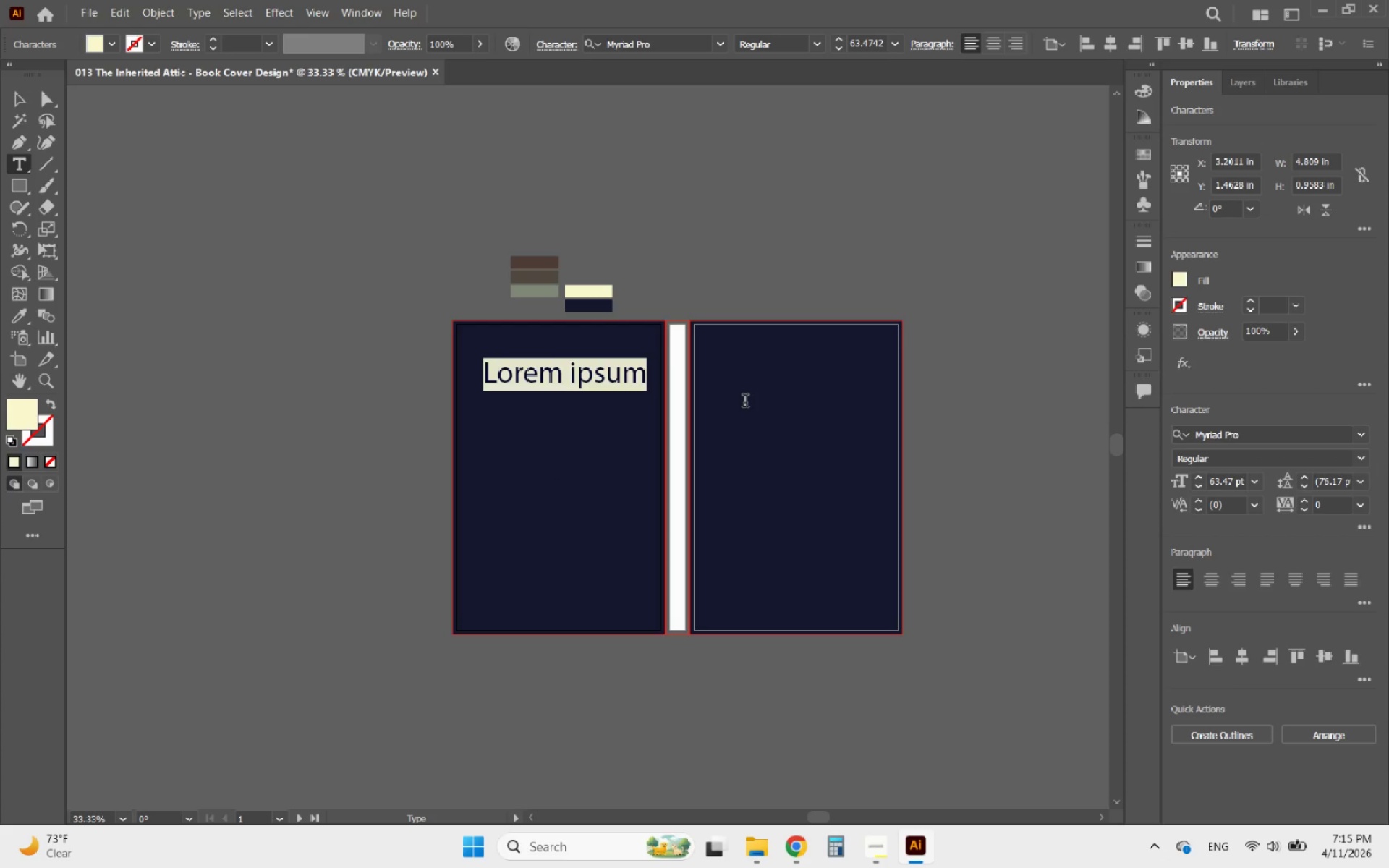 
key(Control+V)
 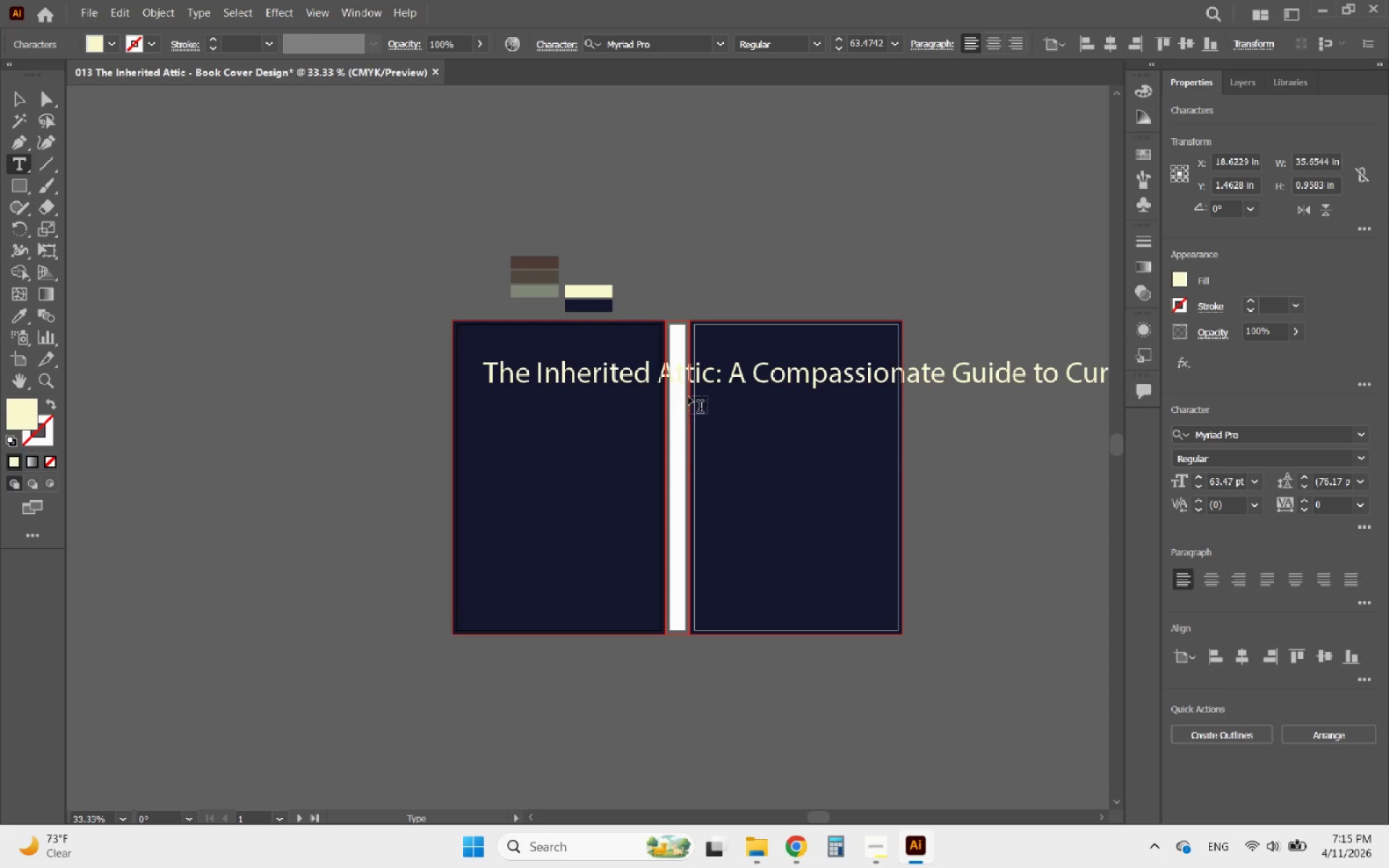 
hold_key(key=AltLeft, duration=0.77)
scroll: coordinate [687, 378], scroll_direction: down, amount: 3.0
 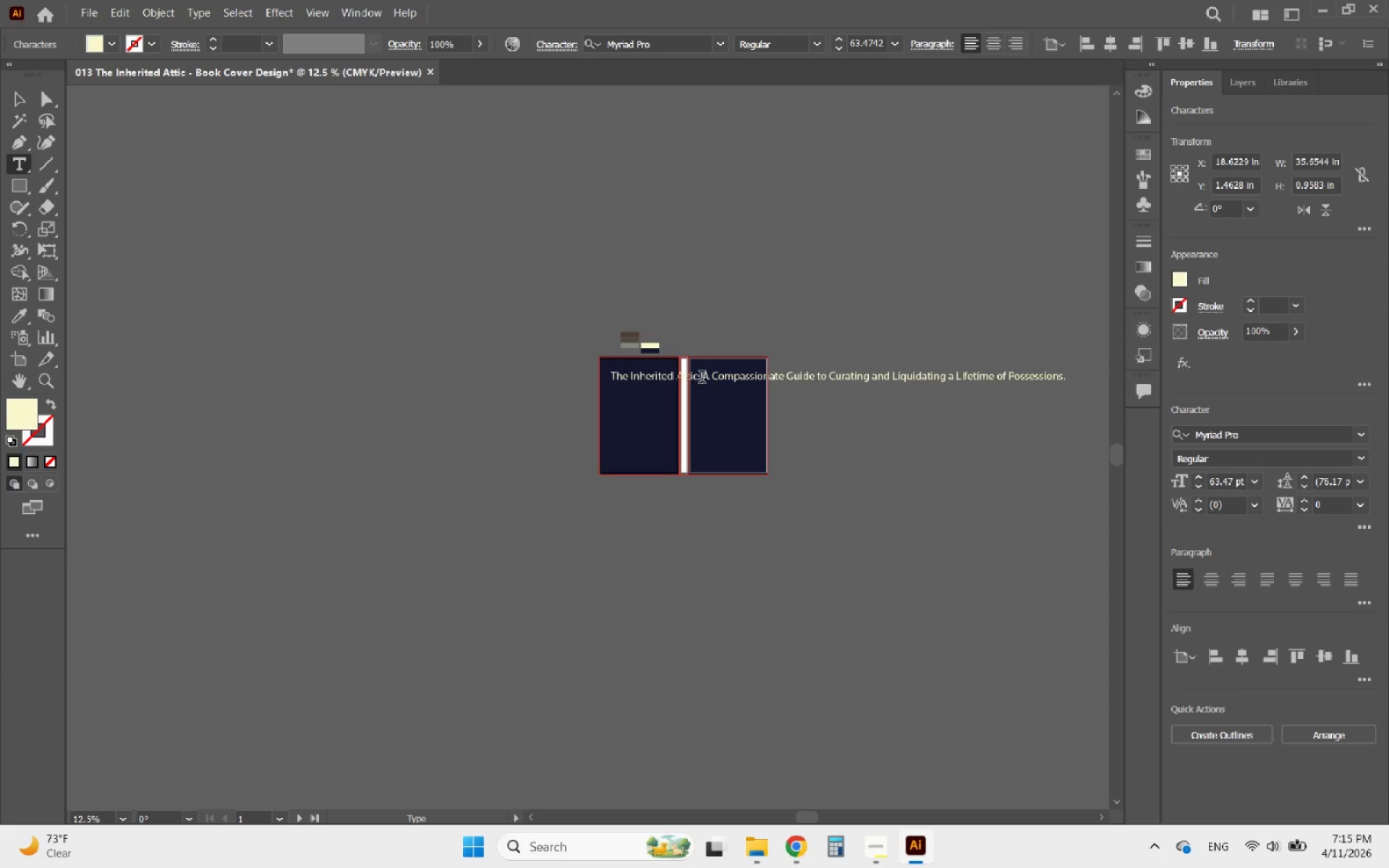 
left_click_drag(start_coordinate=[702, 378], to_coordinate=[1115, 412])
 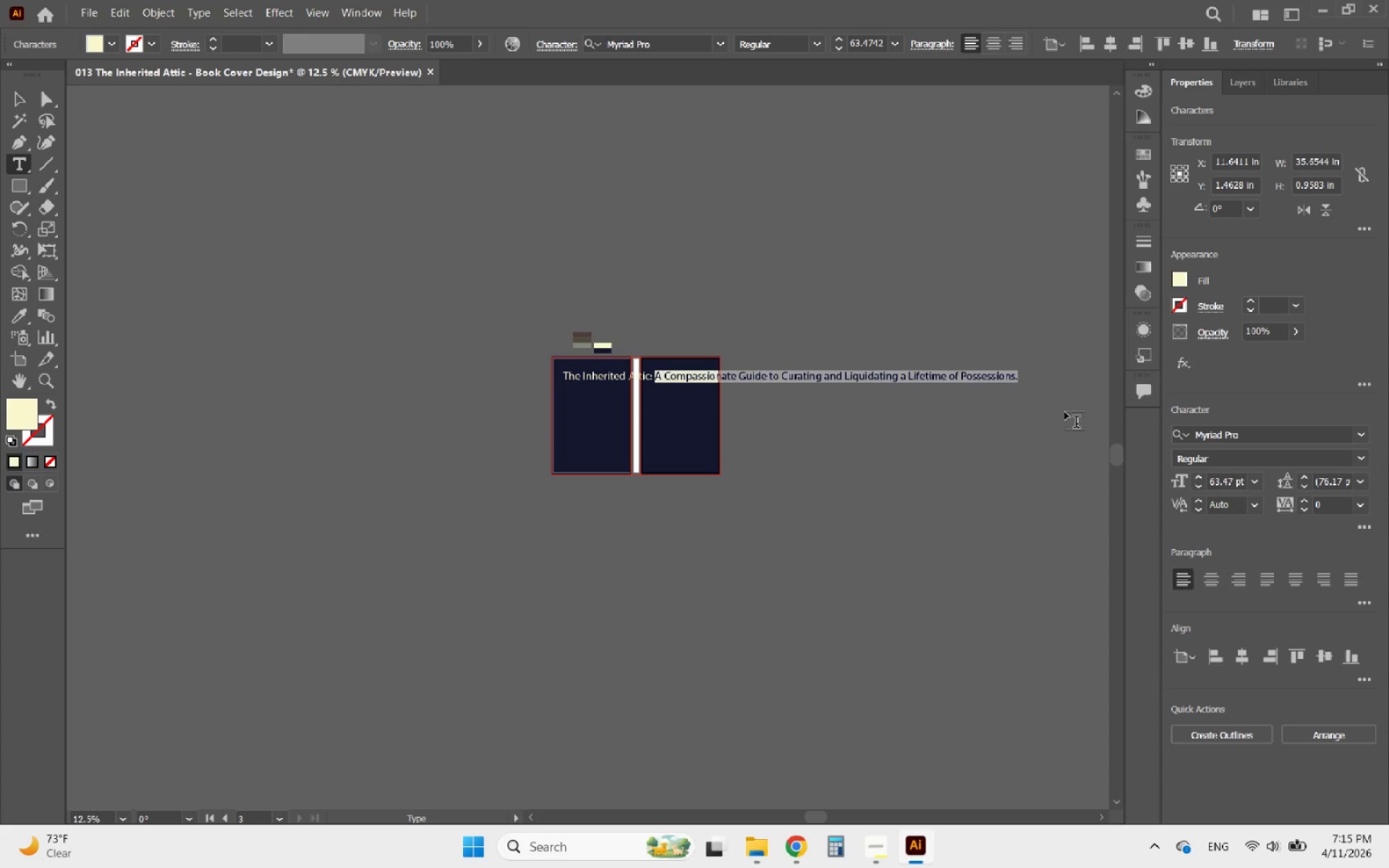 
key(Control+X)
 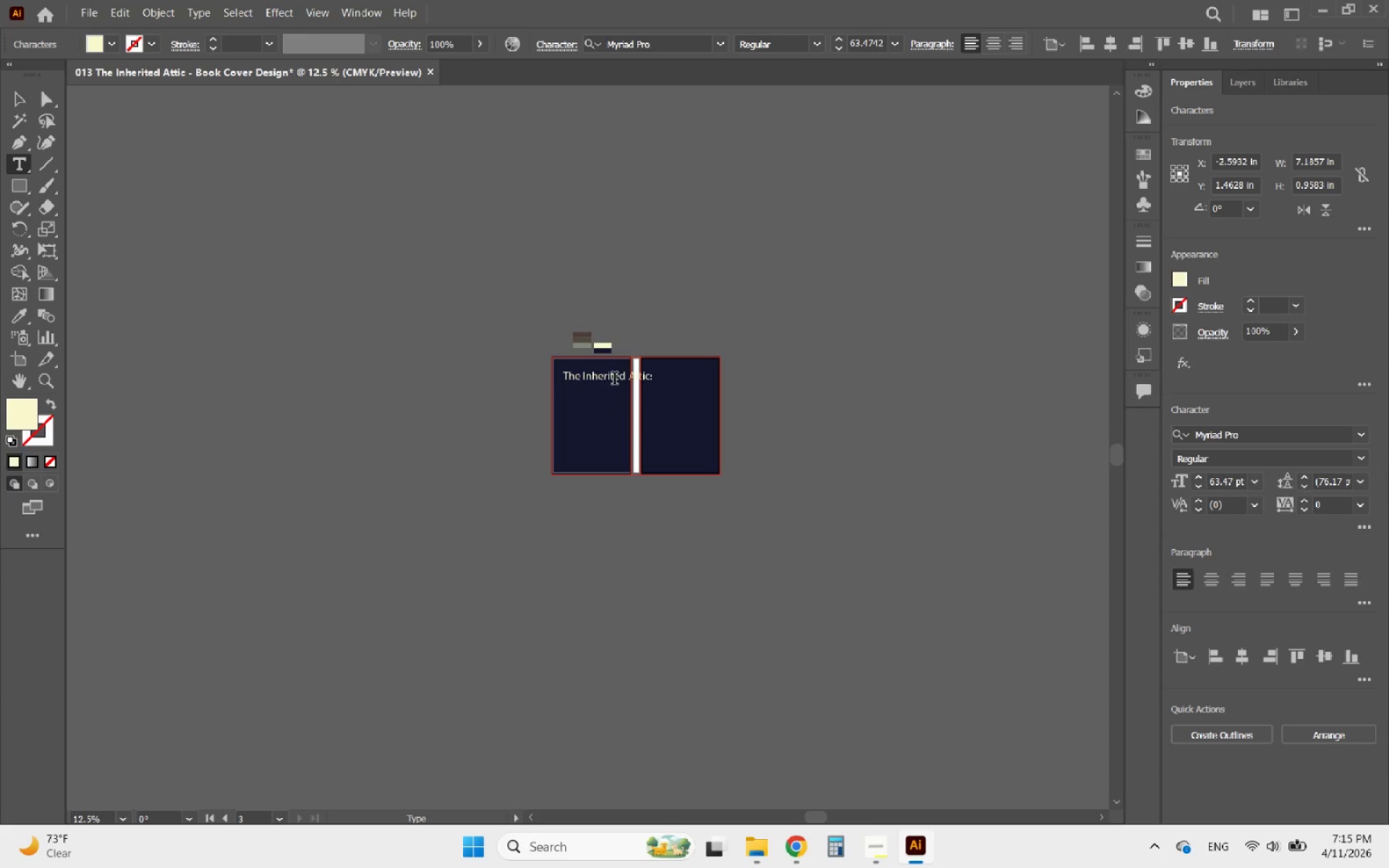 
hold_key(key=AltLeft, duration=0.52)
scroll: coordinate [597, 380], scroll_direction: up, amount: 4.0
 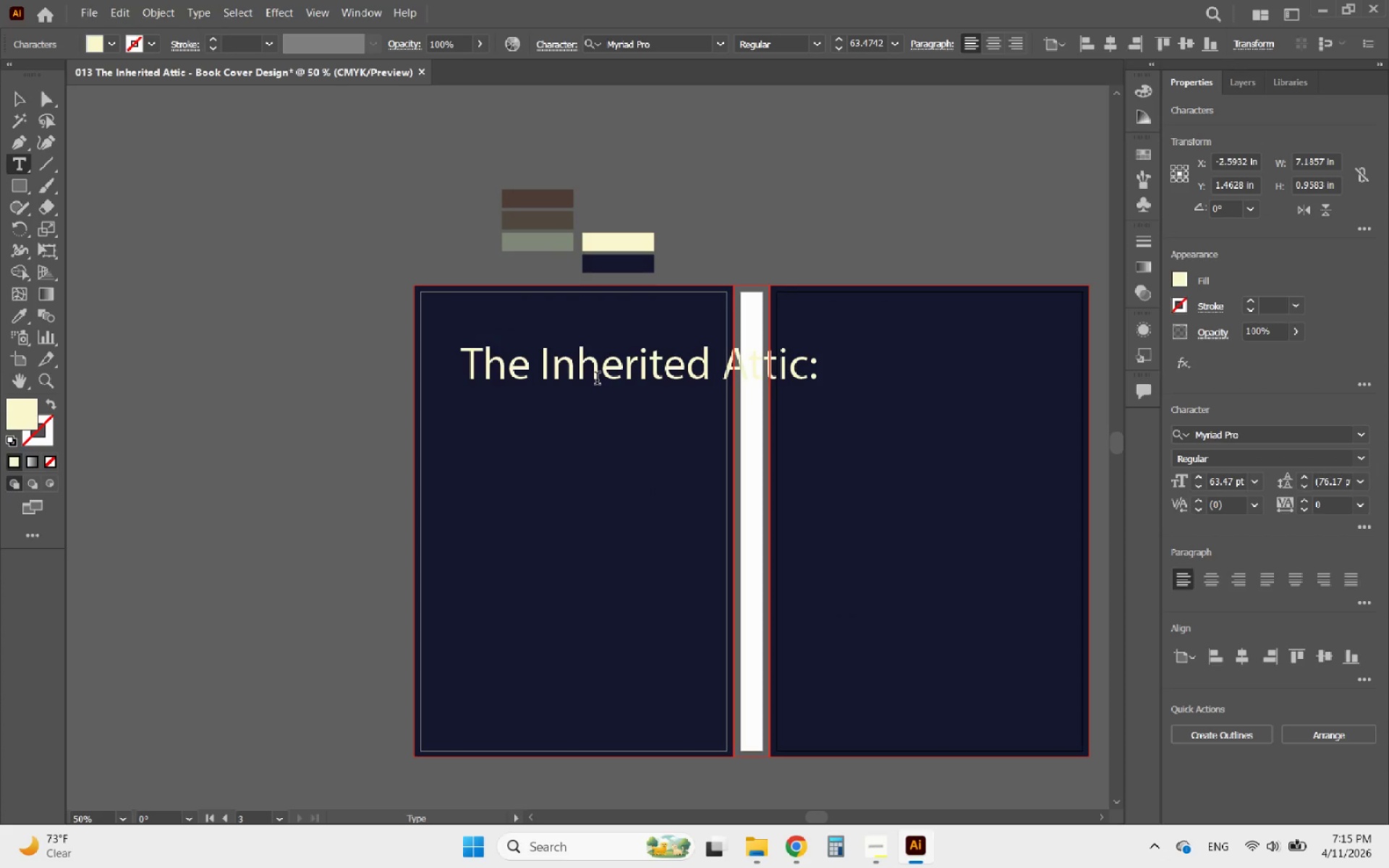 
hold_key(key=AltLeft, duration=0.36)
 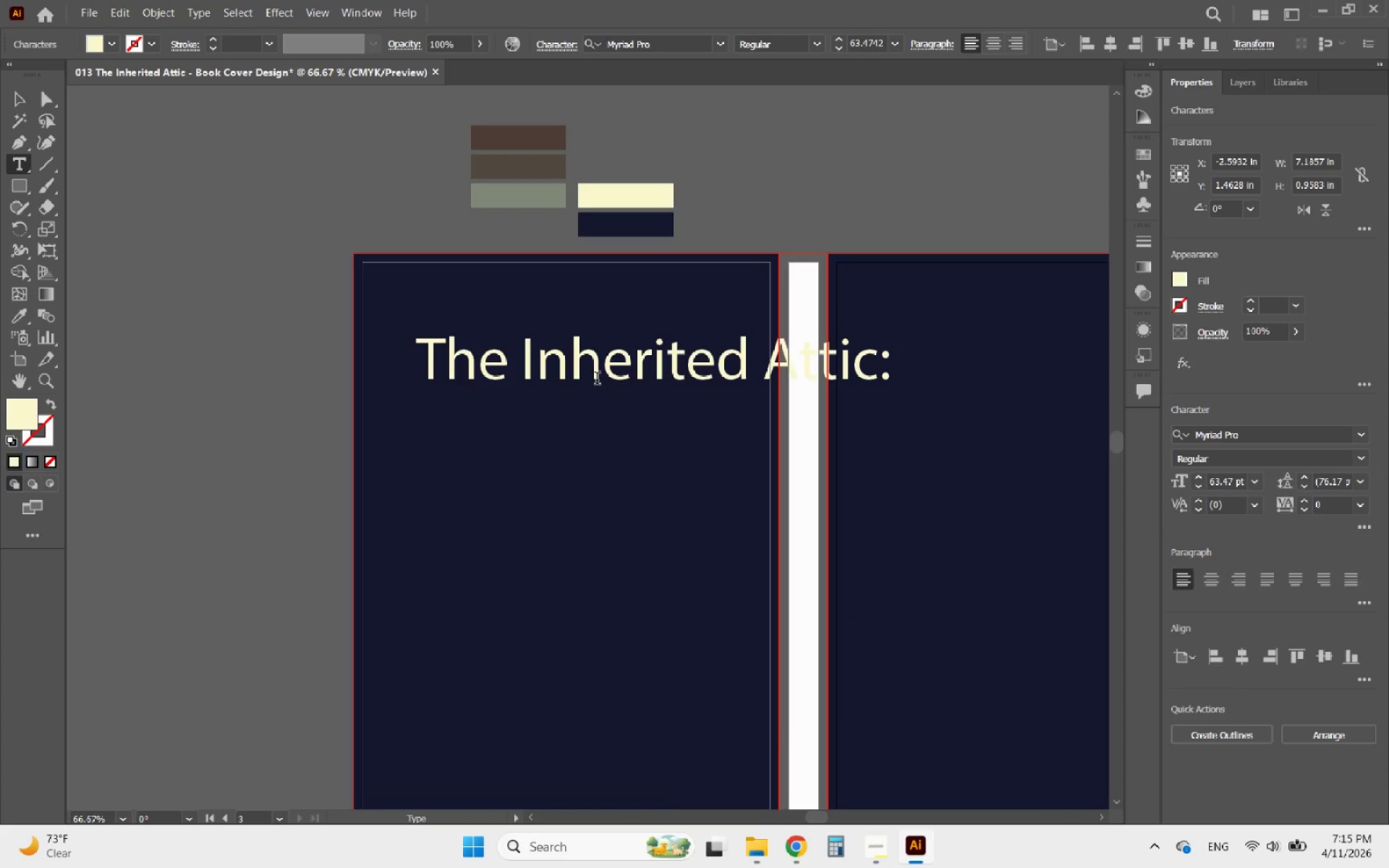 
key(Backspace)
 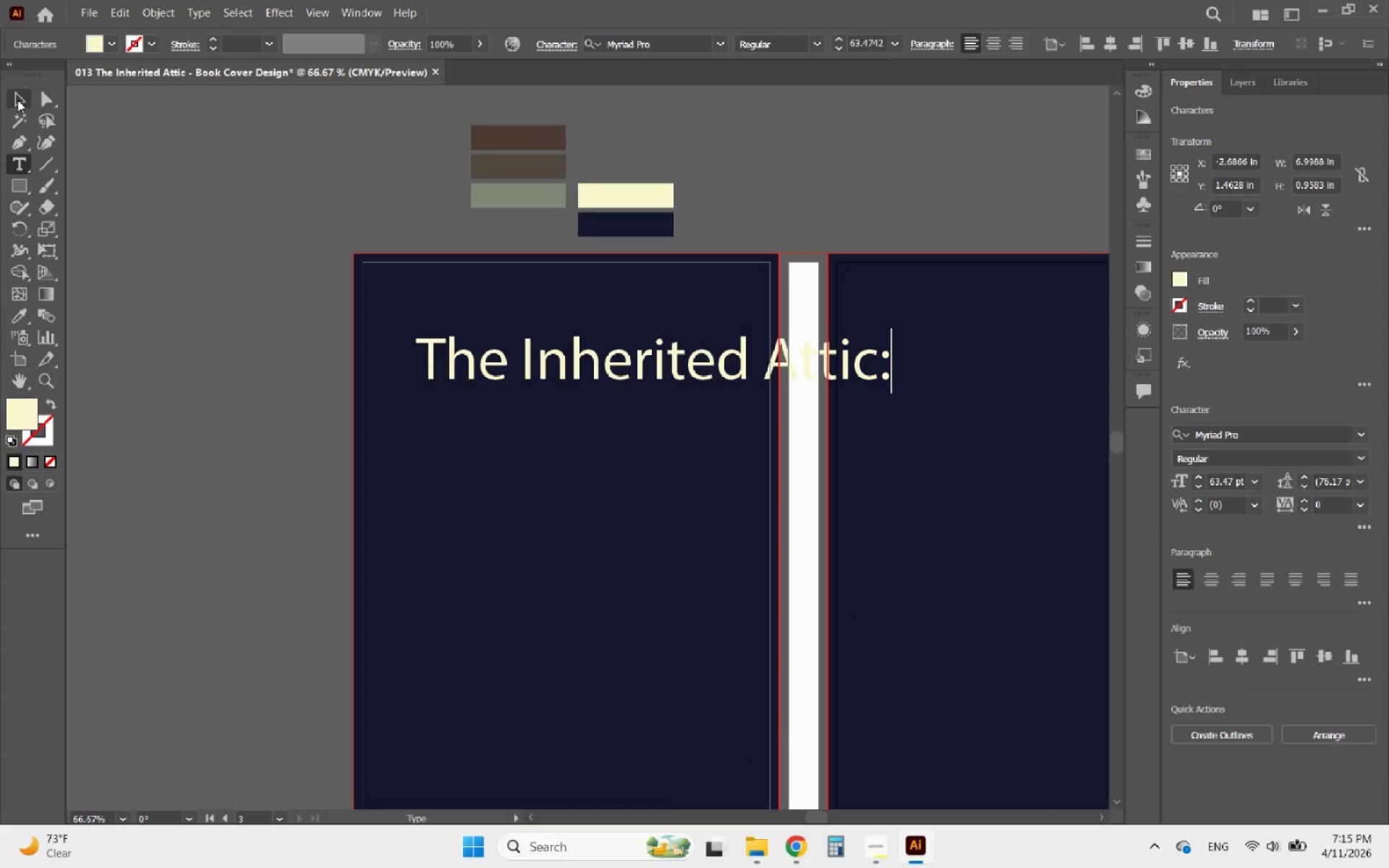 
left_click([17, 100])
 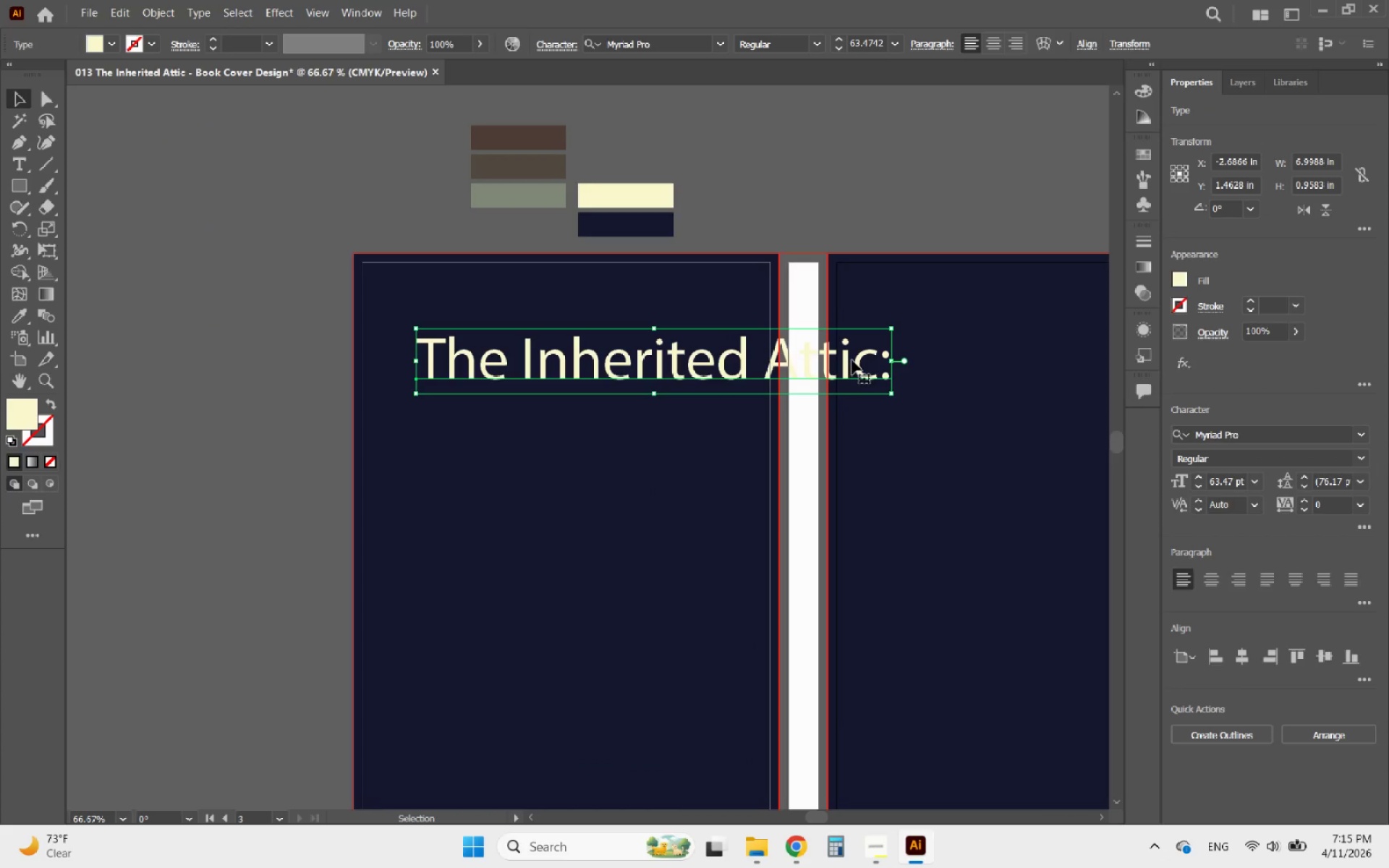 
hold_key(key=ShiftLeft, duration=2.28)
left_click_drag(start_coordinate=[888, 360], to_coordinate=[725, 357])
 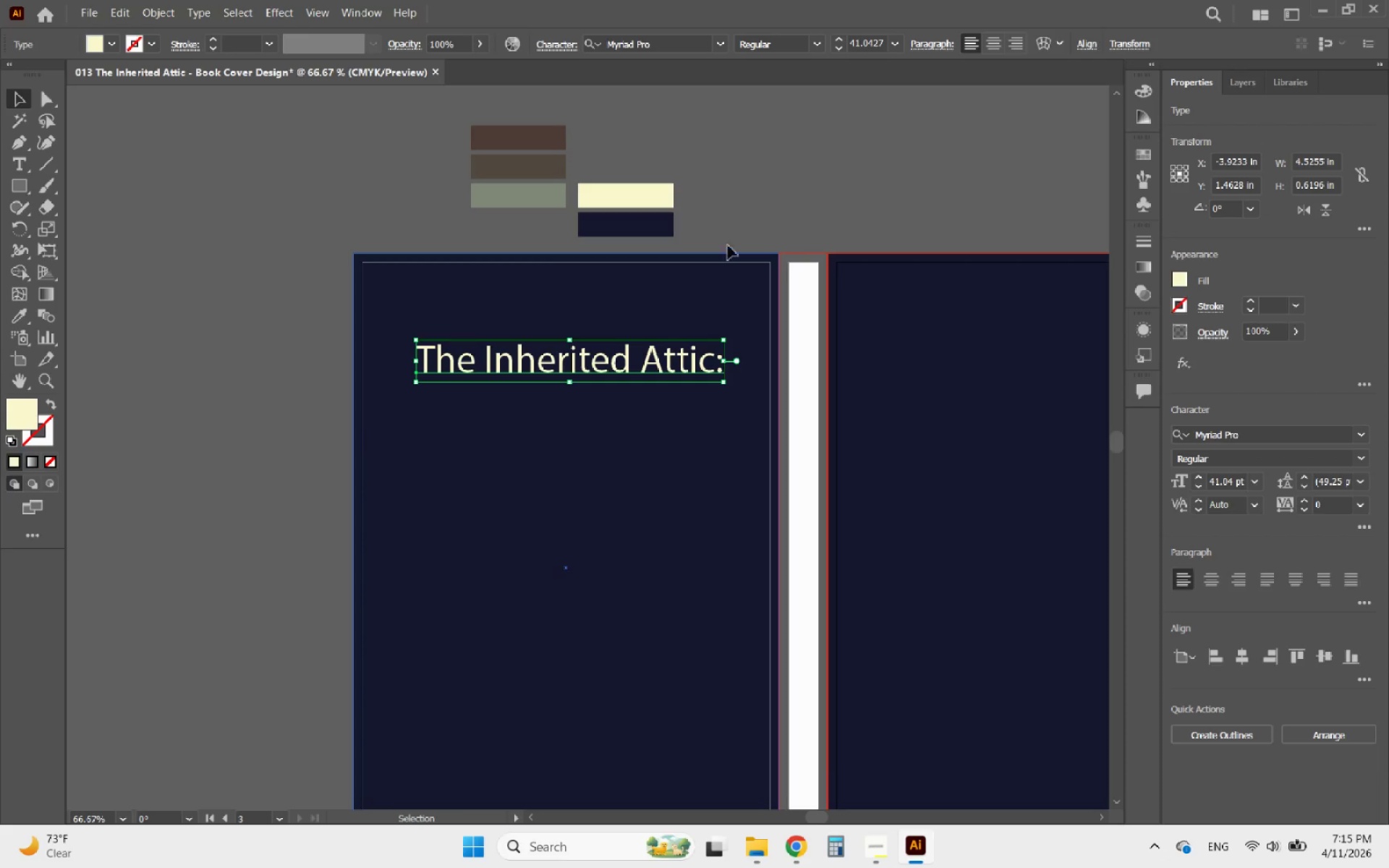 
left_click([780, 210])
 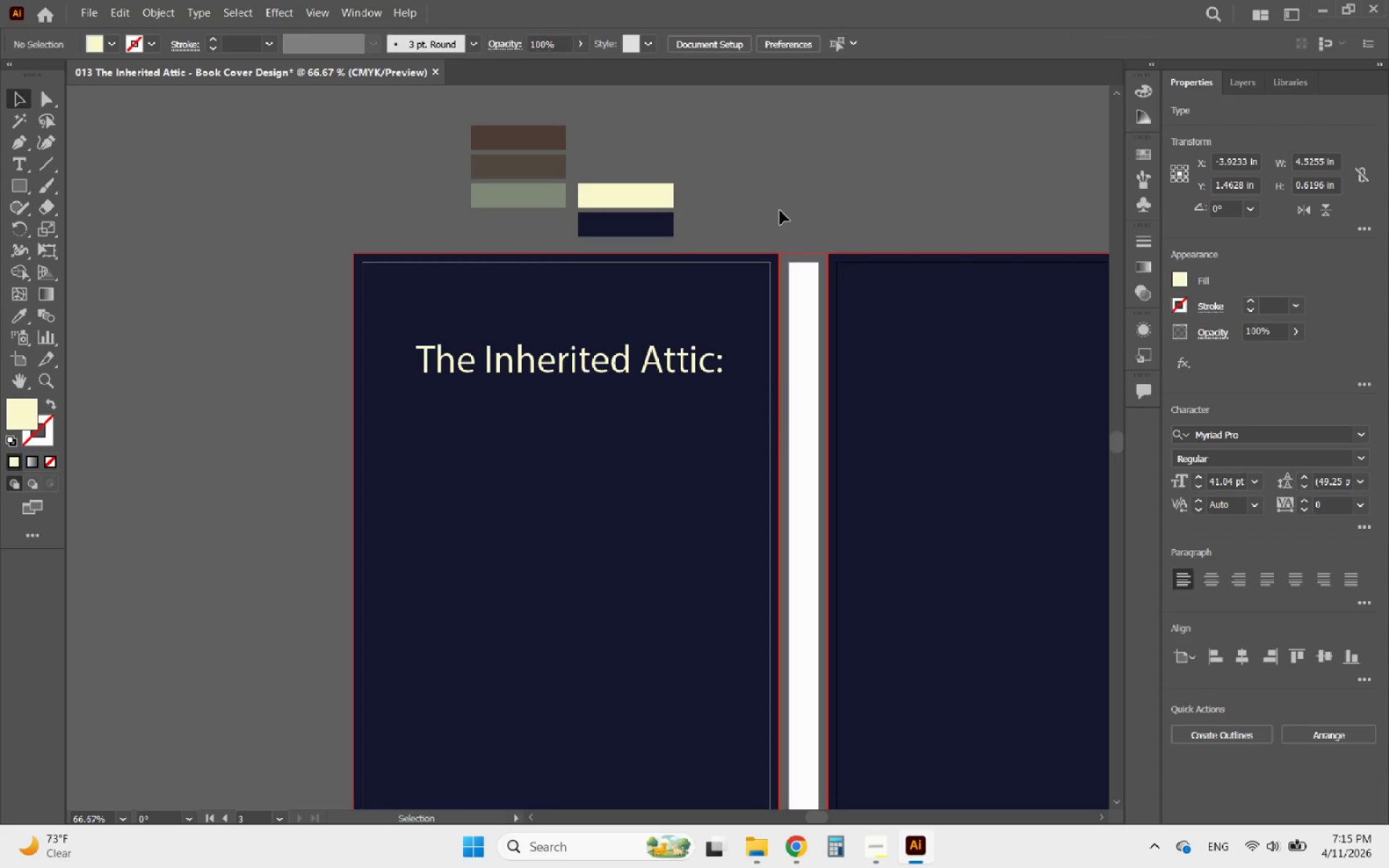 
key(Control+V)
 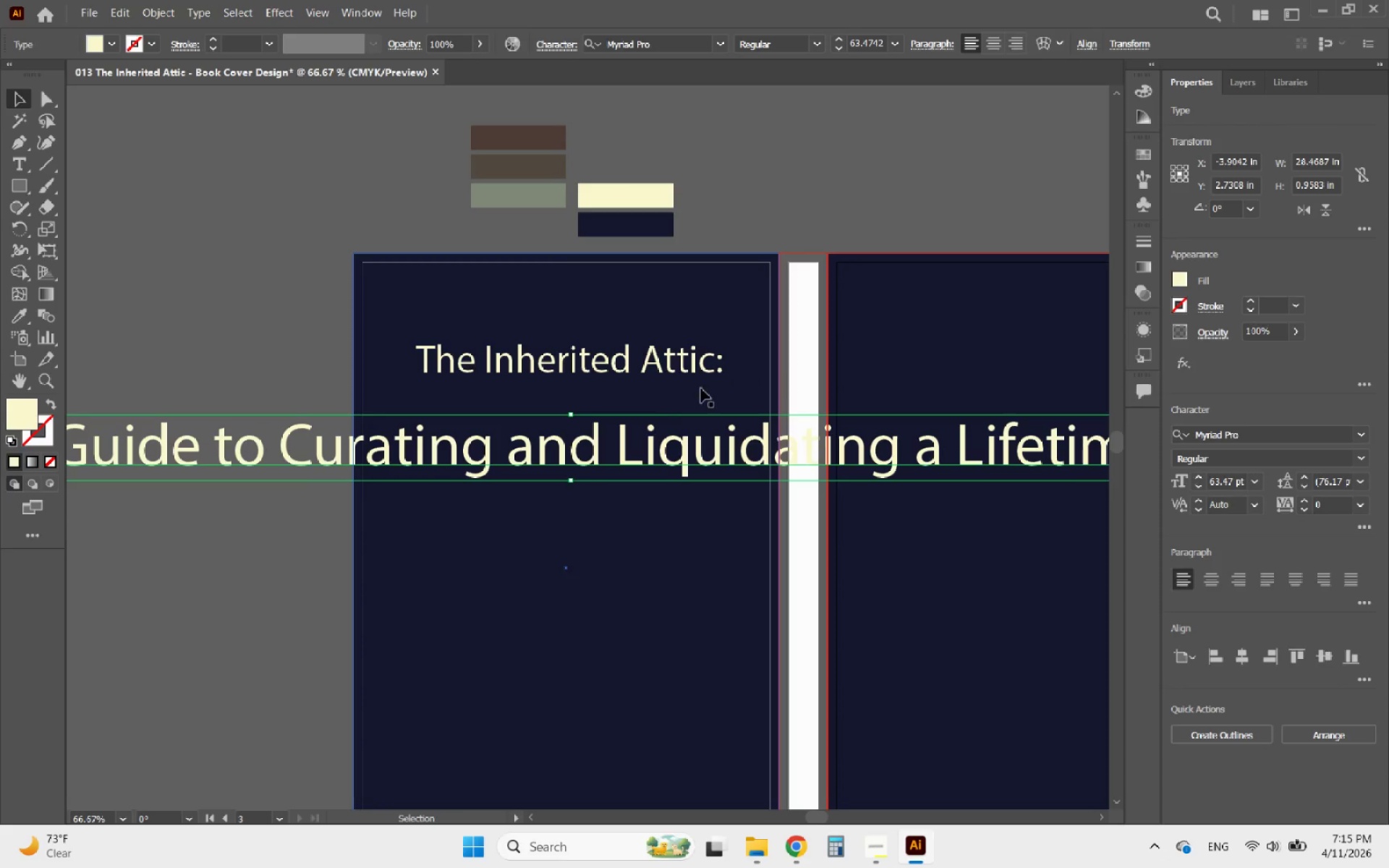 
hold_key(key=AltLeft, duration=0.38)
scroll: coordinate [638, 438], scroll_direction: down, amount: 3.0
 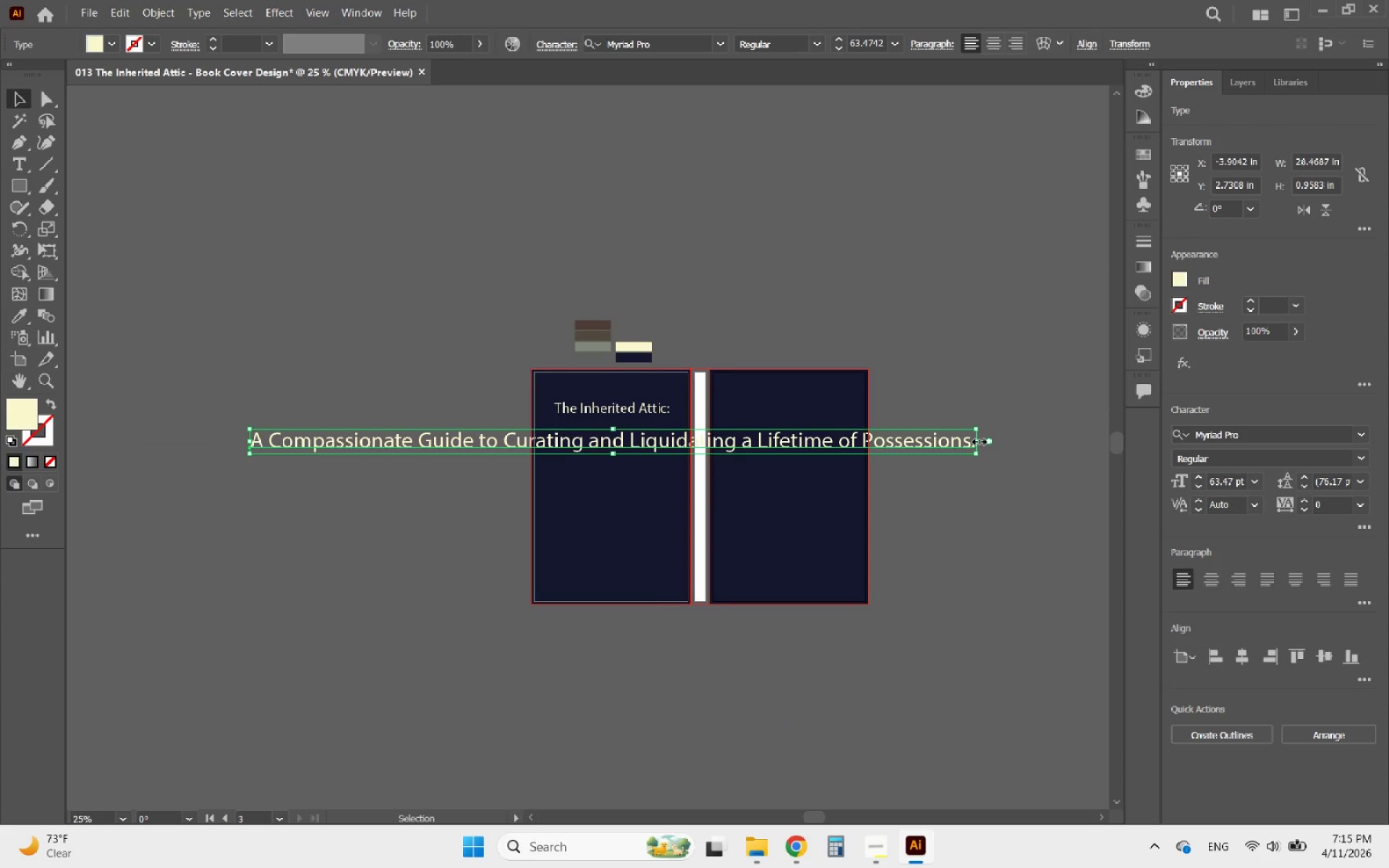 
hold_key(key=ShiftLeft, duration=1.97)
left_click_drag(start_coordinate=[977, 440], to_coordinate=[594, 445])
 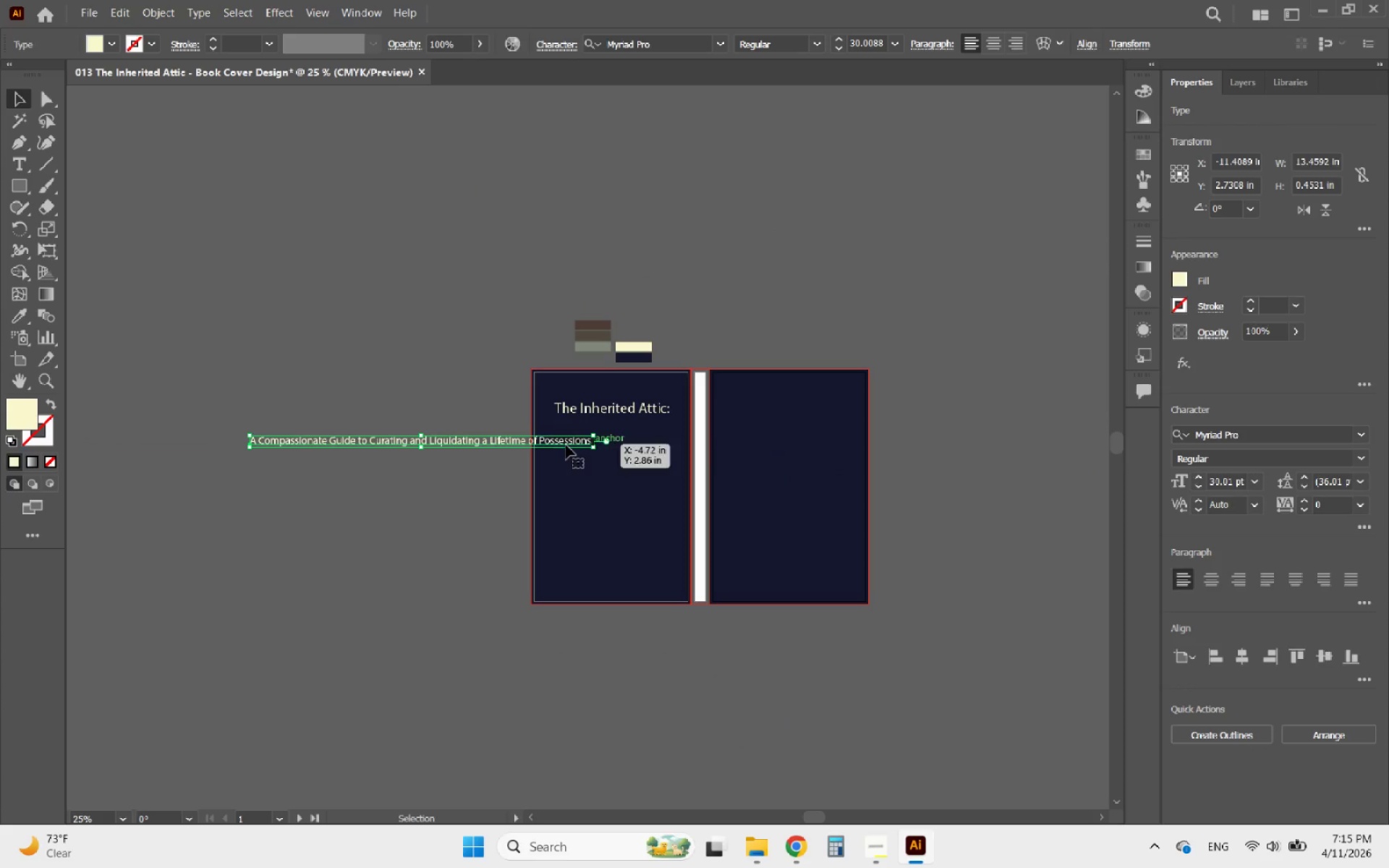 
hold_key(key=AltLeft, duration=0.42)
scroll: coordinate [521, 445], scroll_direction: up, amount: 3.0
 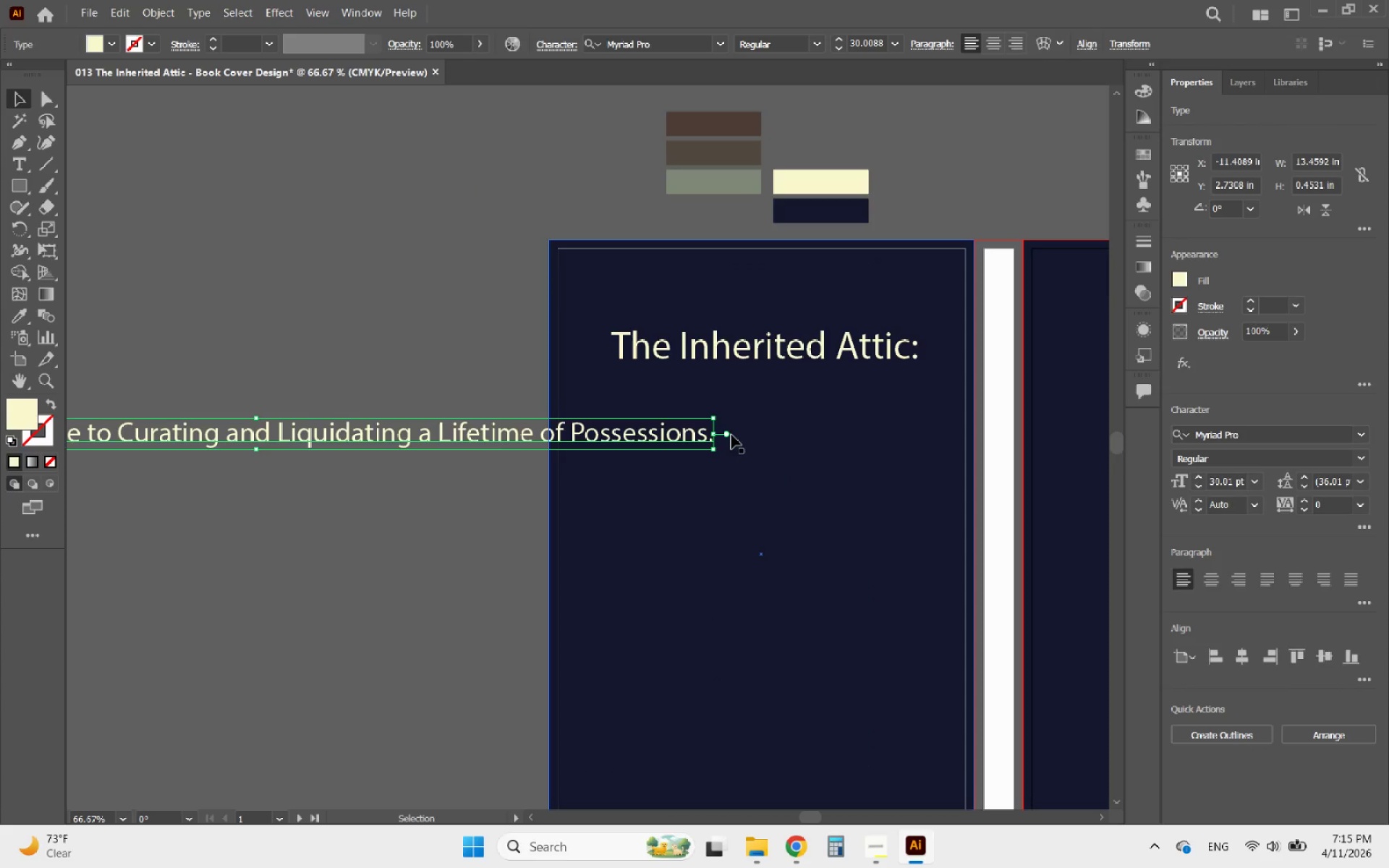 
double_click([729, 435])
 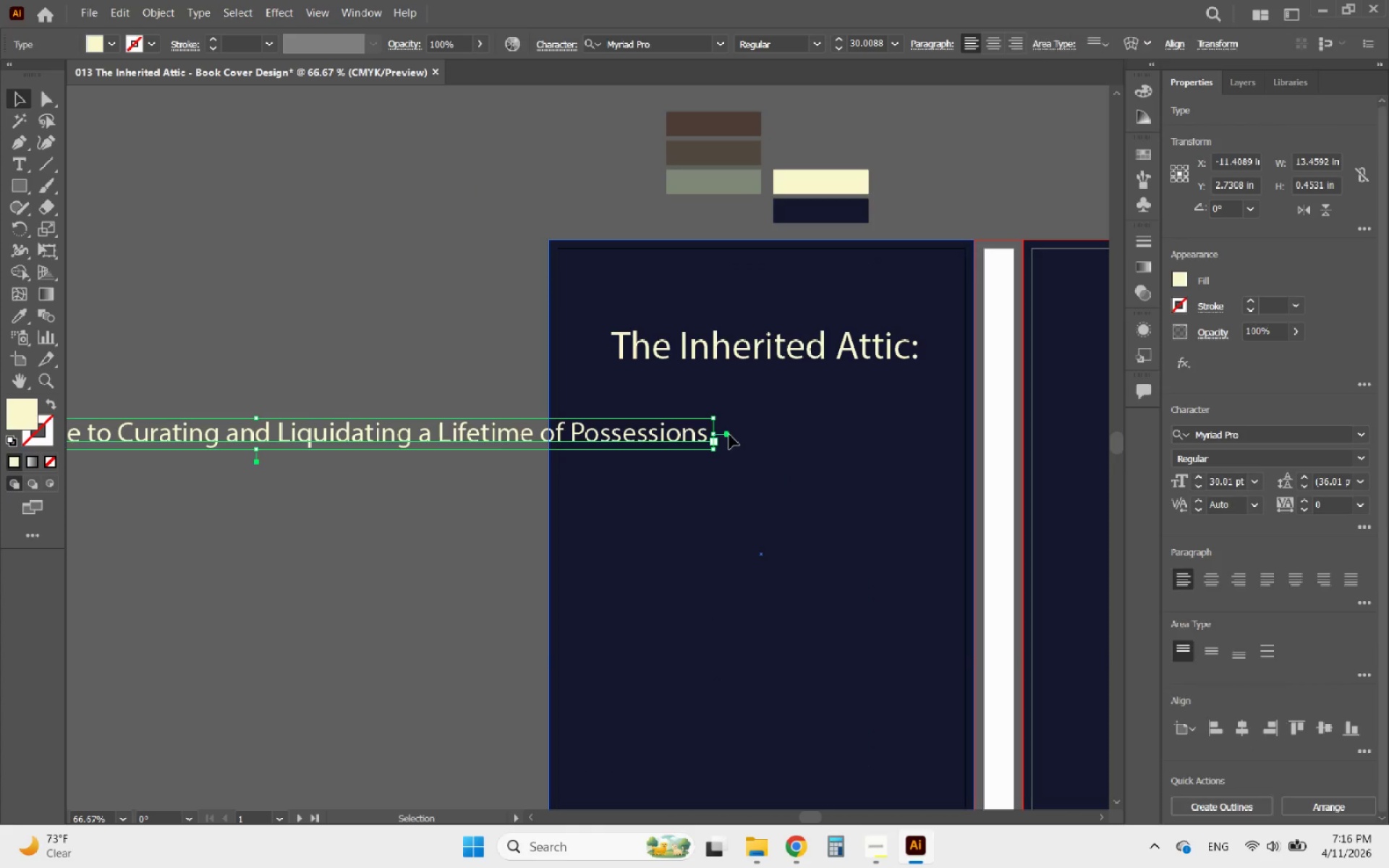 
scroll: coordinate [729, 435], scroll_direction: up, amount: 24.0
 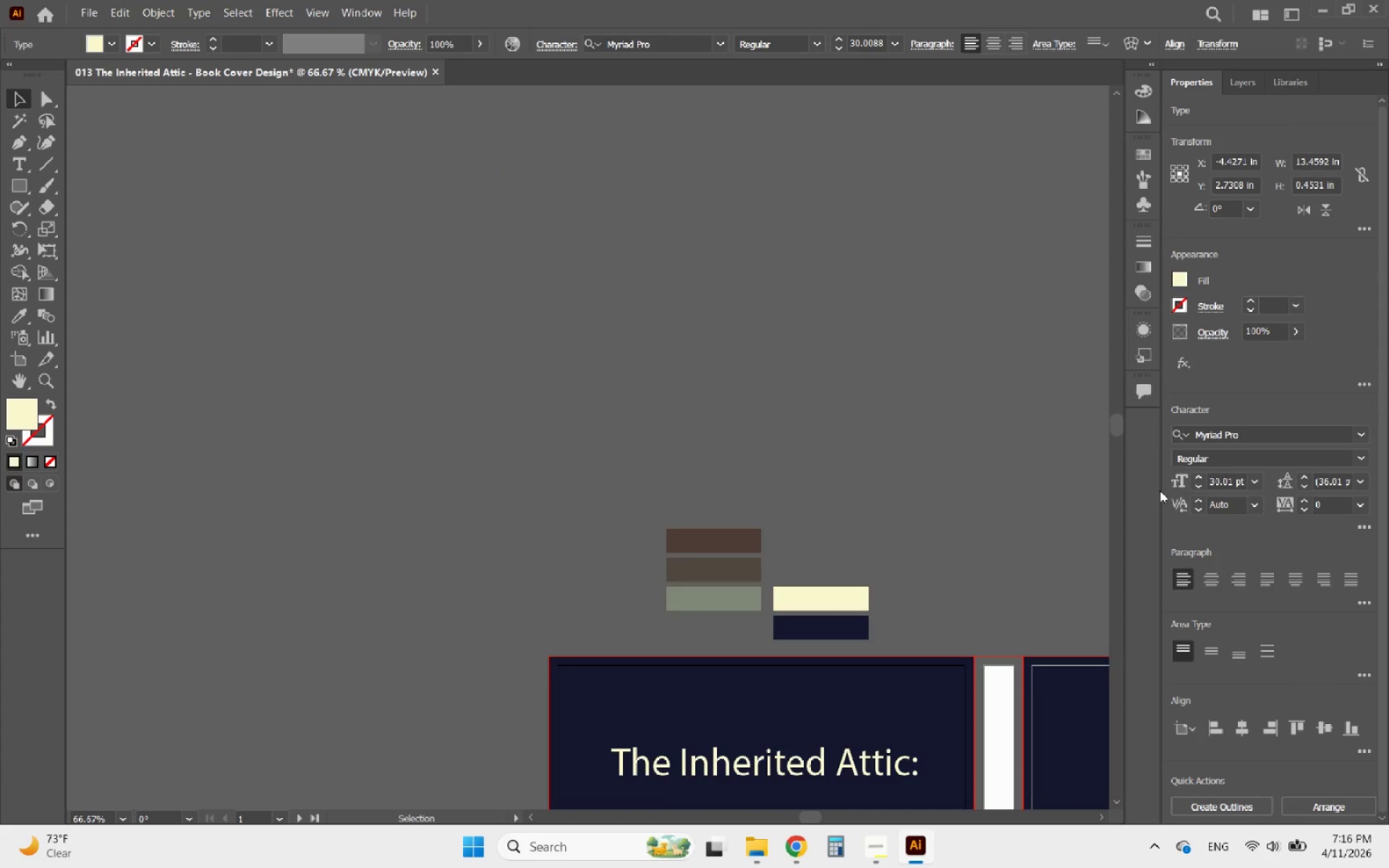 
hold_key(key=AltLeft, duration=1.23)
scroll: coordinate [708, 511], scroll_direction: none, amount: 0.0
 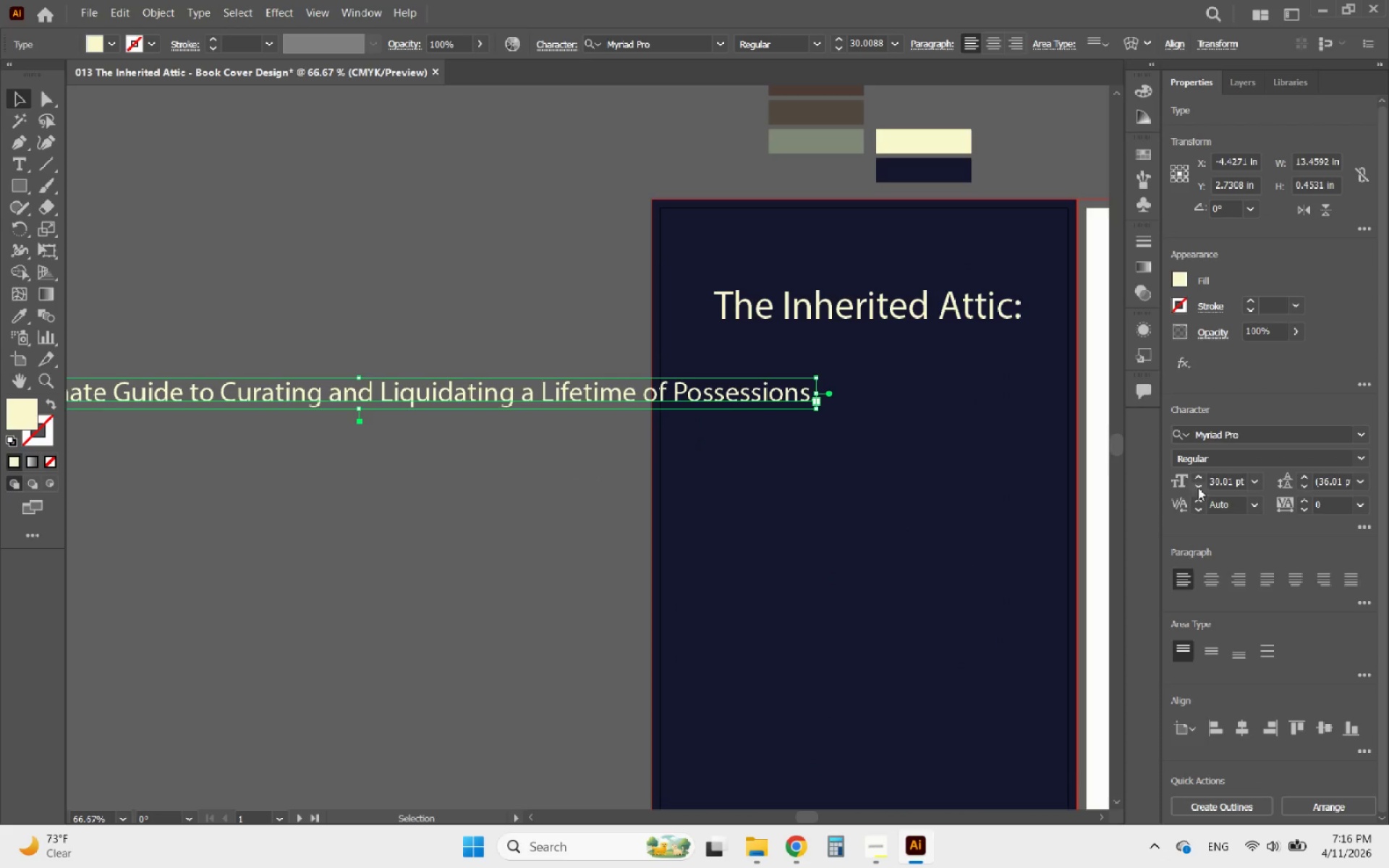 
double_click([1198, 488])
 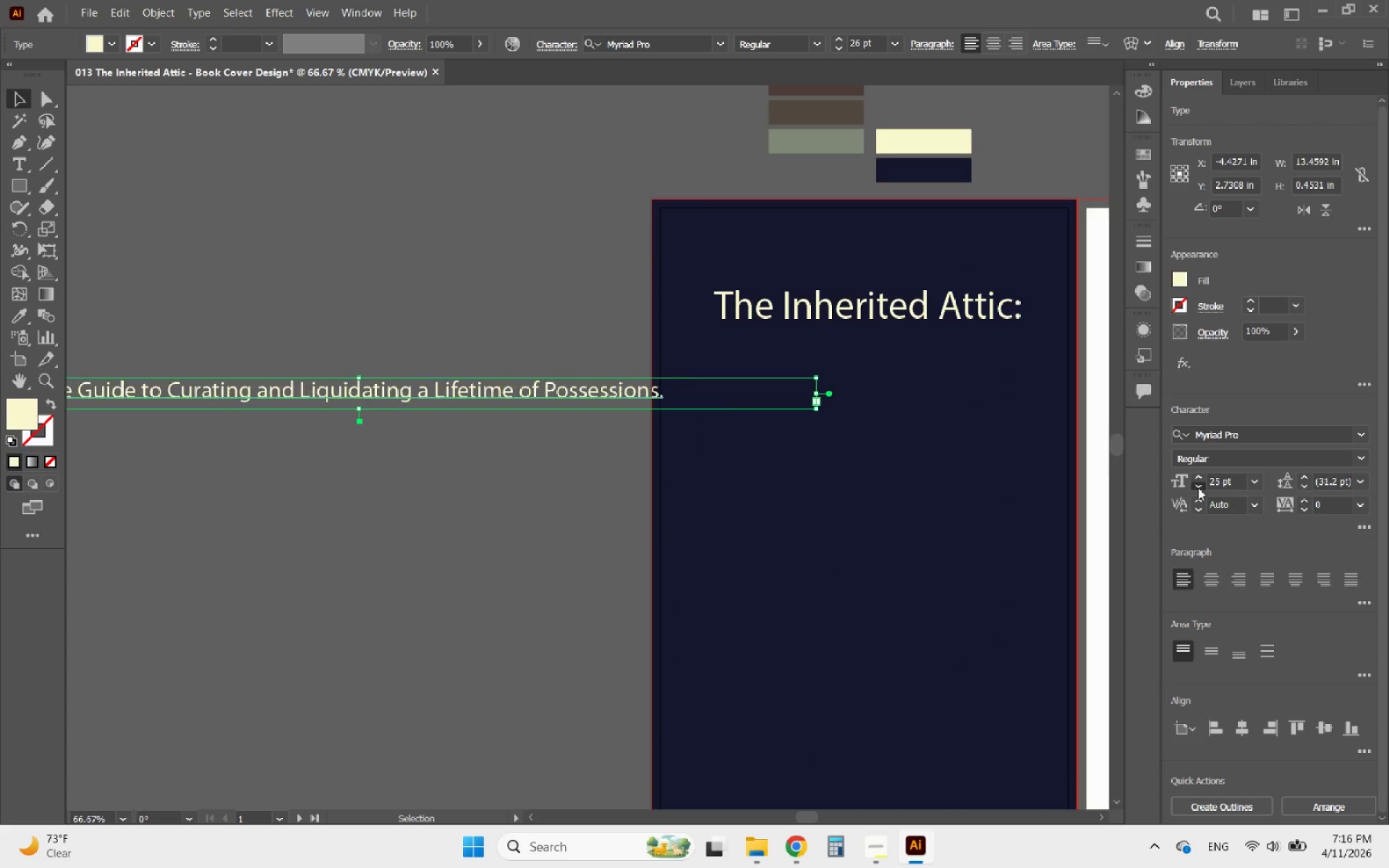 
triple_click([1198, 488])
 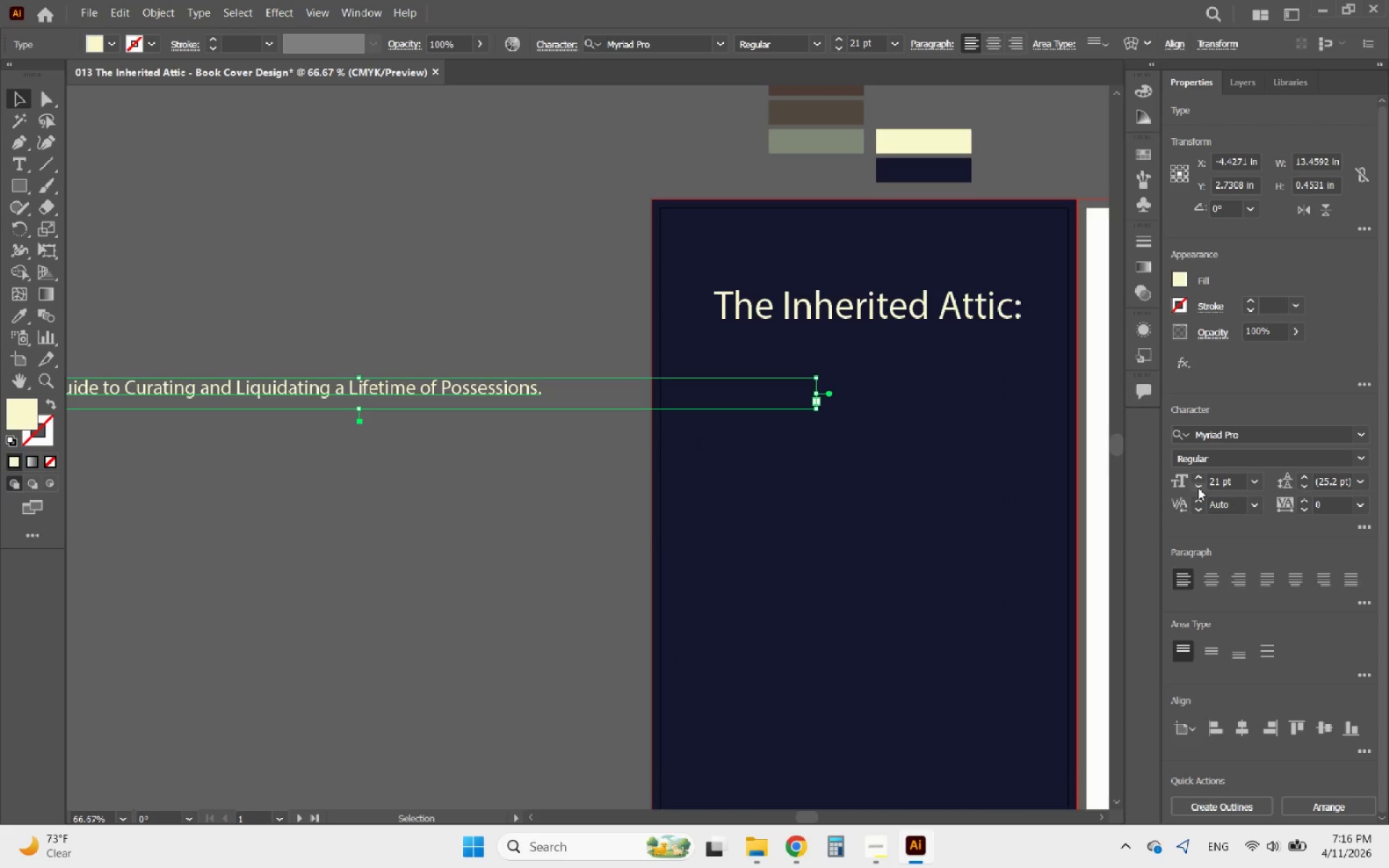 
left_click([1198, 488])
 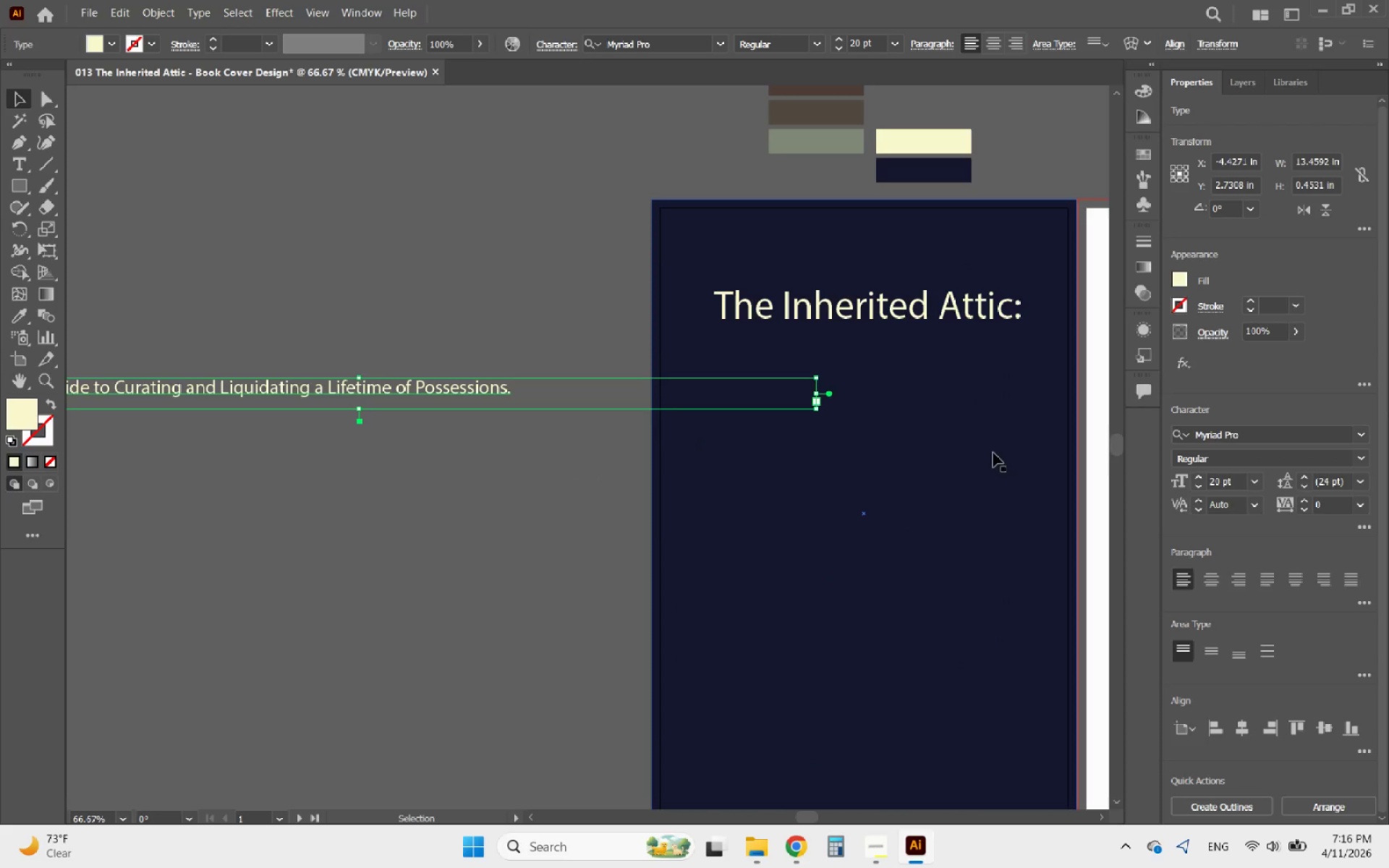 
hold_key(key=AltLeft, duration=0.33)
scroll: coordinate [857, 434], scroll_direction: down, amount: 2.0
 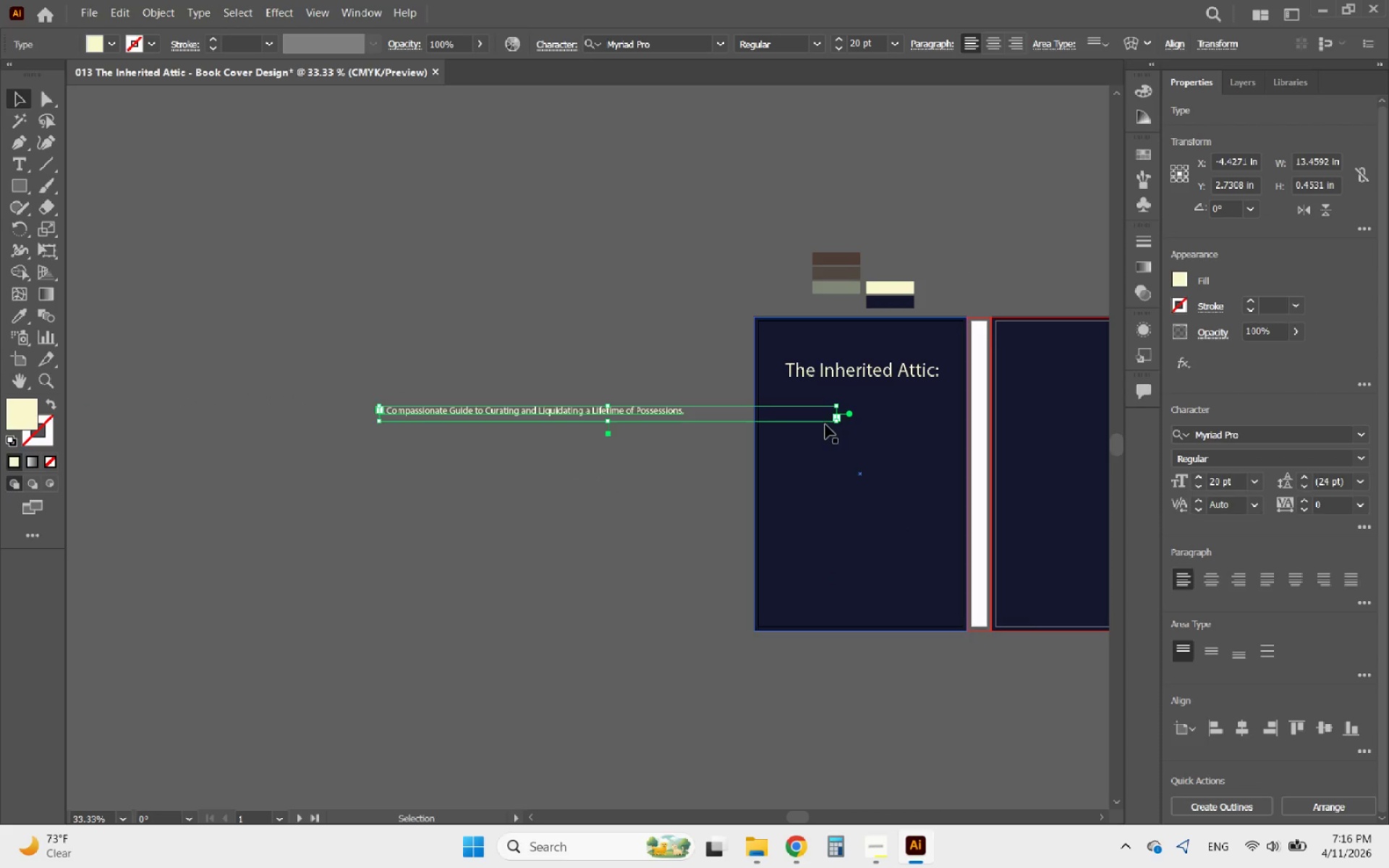 
hold_key(key=AltLeft, duration=0.34)
scroll: coordinate [839, 413], scroll_direction: up, amount: 1.0
 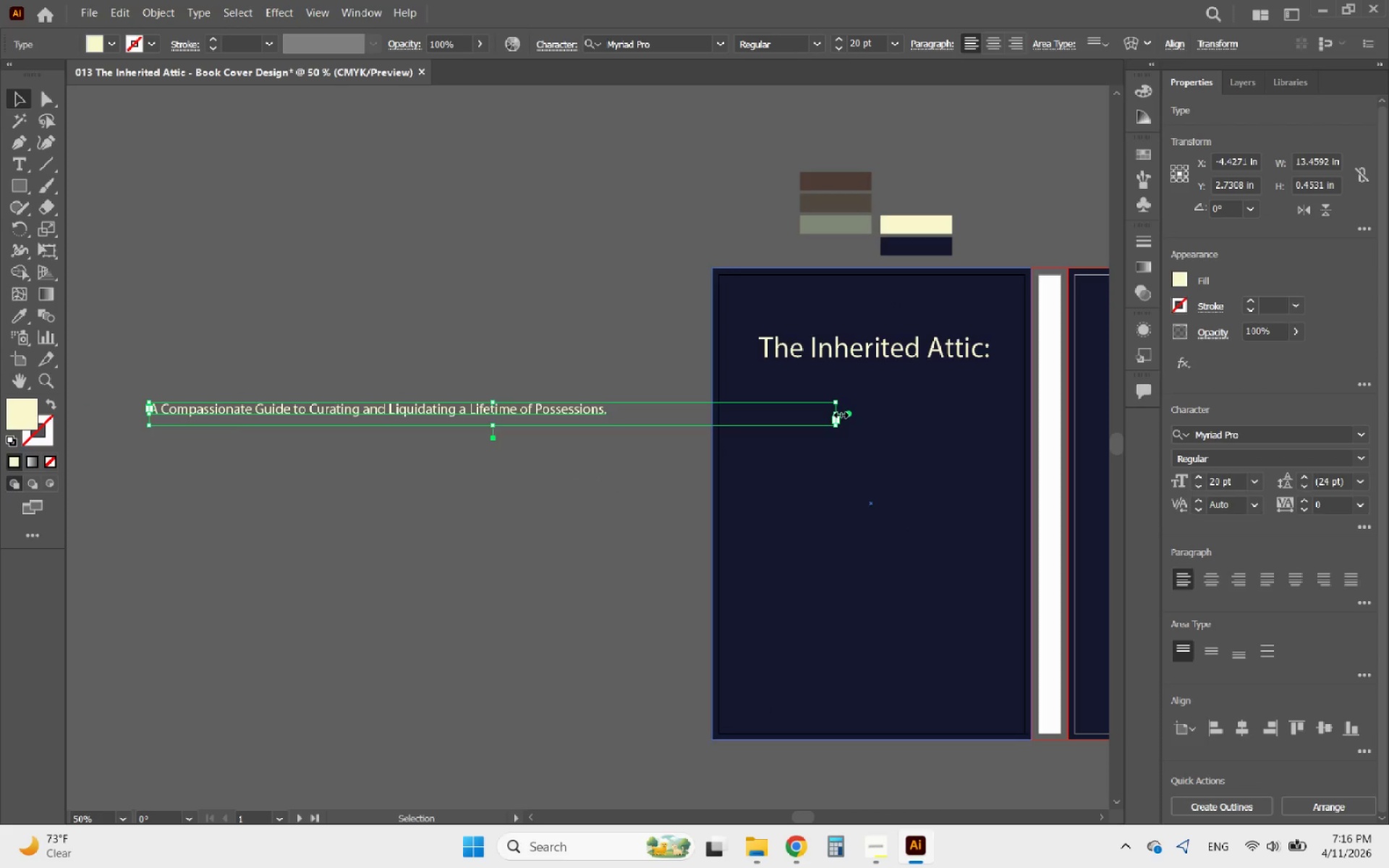 
left_click_drag(start_coordinate=[839, 413], to_coordinate=[388, 405])
 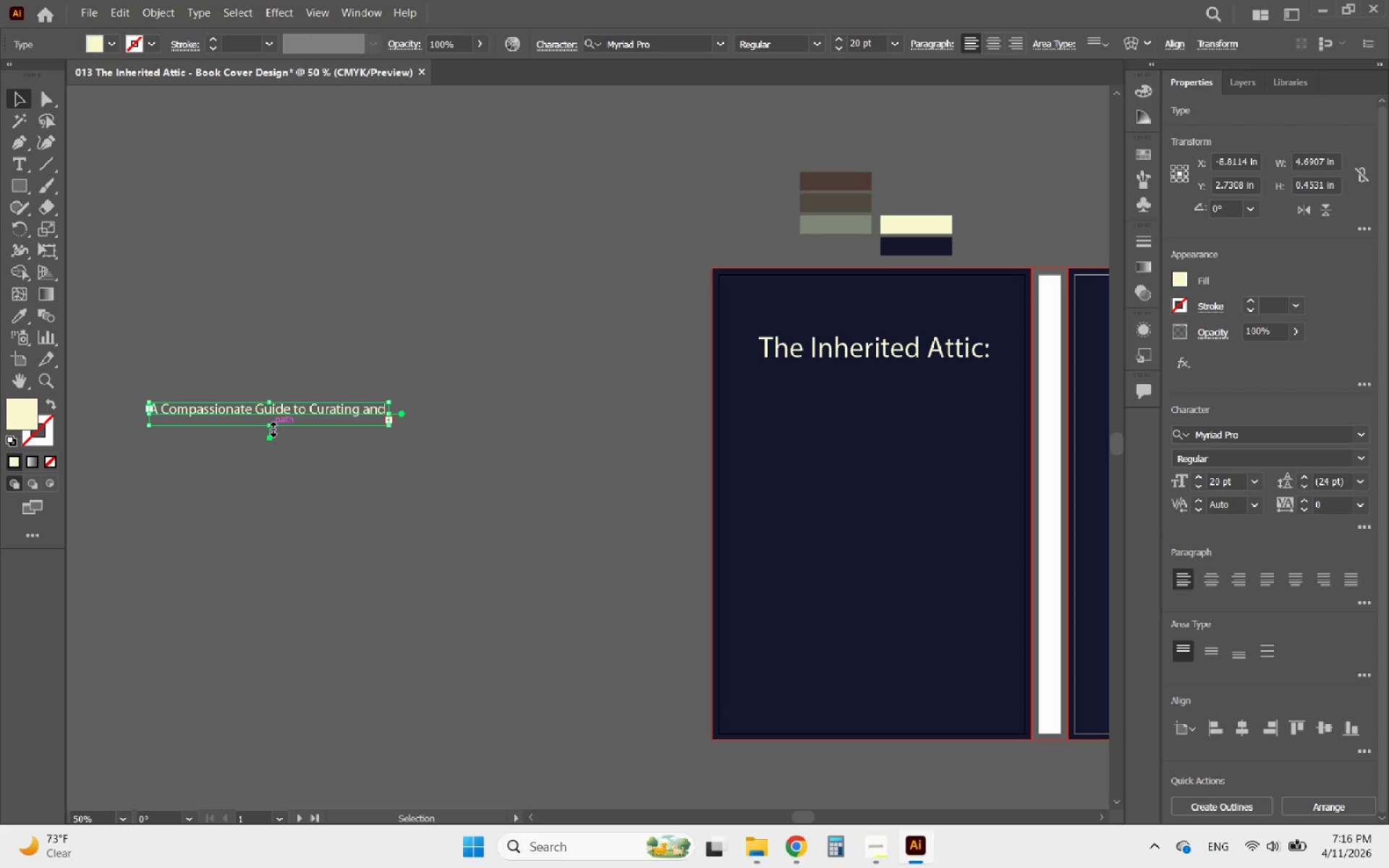 
left_click_drag(start_coordinate=[271, 427], to_coordinate=[268, 434])
 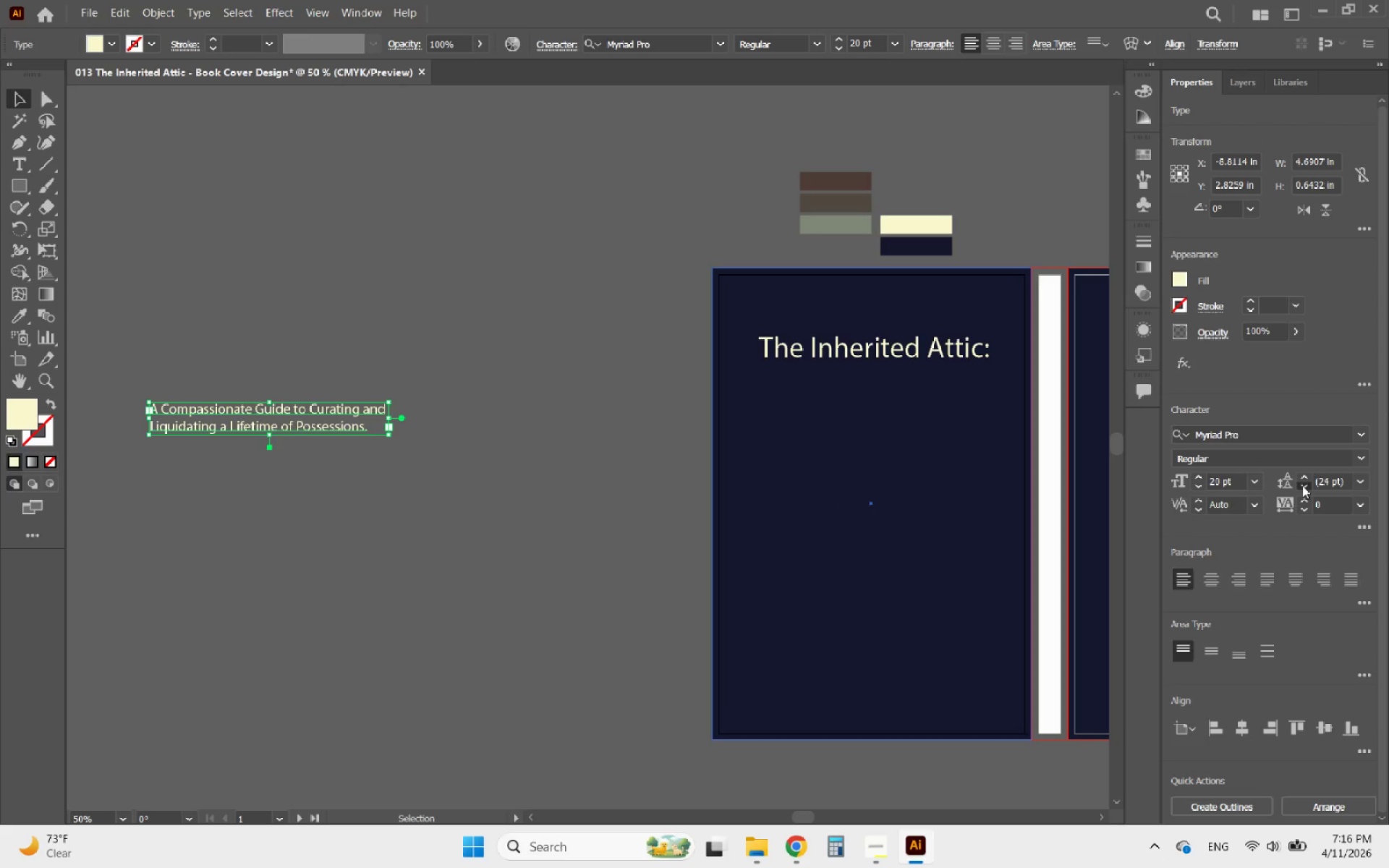 
double_click([1302, 485])
 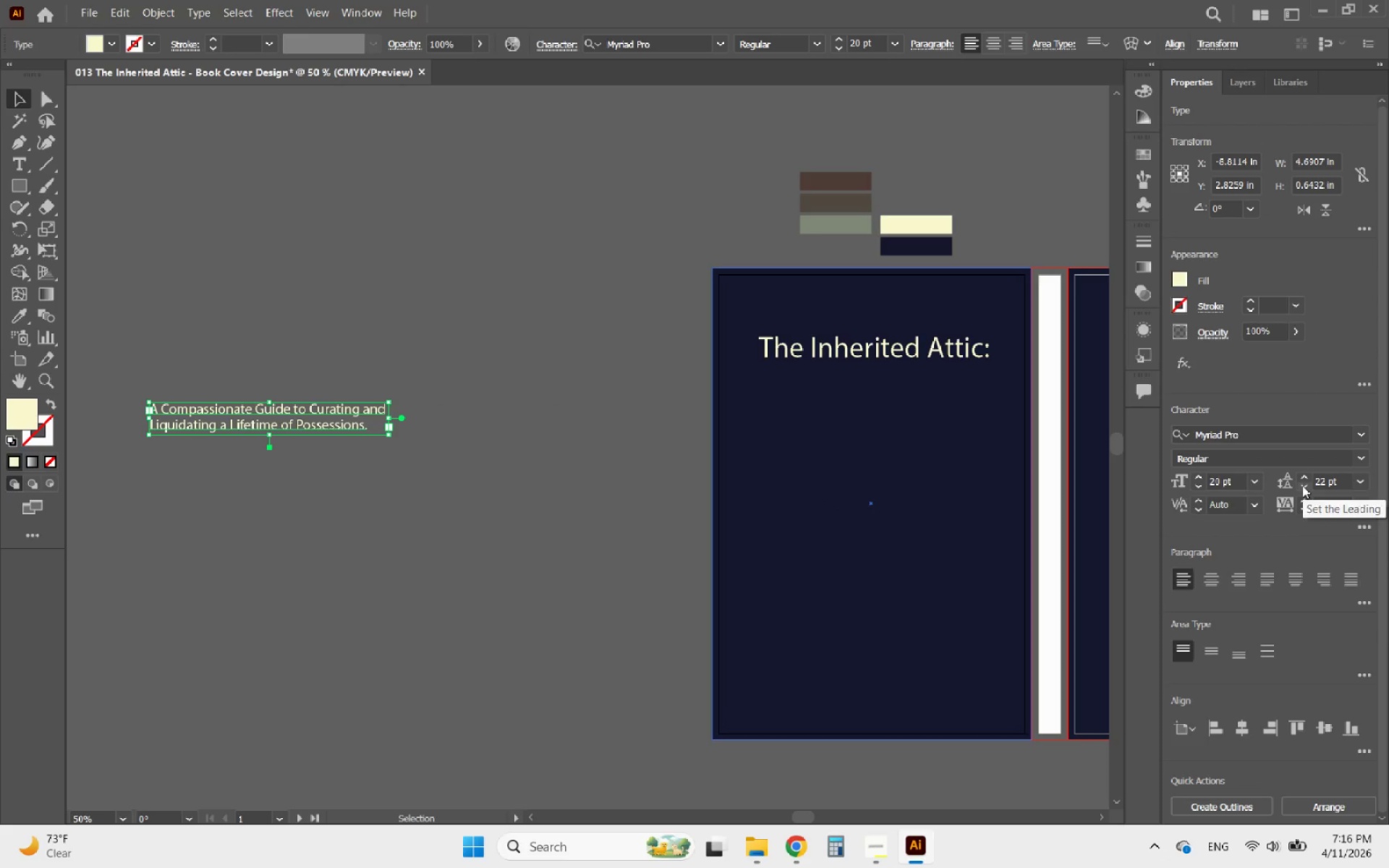 
triple_click([1302, 485])
 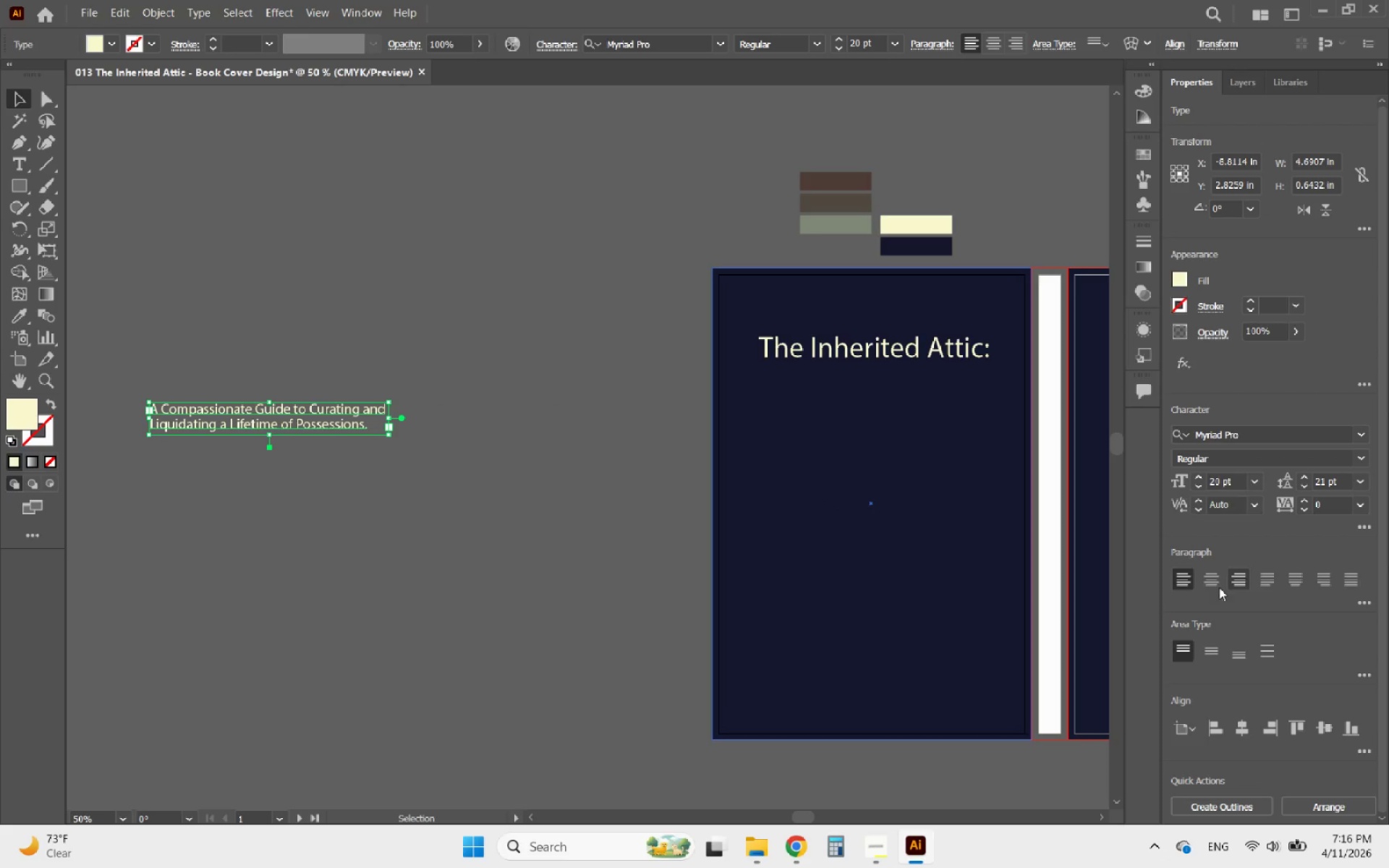 
left_click([1206, 578])
 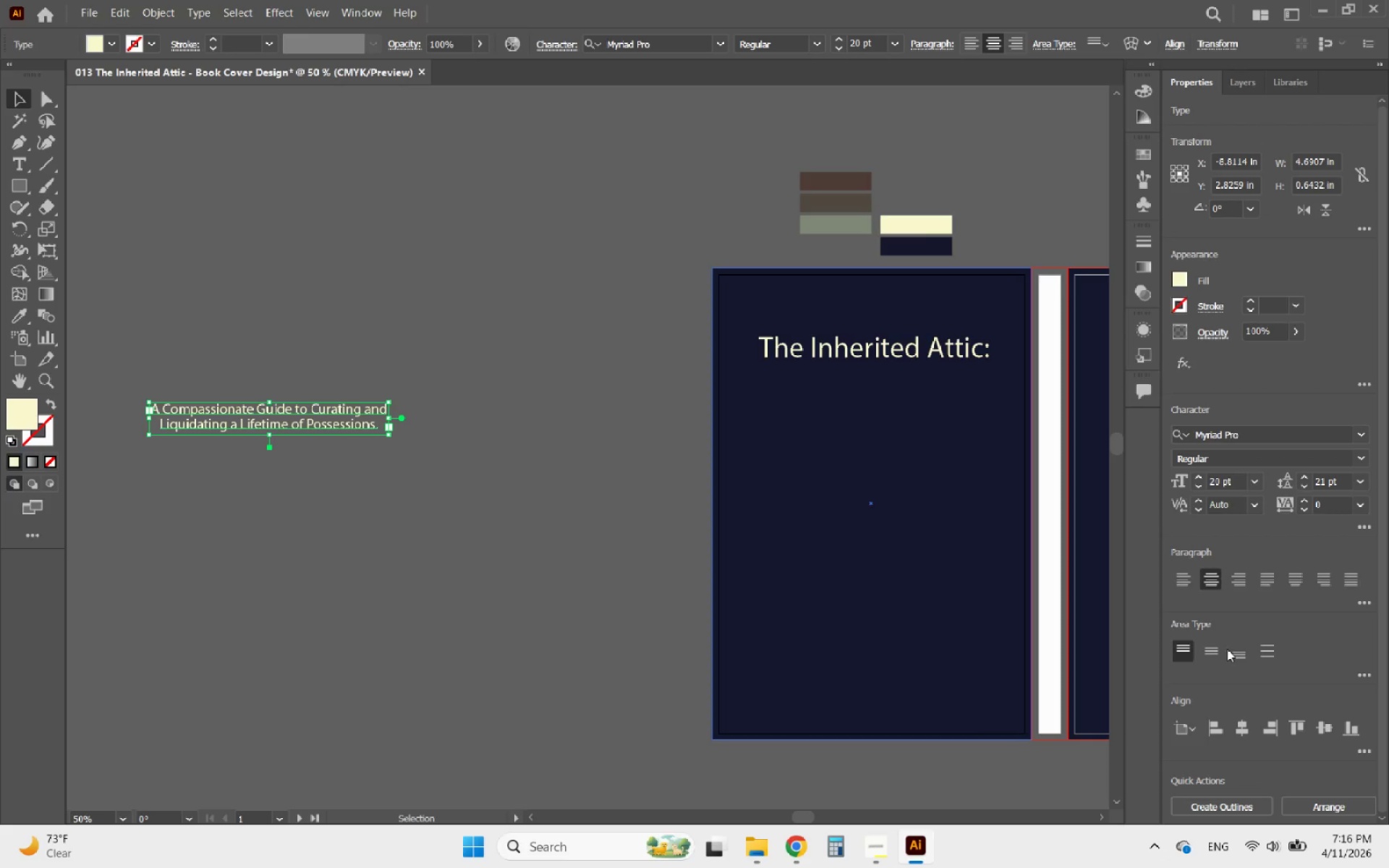 
left_click([1236, 731])
 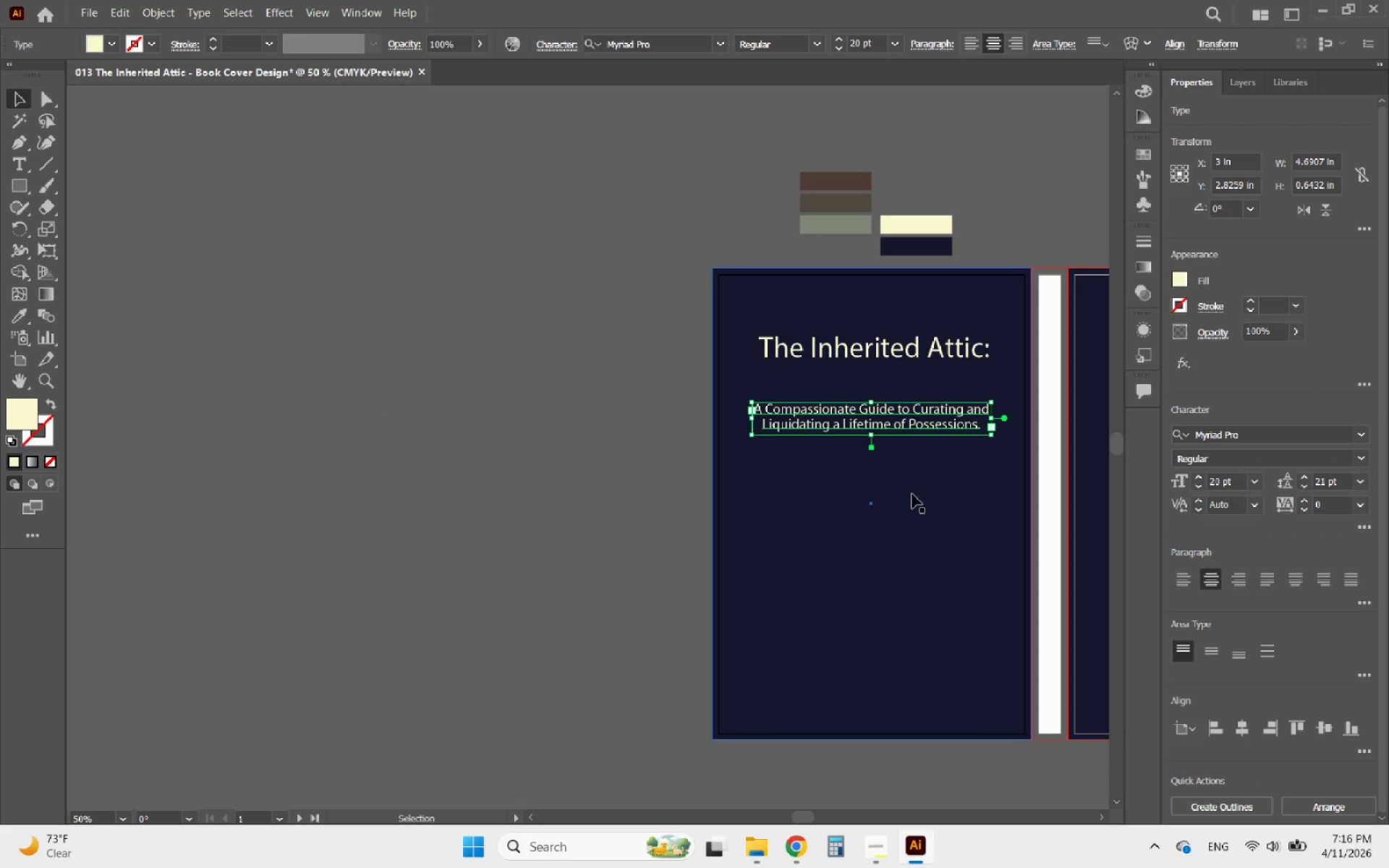 
hold_key(key=AltLeft, duration=1.69)
scroll: coordinate [781, 407], scroll_direction: up, amount: 3.0
 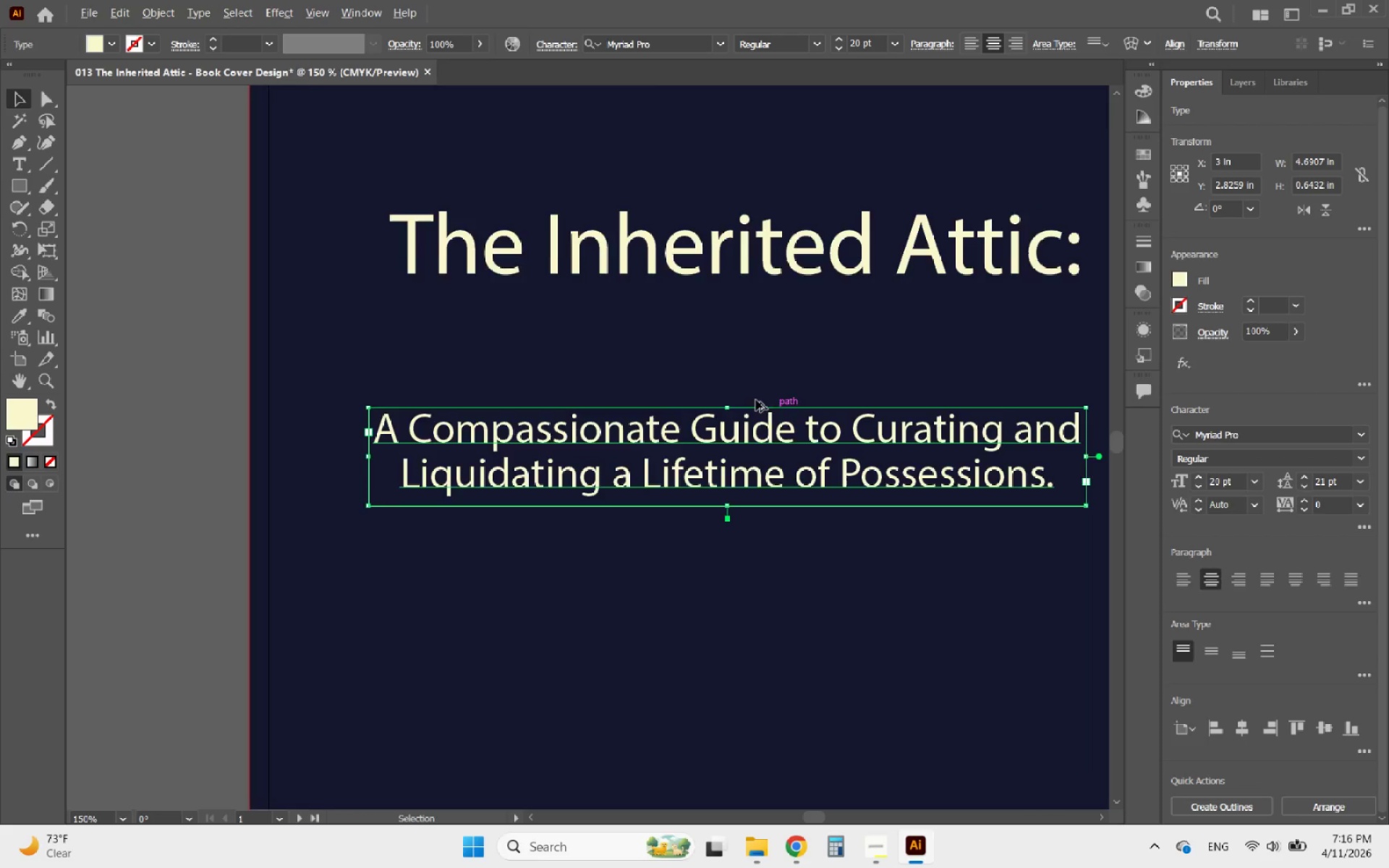 
scroll: coordinate [467, 379], scroll_direction: down, amount: 3.0
 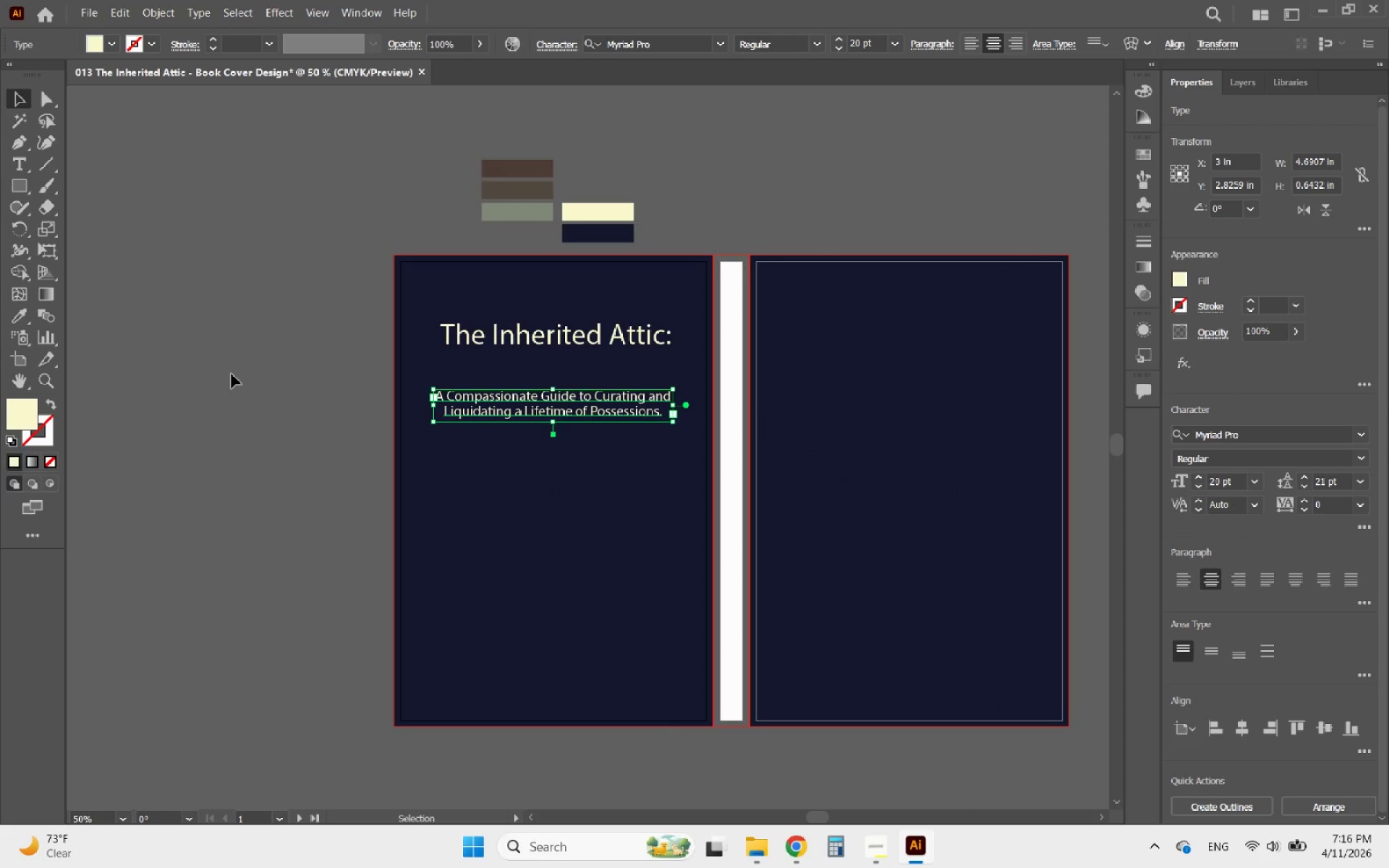 
left_click([232, 374])
 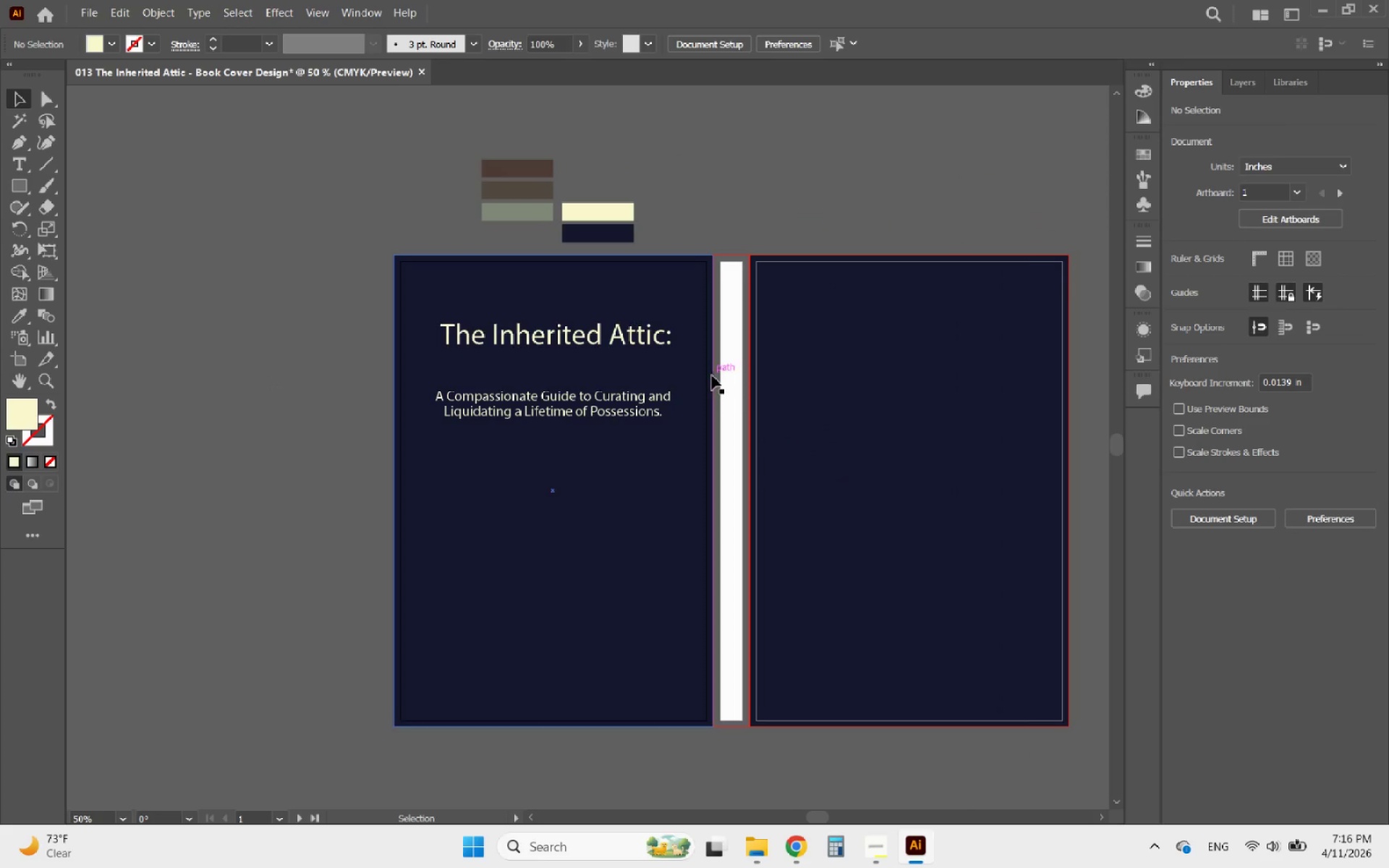 
left_click([554, 340])
 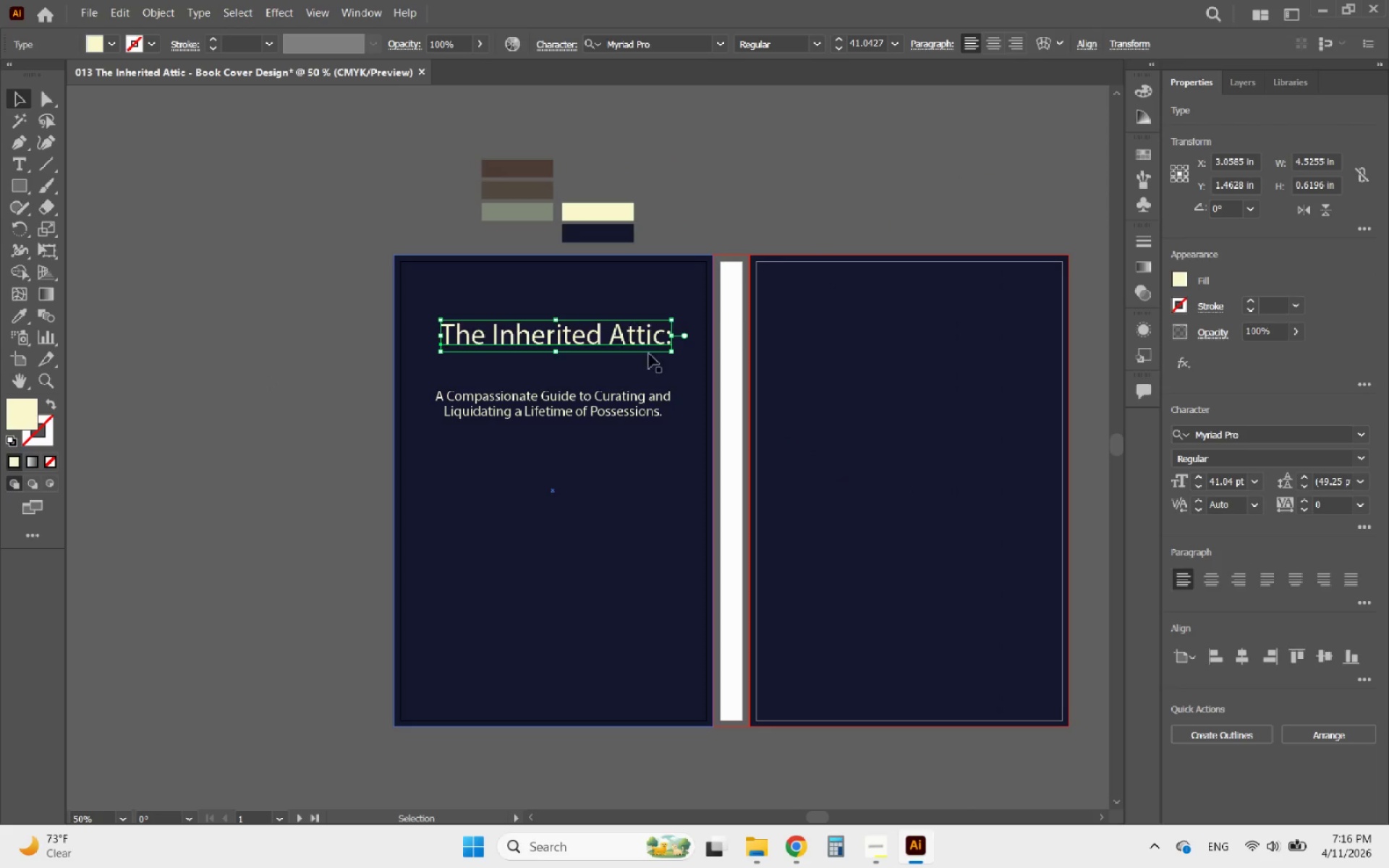 
left_click_drag(start_coordinate=[634, 347], to_coordinate=[628, 370])
 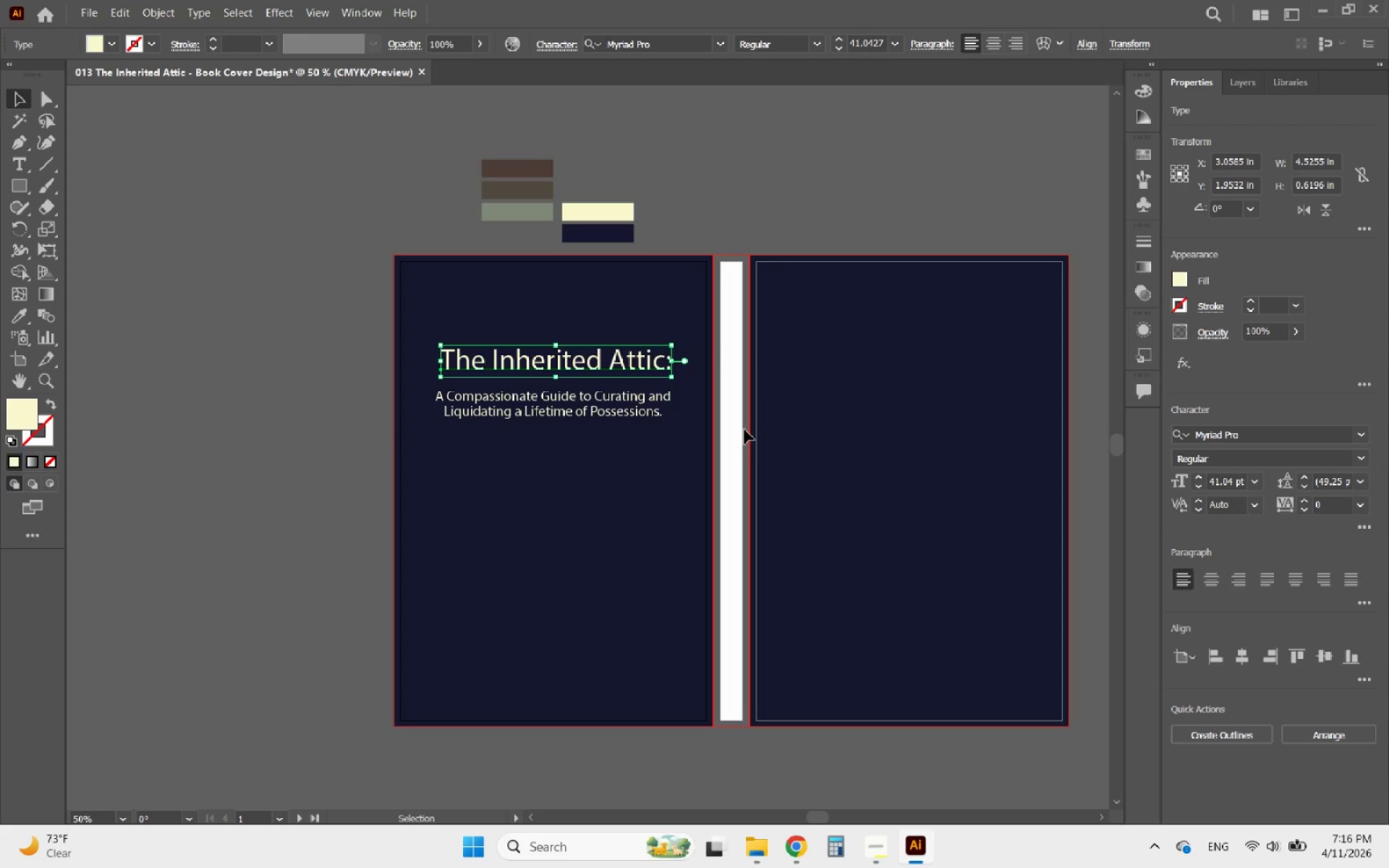 
hold_key(key=ShiftLeft, duration=2.23)
 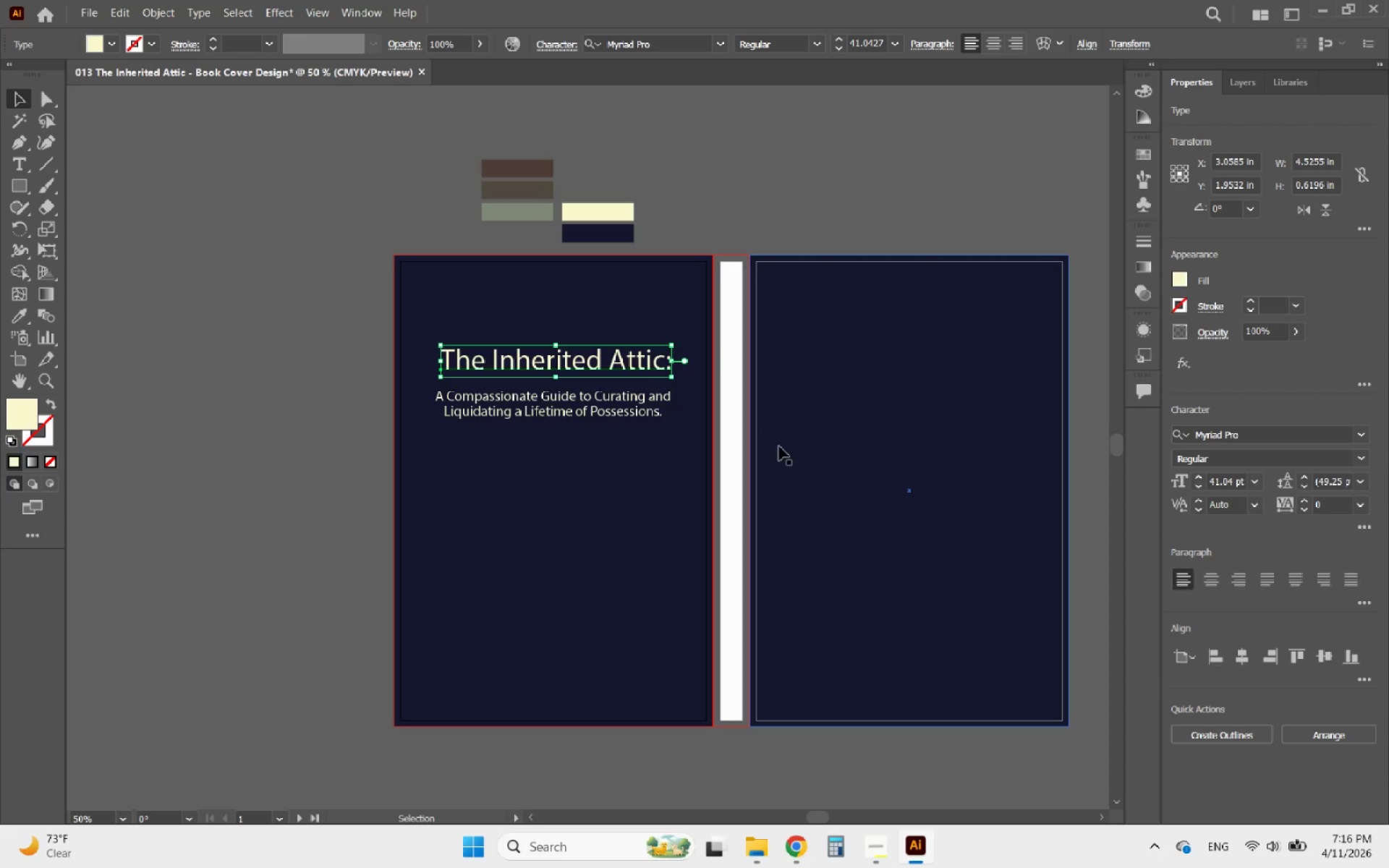 
left_click([781, 447])
 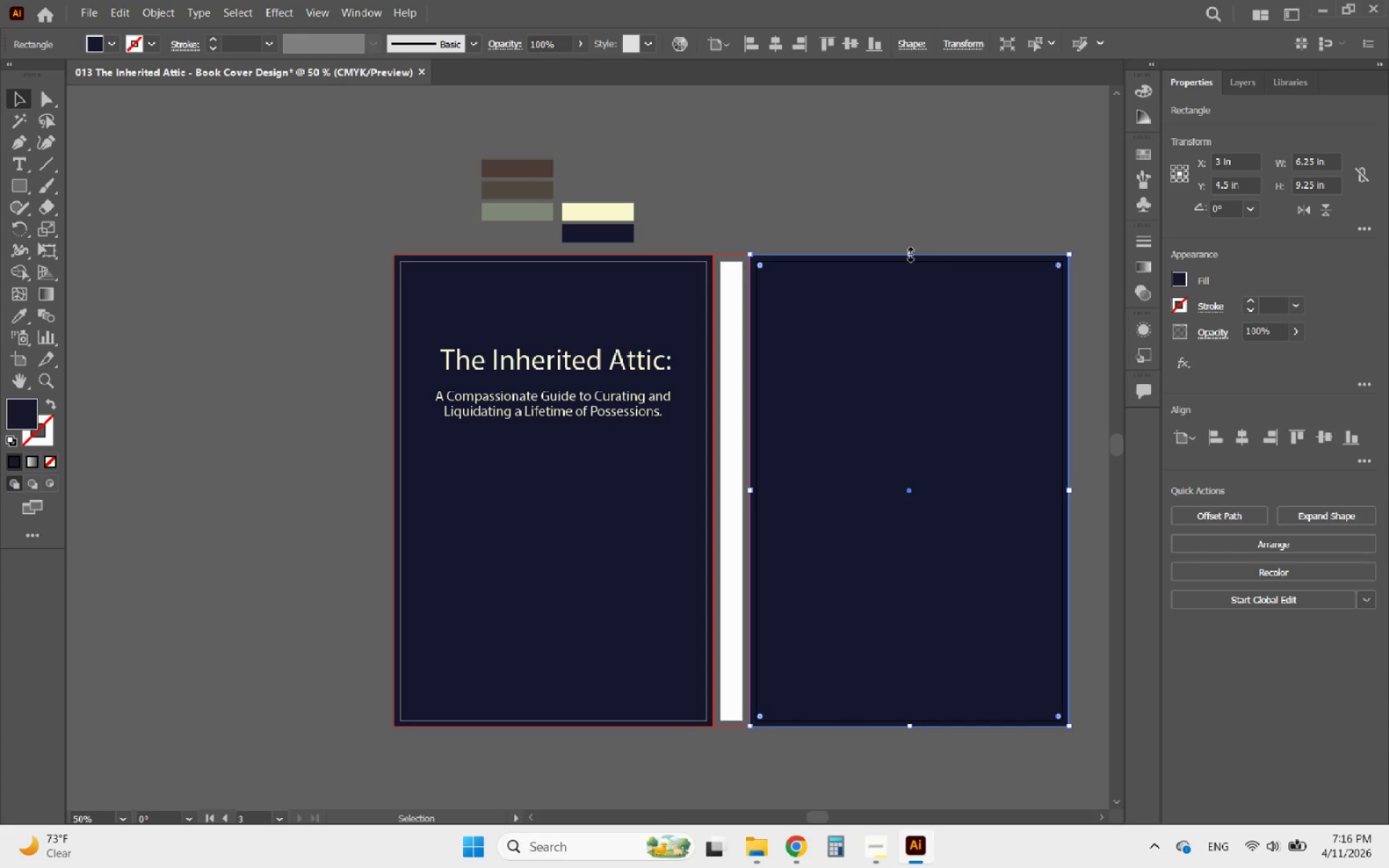 
wait(10.45)
 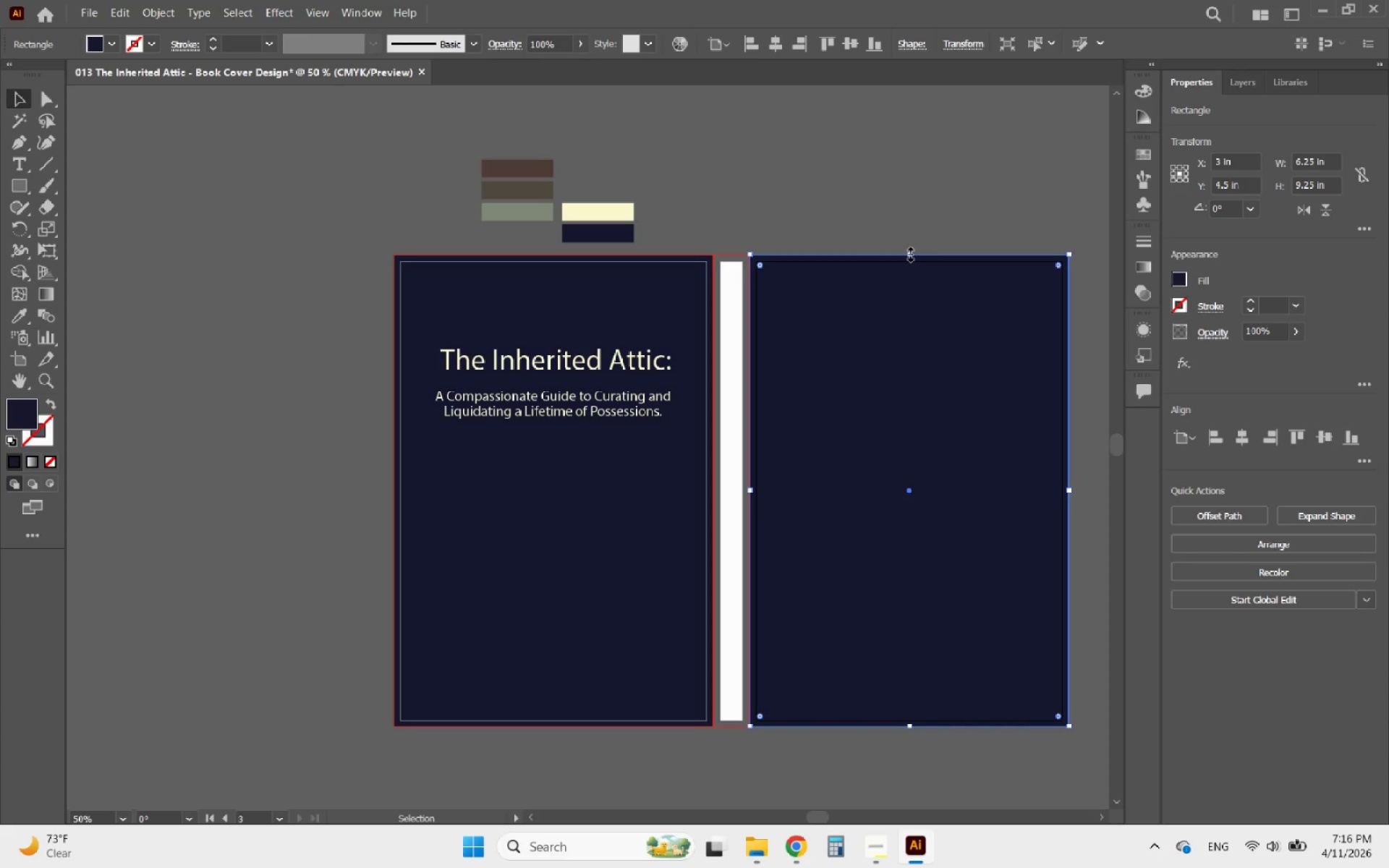 
left_click([841, 174])
 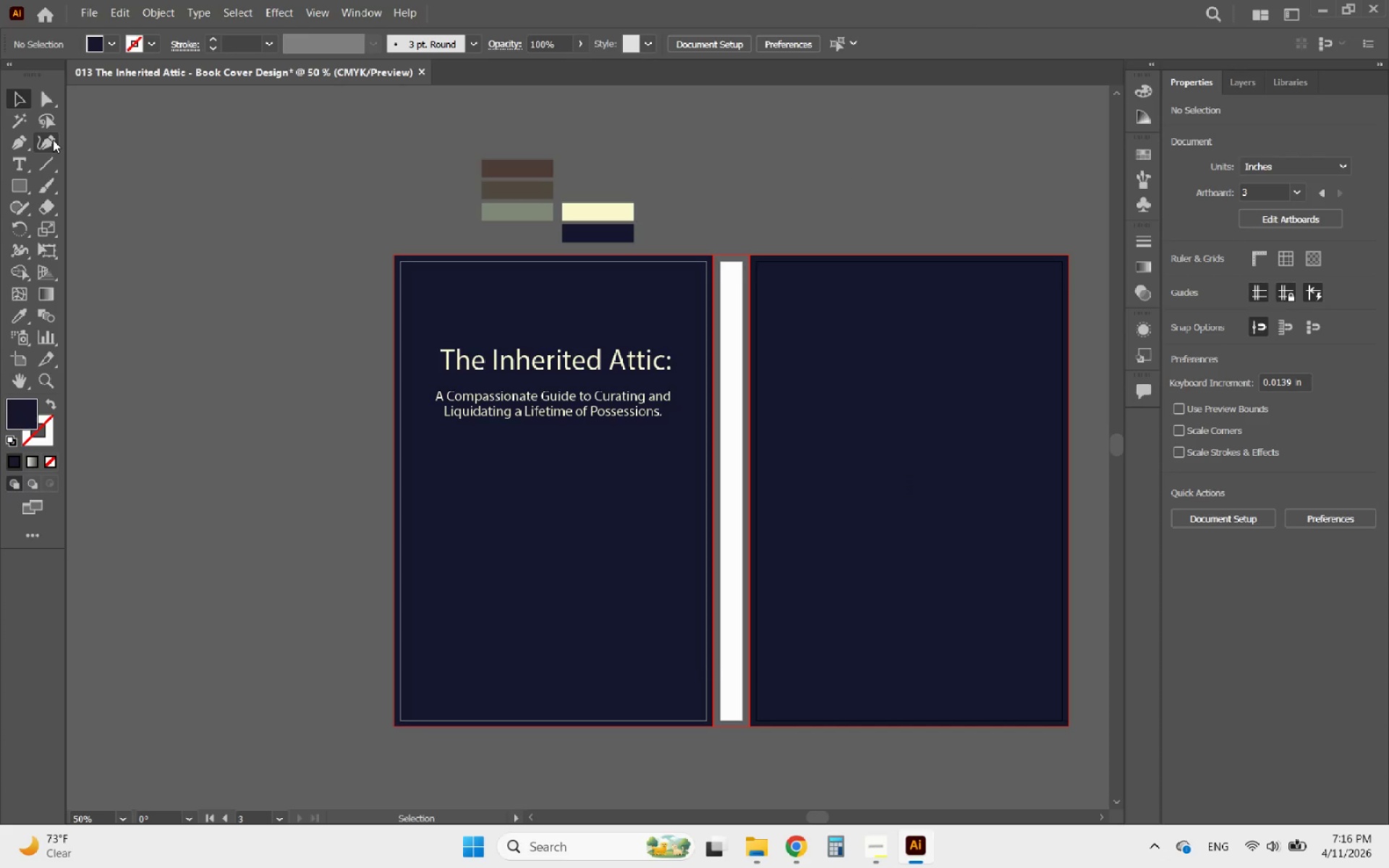 
left_click([54, 140])
 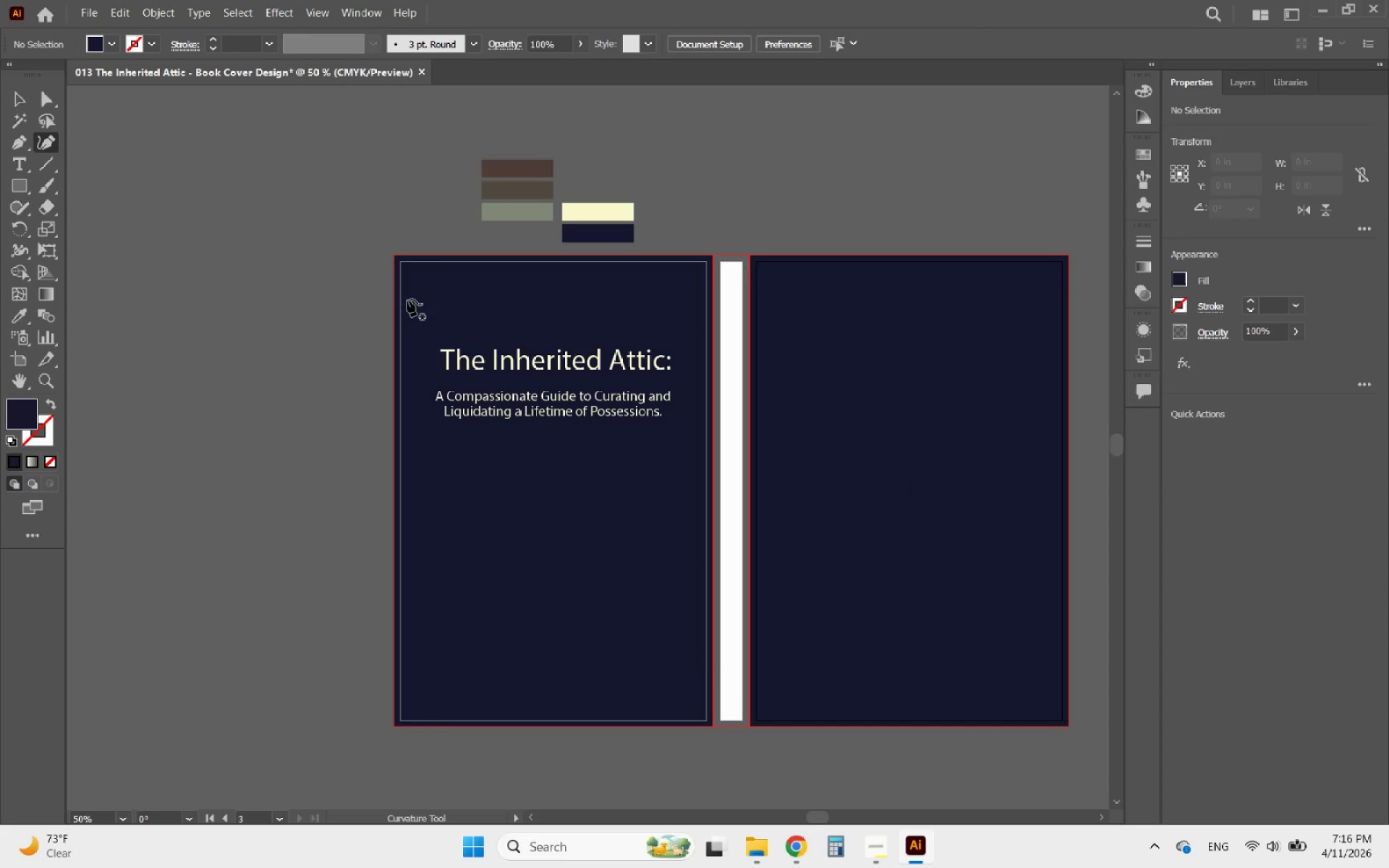 
left_click_drag(start_coordinate=[365, 297], to_coordinate=[365, 292])
 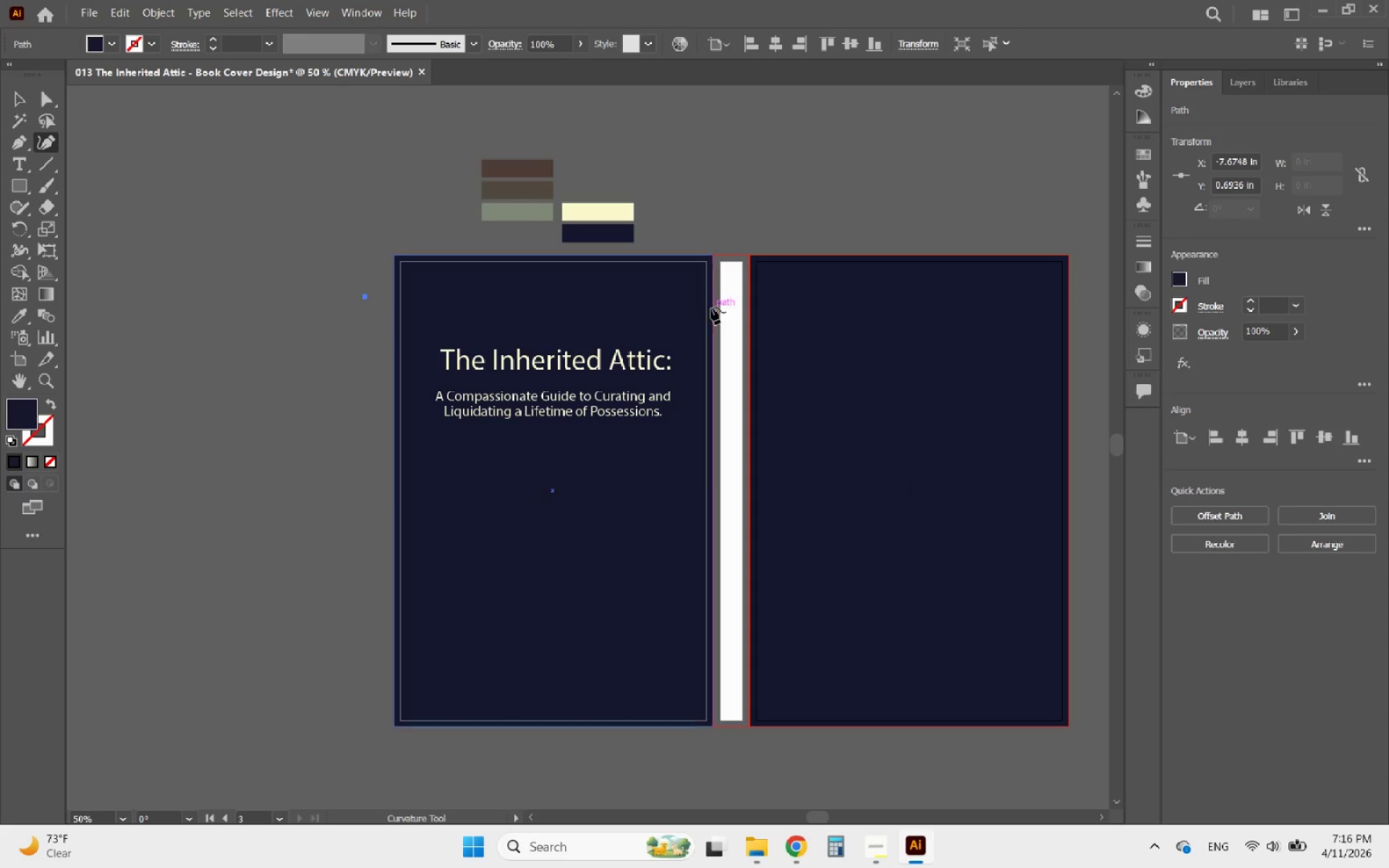 
left_click([694, 307])
 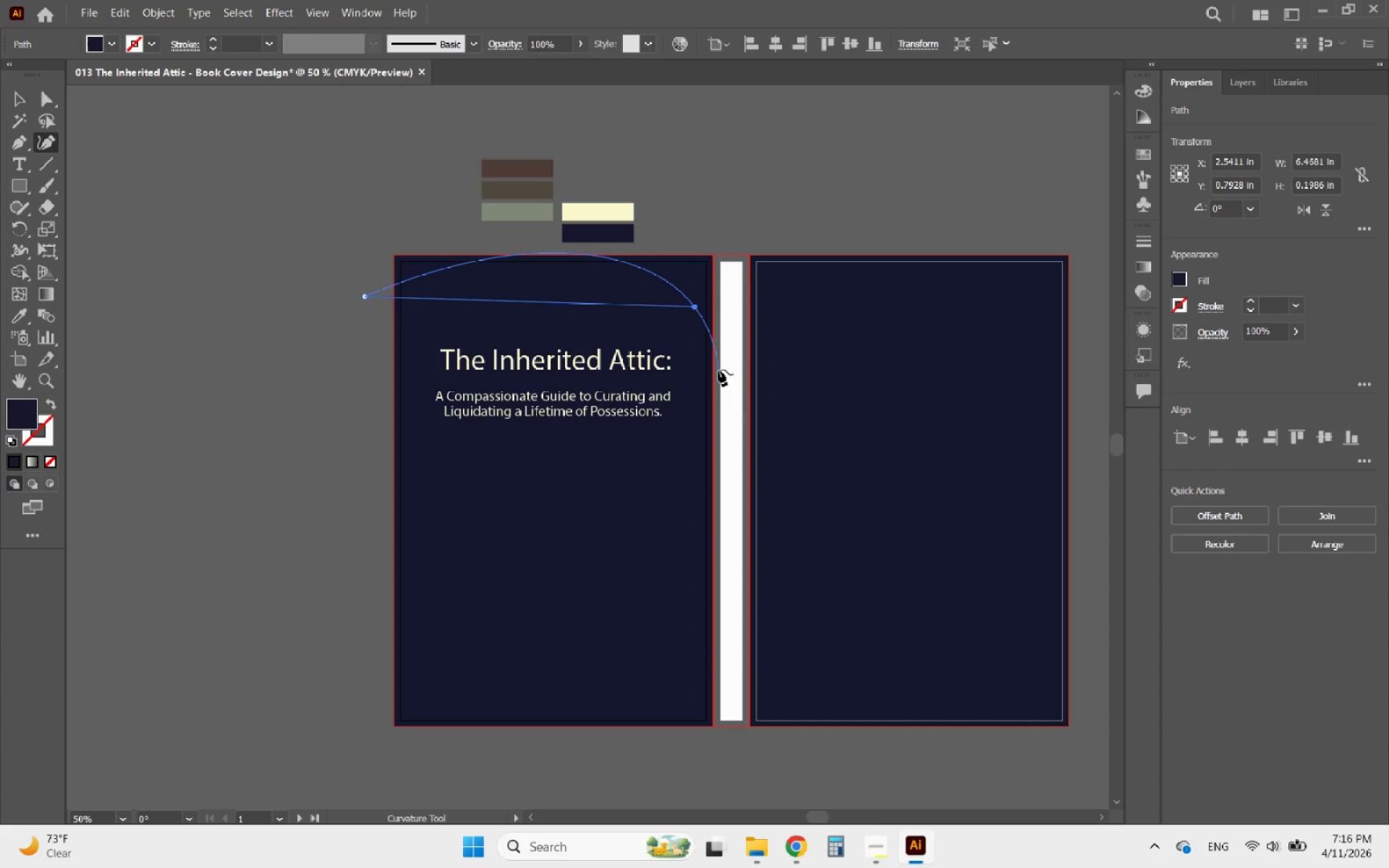 
left_click([723, 374])
 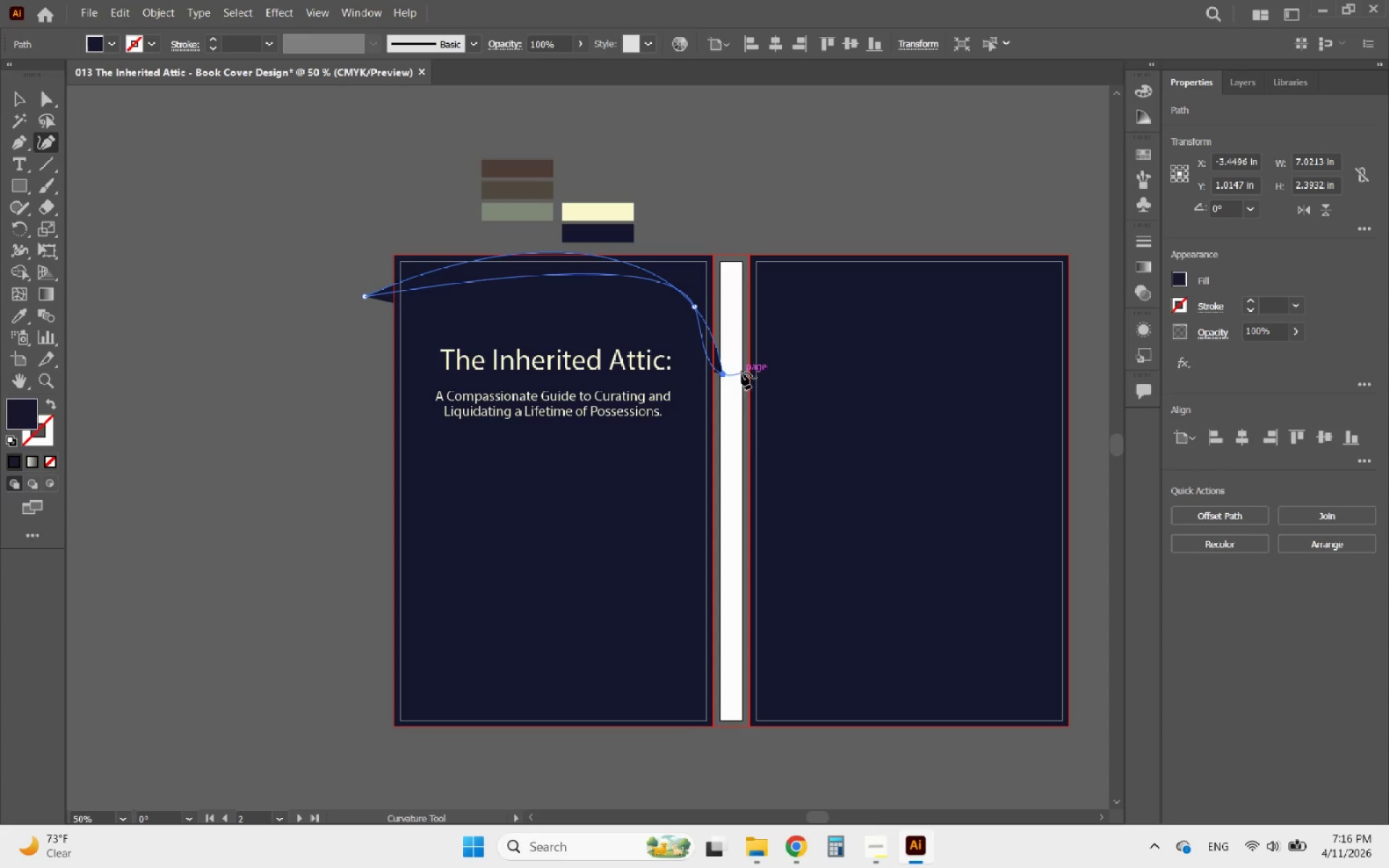 
left_click([742, 373])
 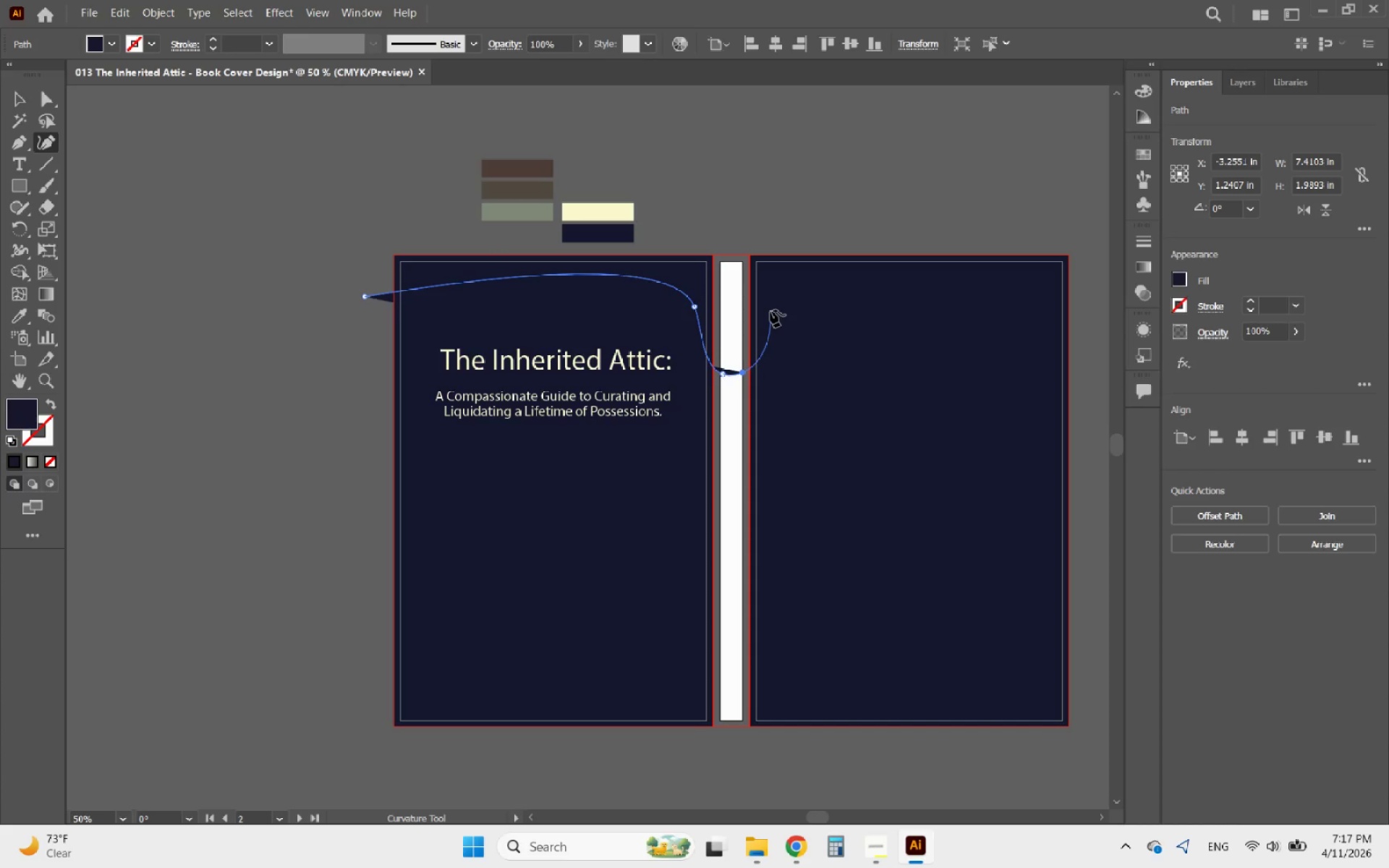 
left_click_drag(start_coordinate=[770, 310], to_coordinate=[775, 310])
 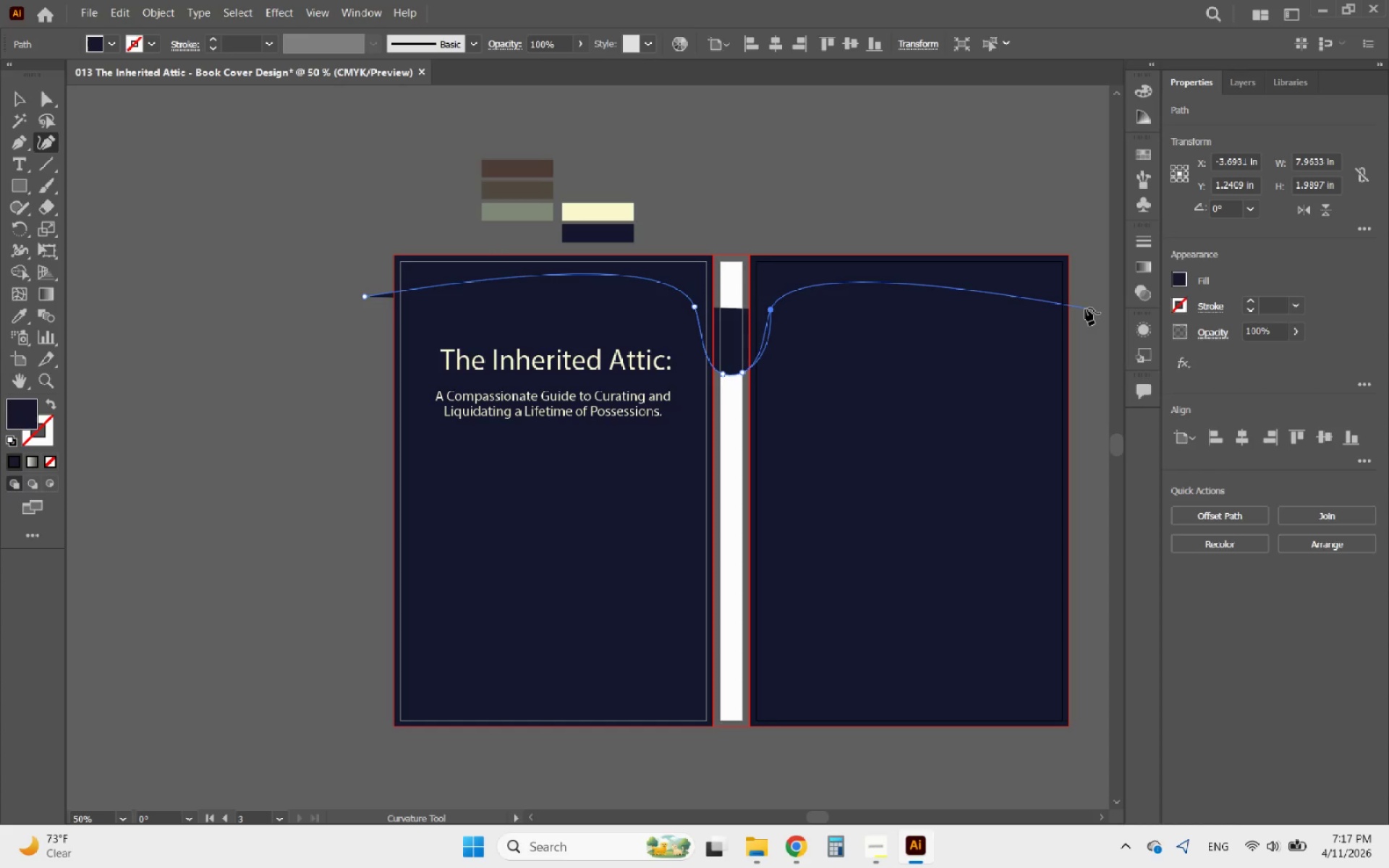 
left_click([1085, 308])
 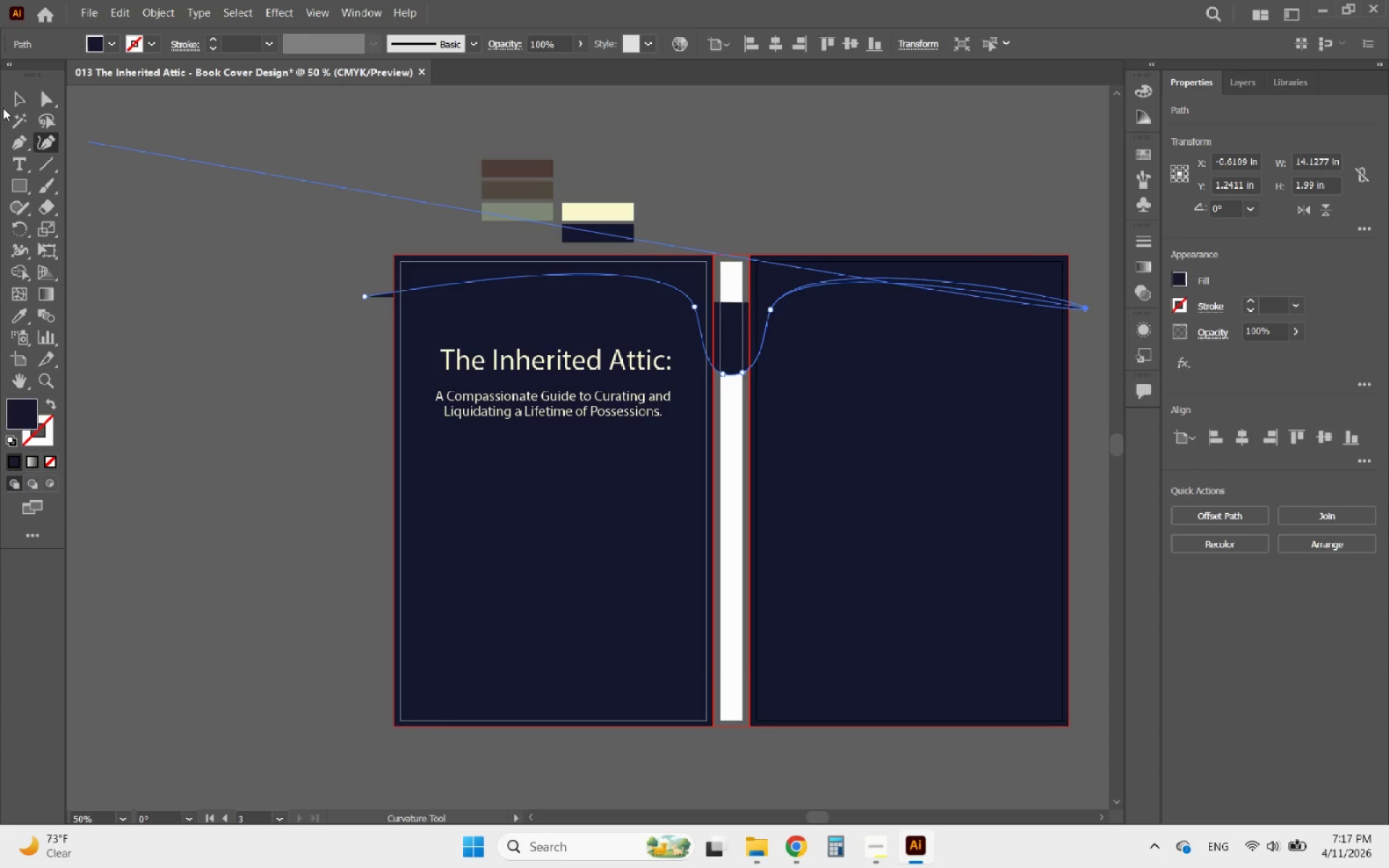 
left_click([13, 105])
 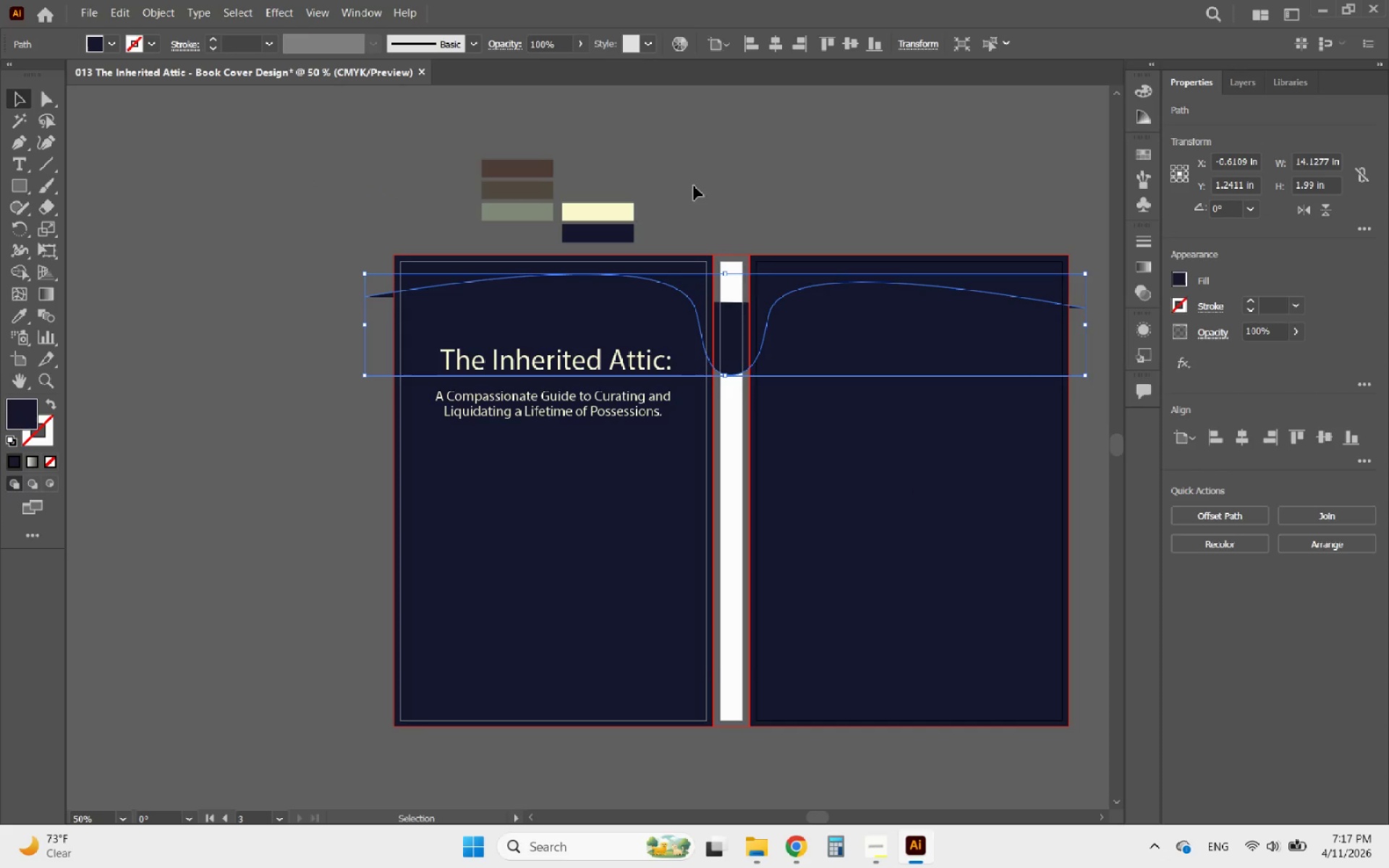 
hold_key(key=AltLeft, duration=1.19)
scroll: coordinate [738, 263], scroll_direction: none, amount: 0.0
 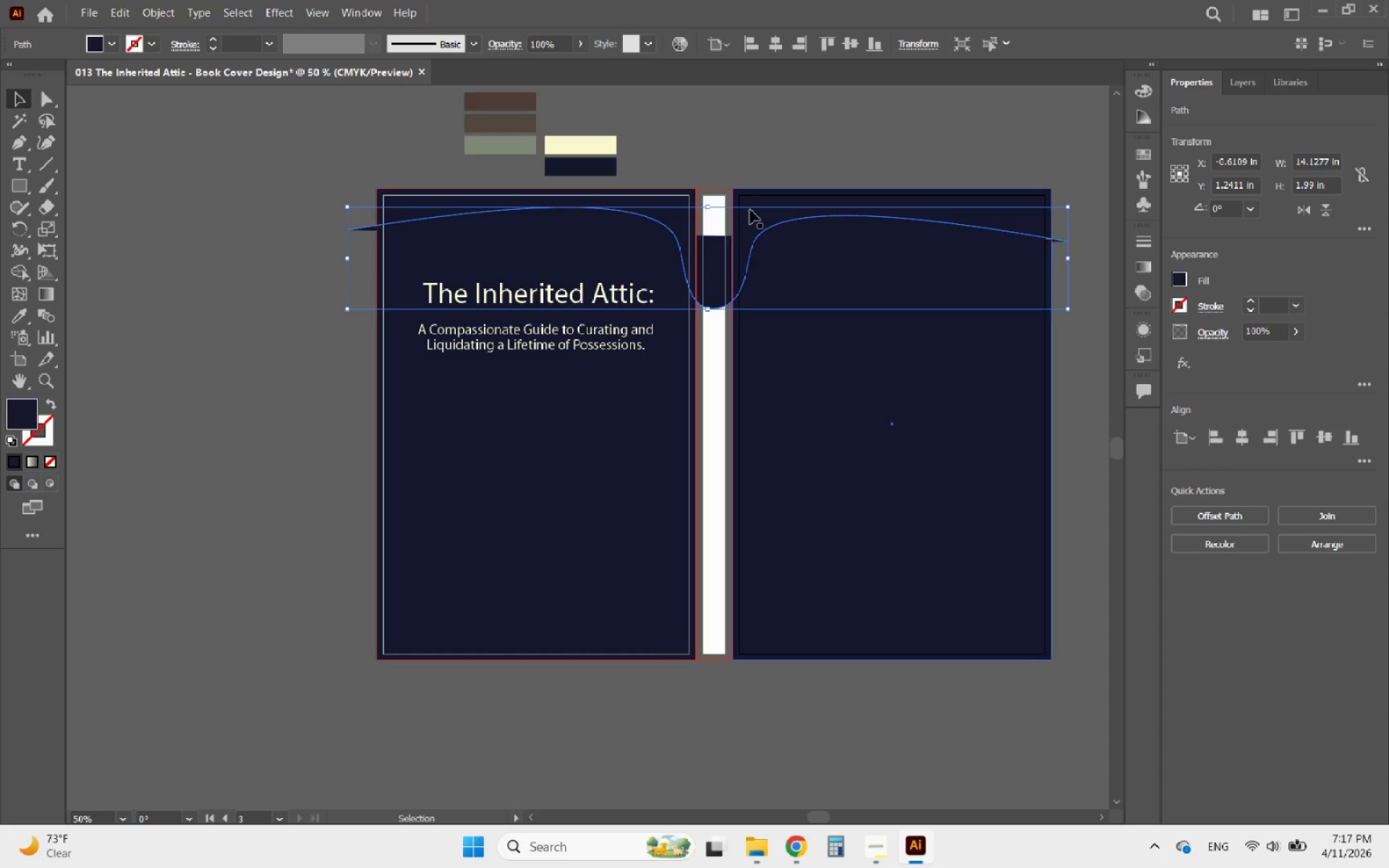 
left_click([736, 139])
 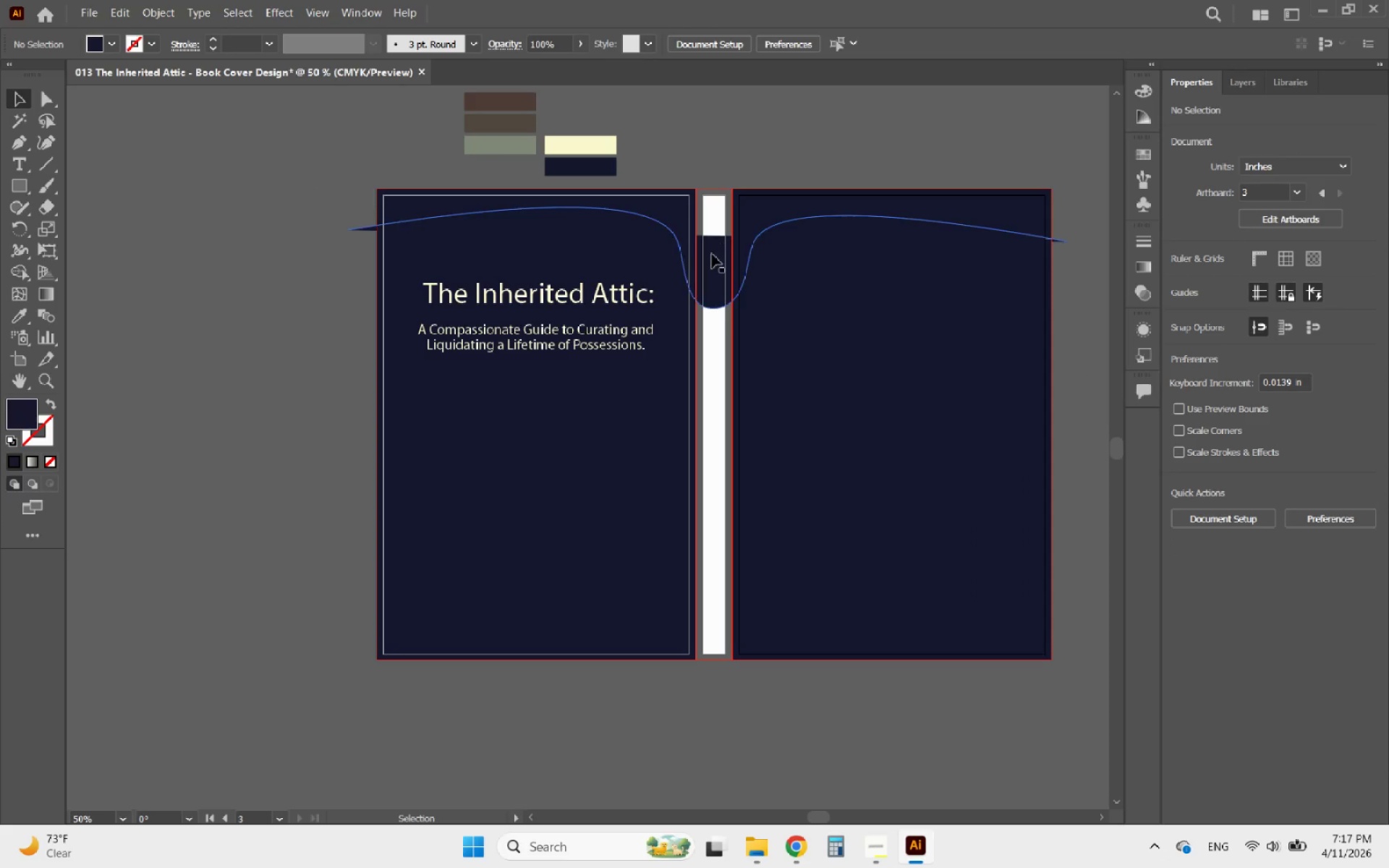 
left_click([712, 256])
 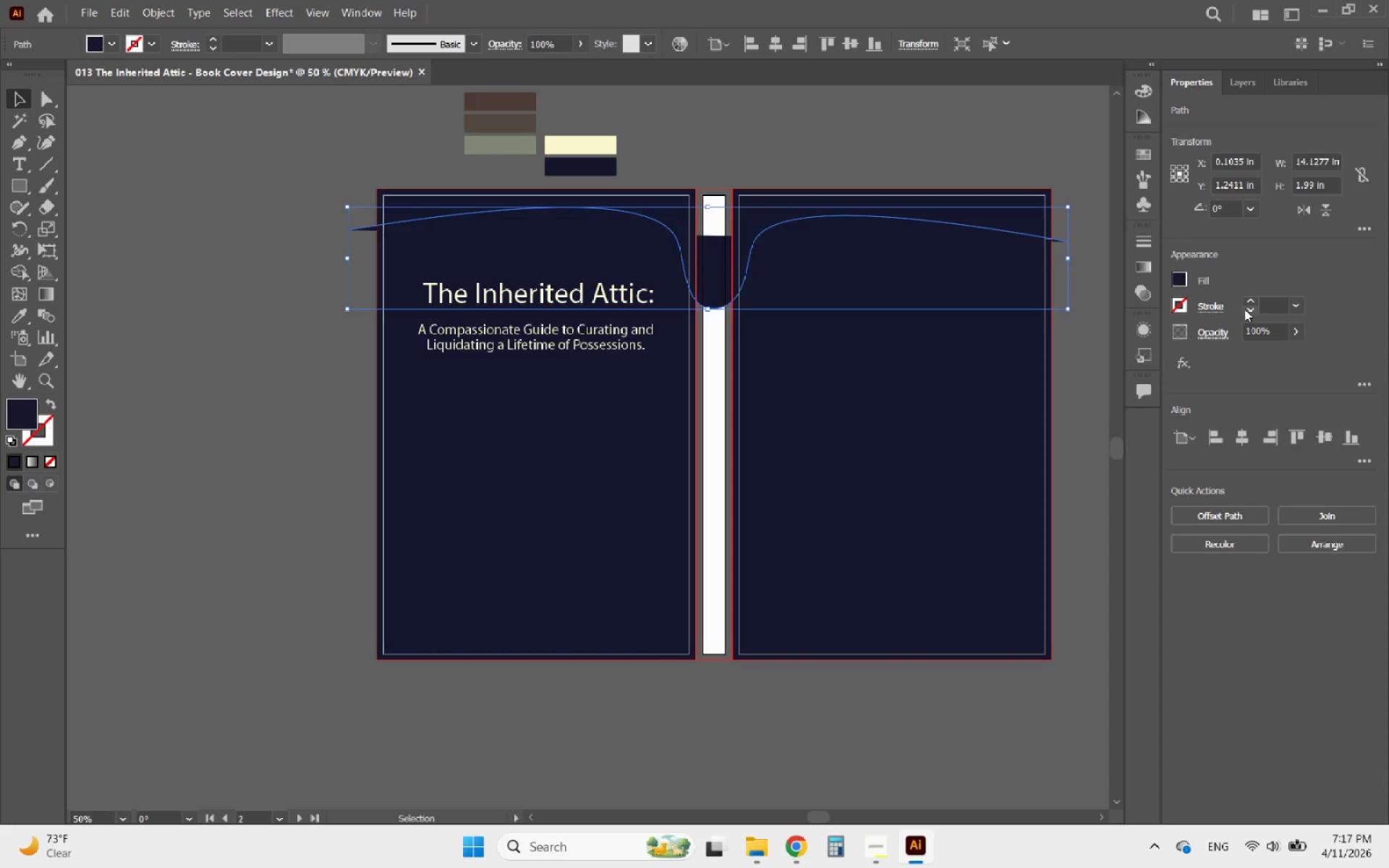 
left_click([1251, 299])
 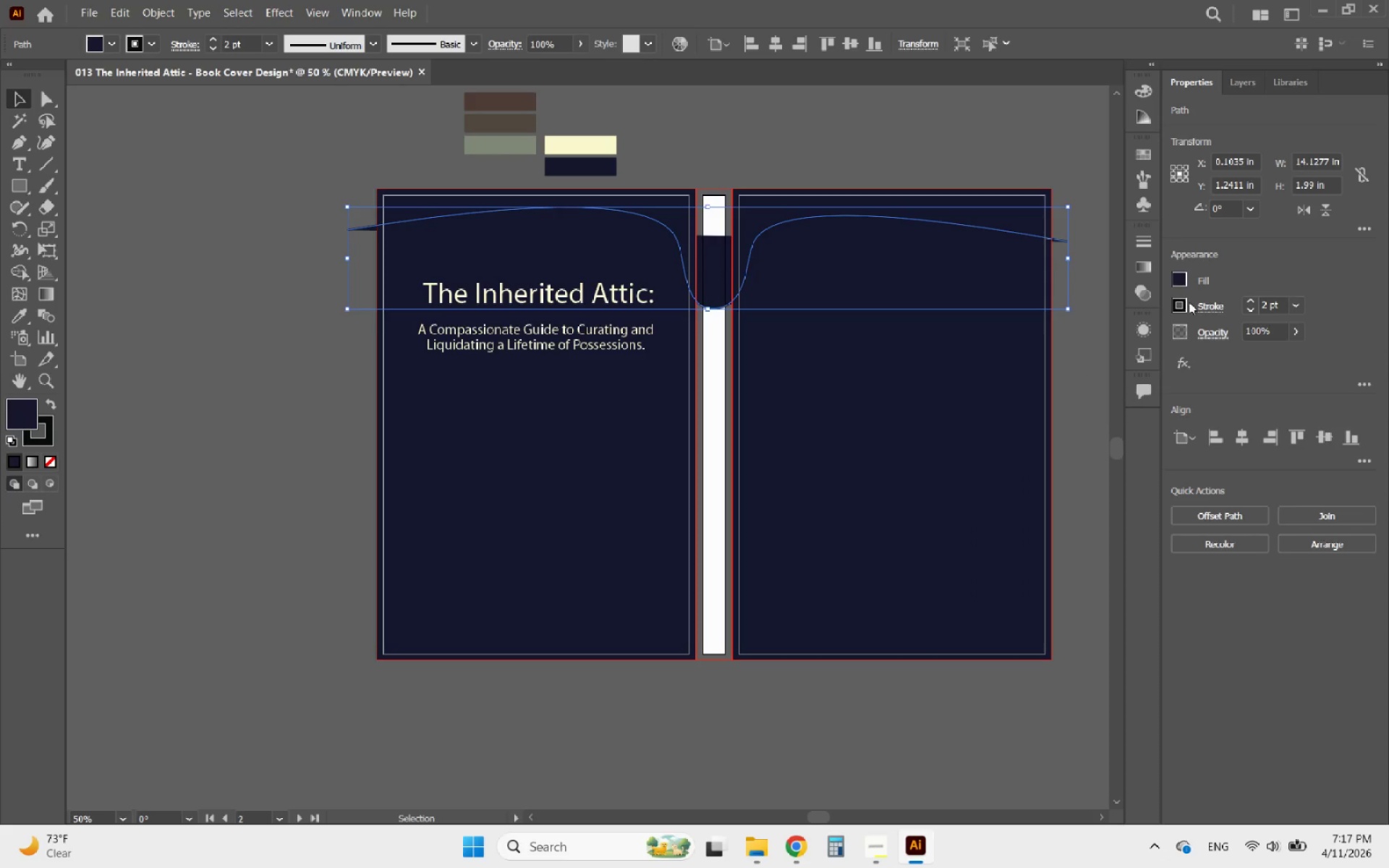 
left_click([1177, 304])
 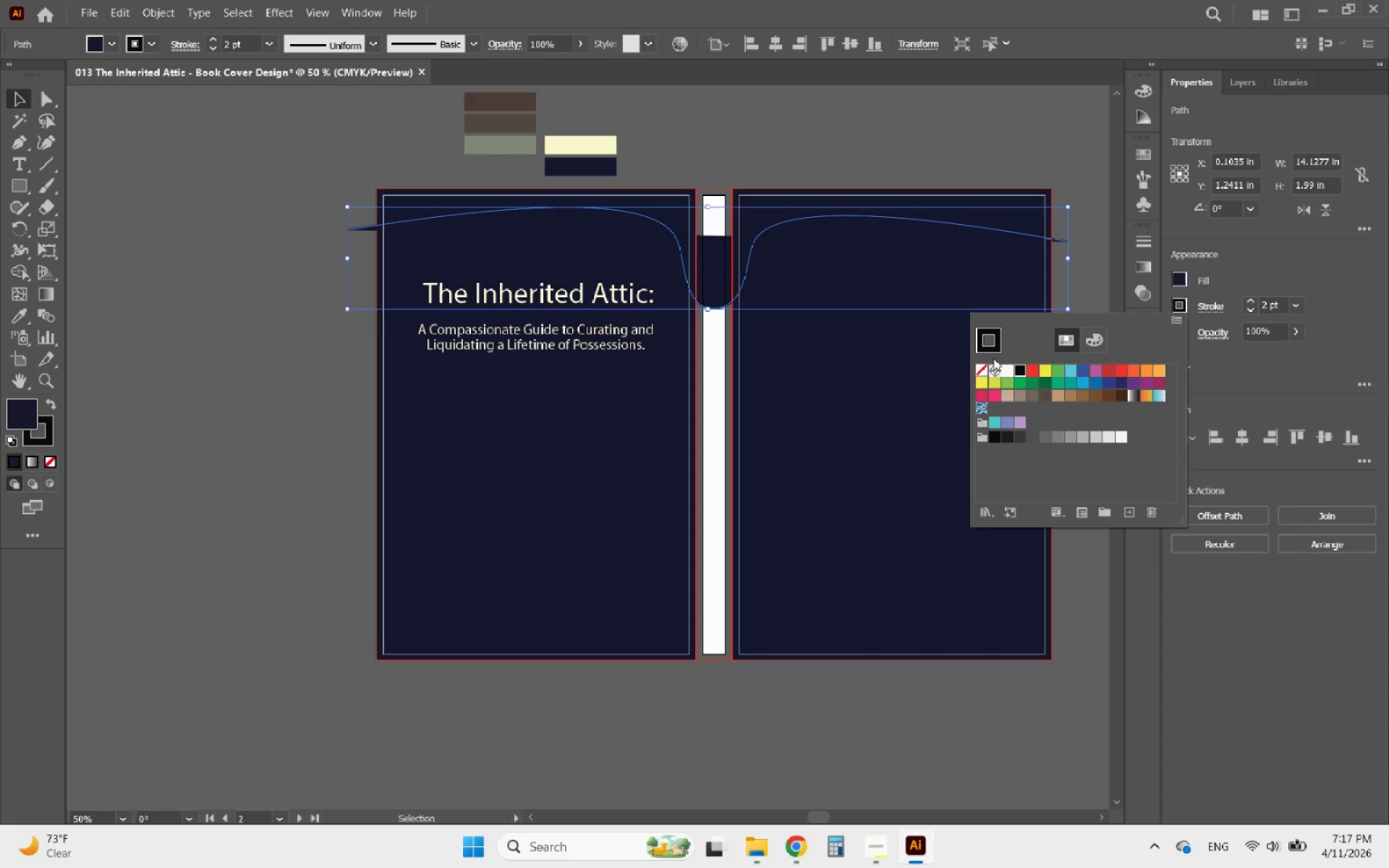 
left_click([1011, 370])
 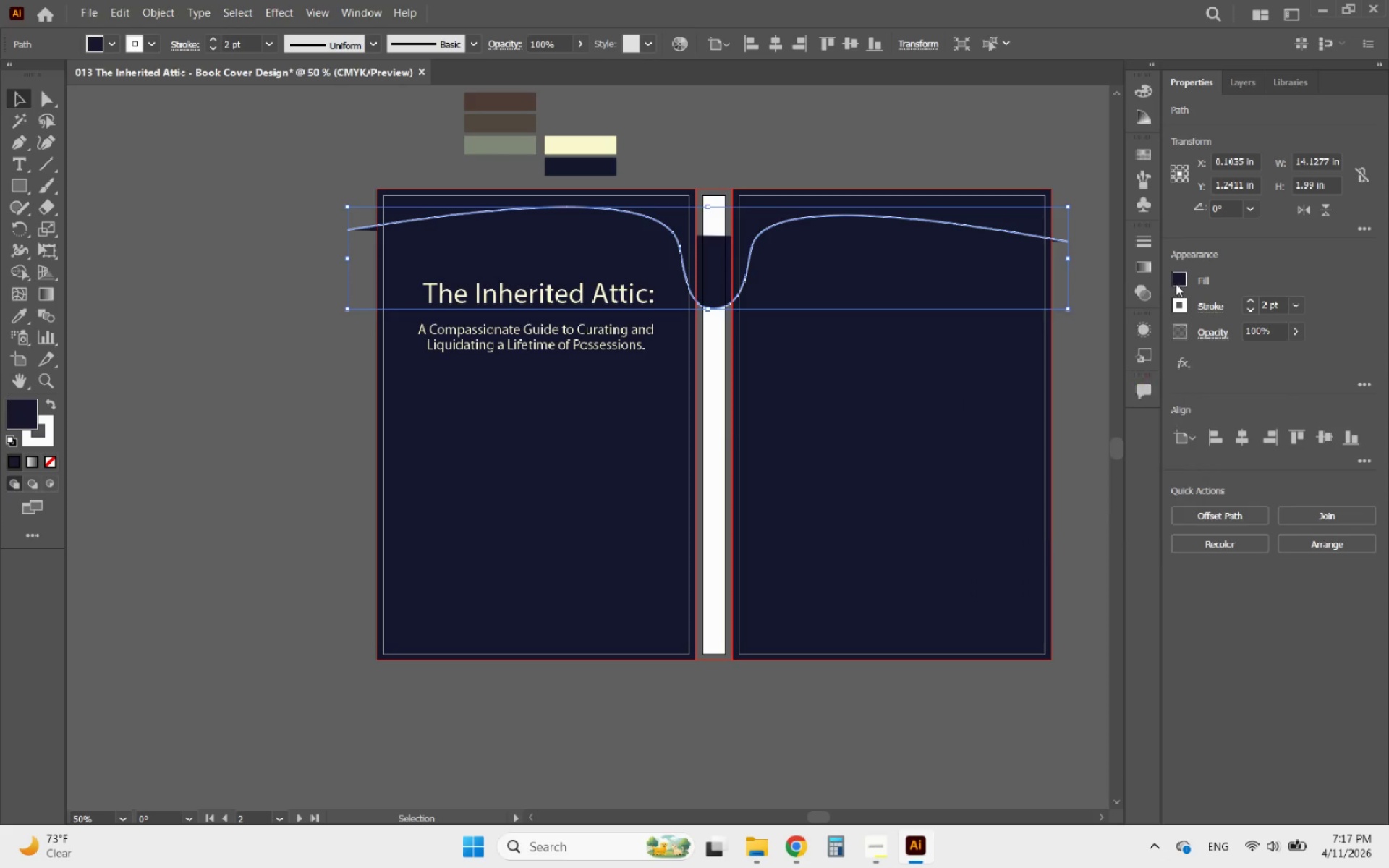 
double_click([1176, 284])
 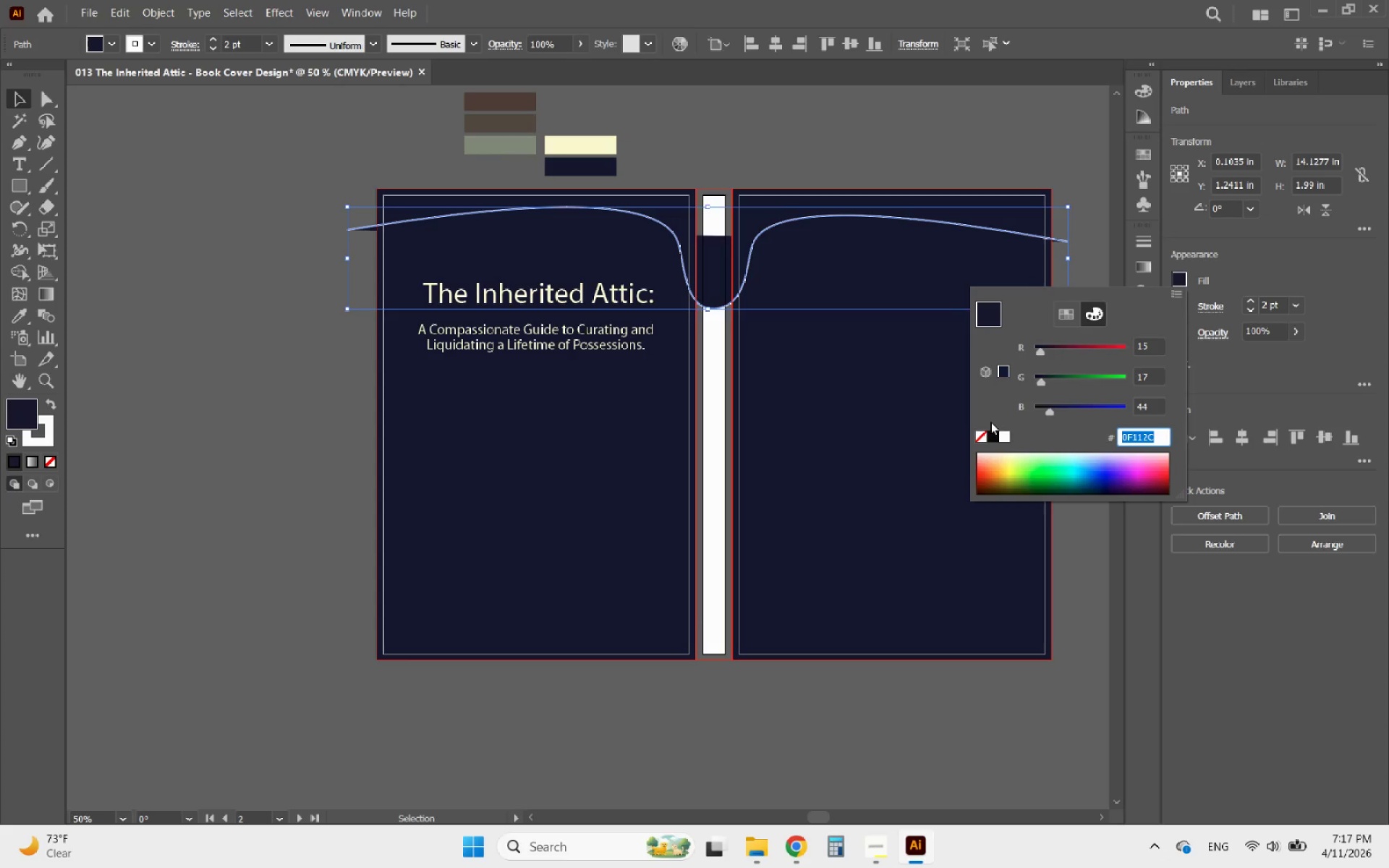 
left_click([982, 433])
 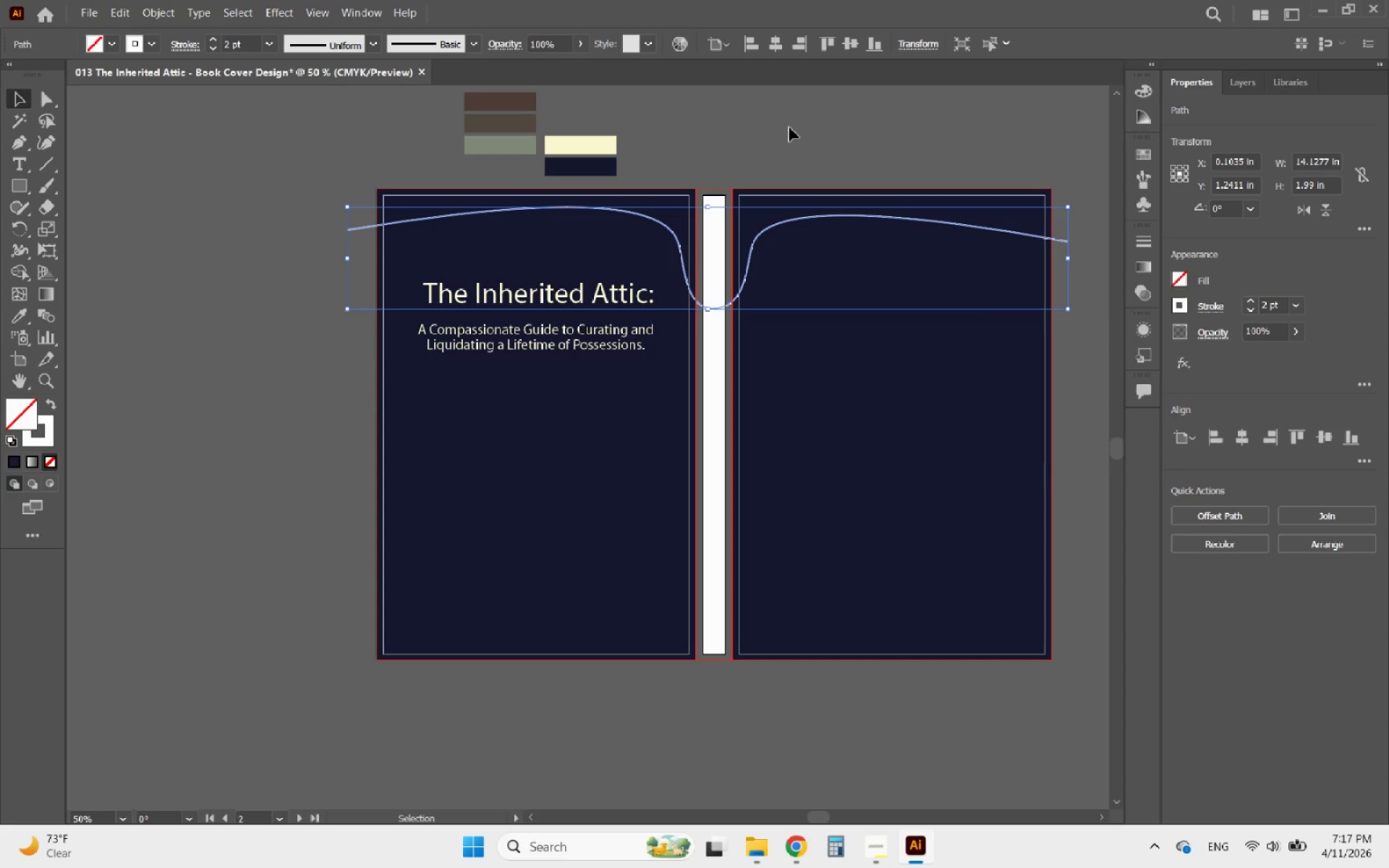 
double_click([826, 130])
 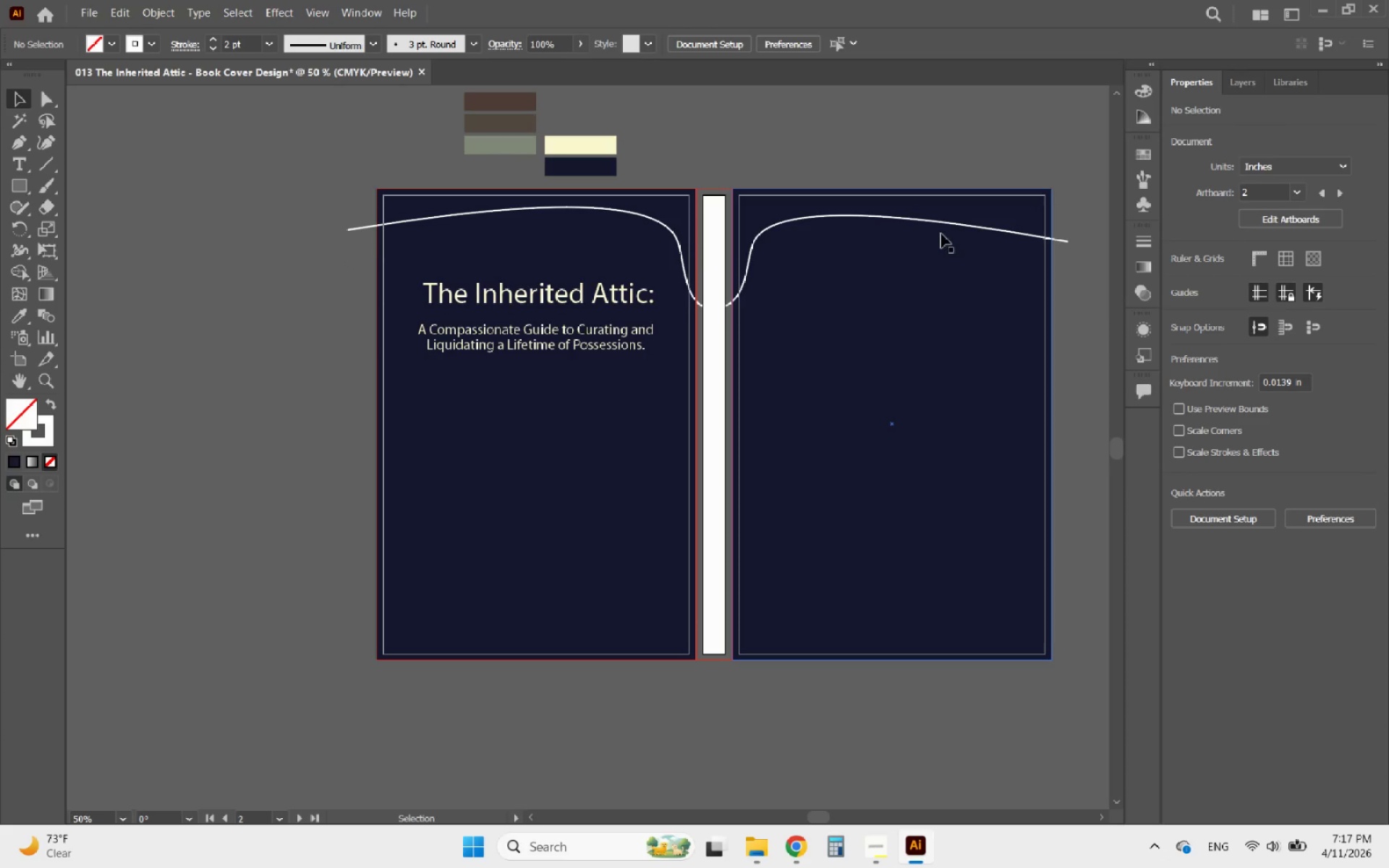 
left_click([972, 228])
 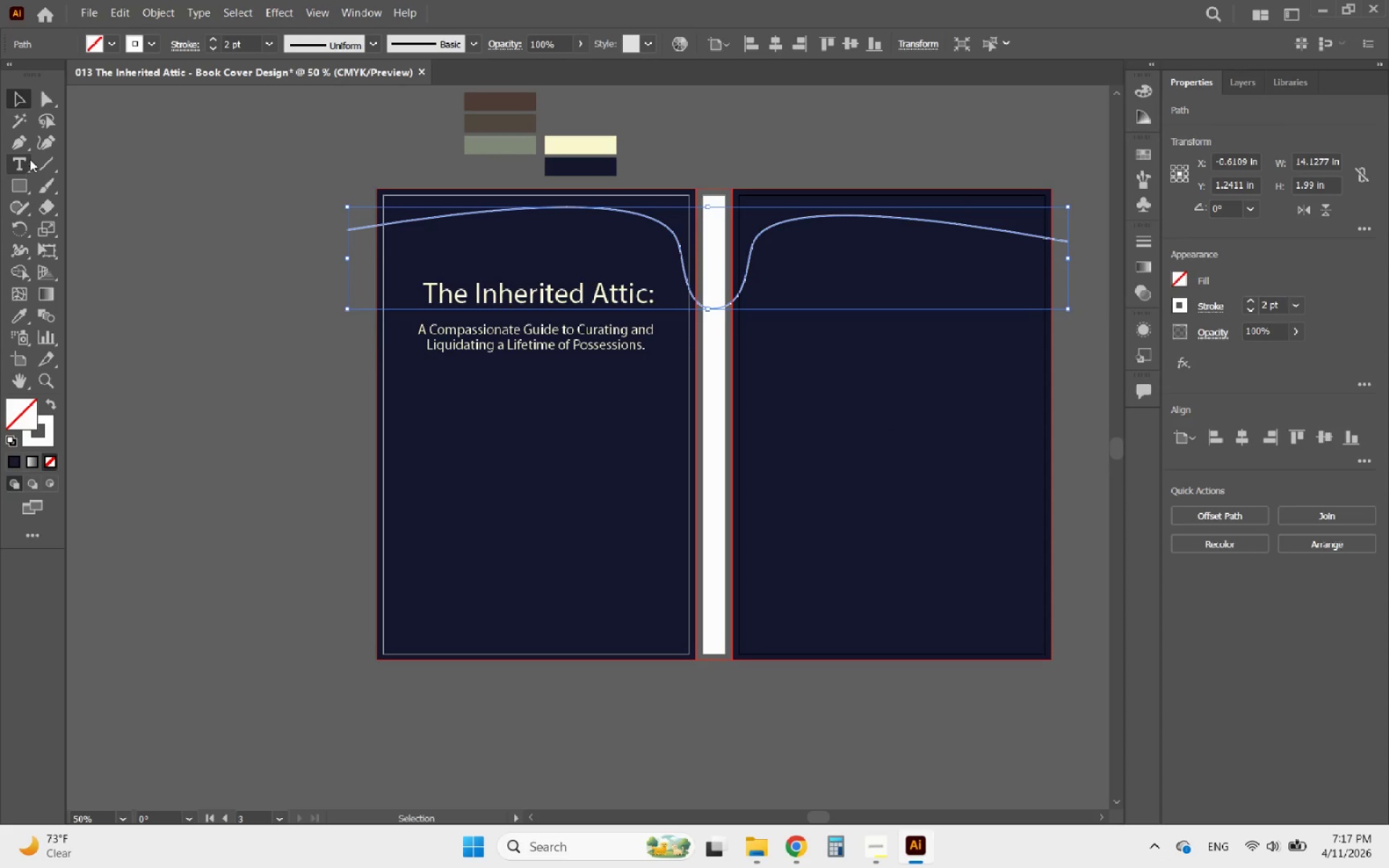 
left_click([41, 147])
 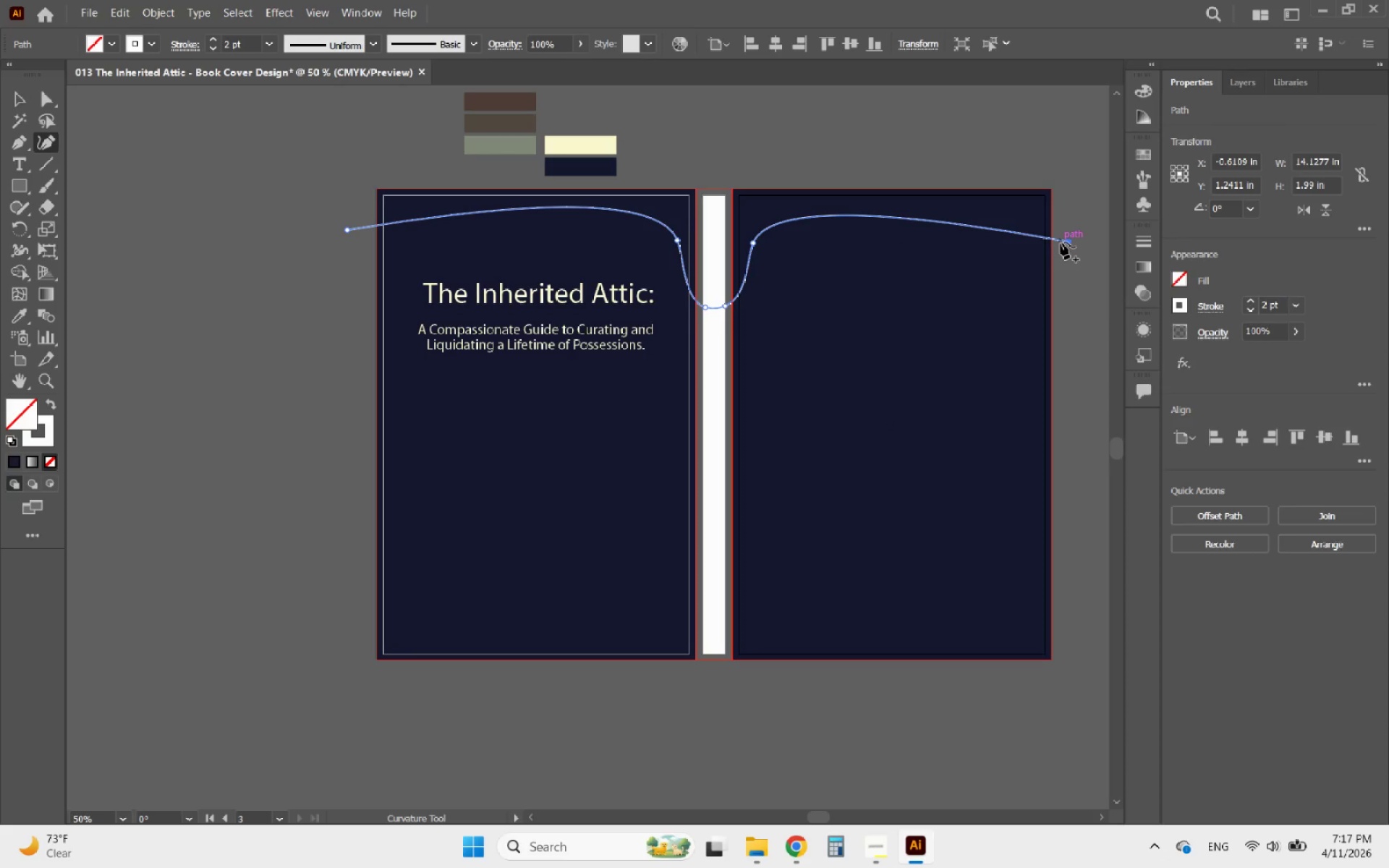 
left_click_drag(start_coordinate=[1066, 242], to_coordinate=[1077, 224])
 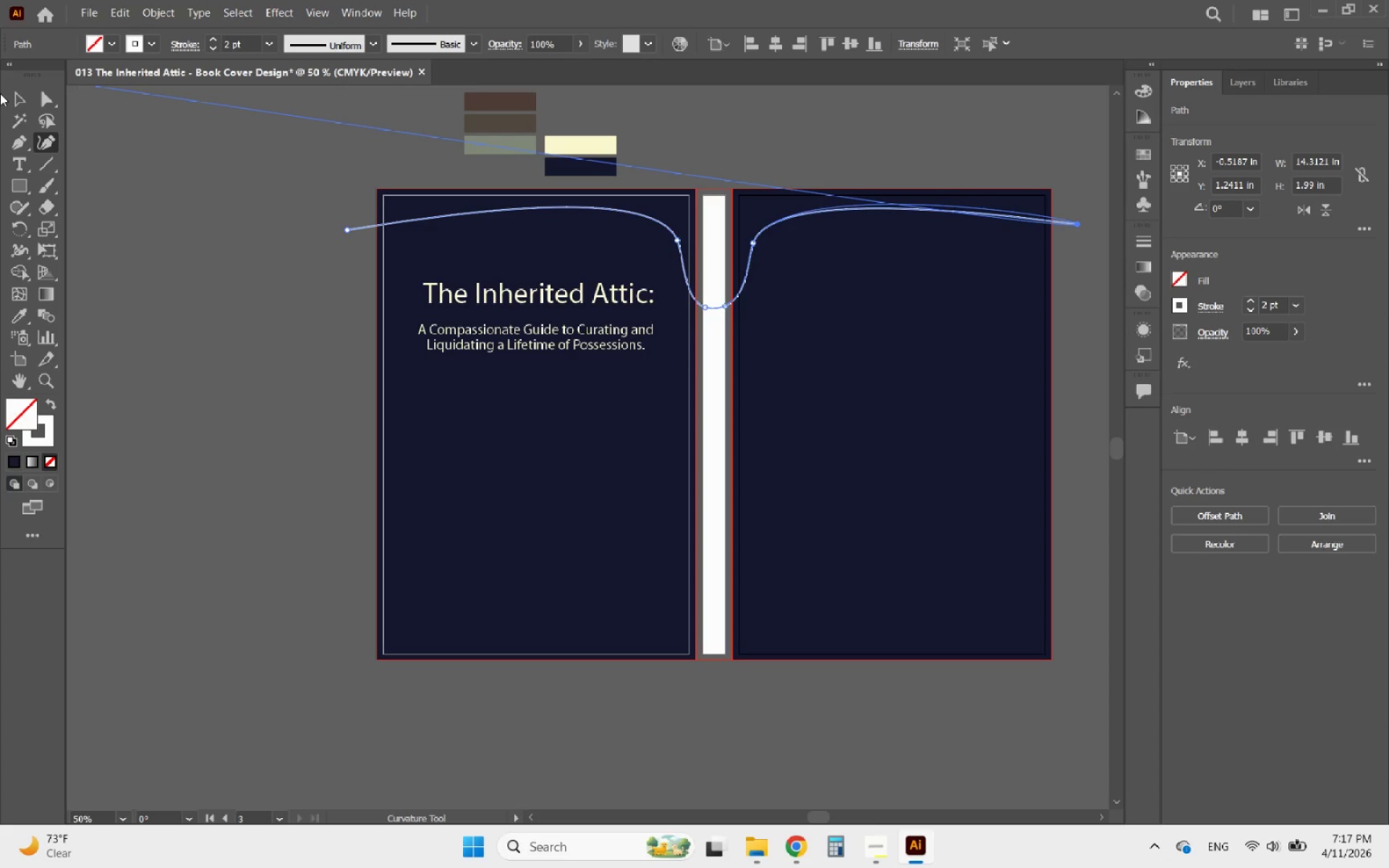 
left_click([22, 95])
 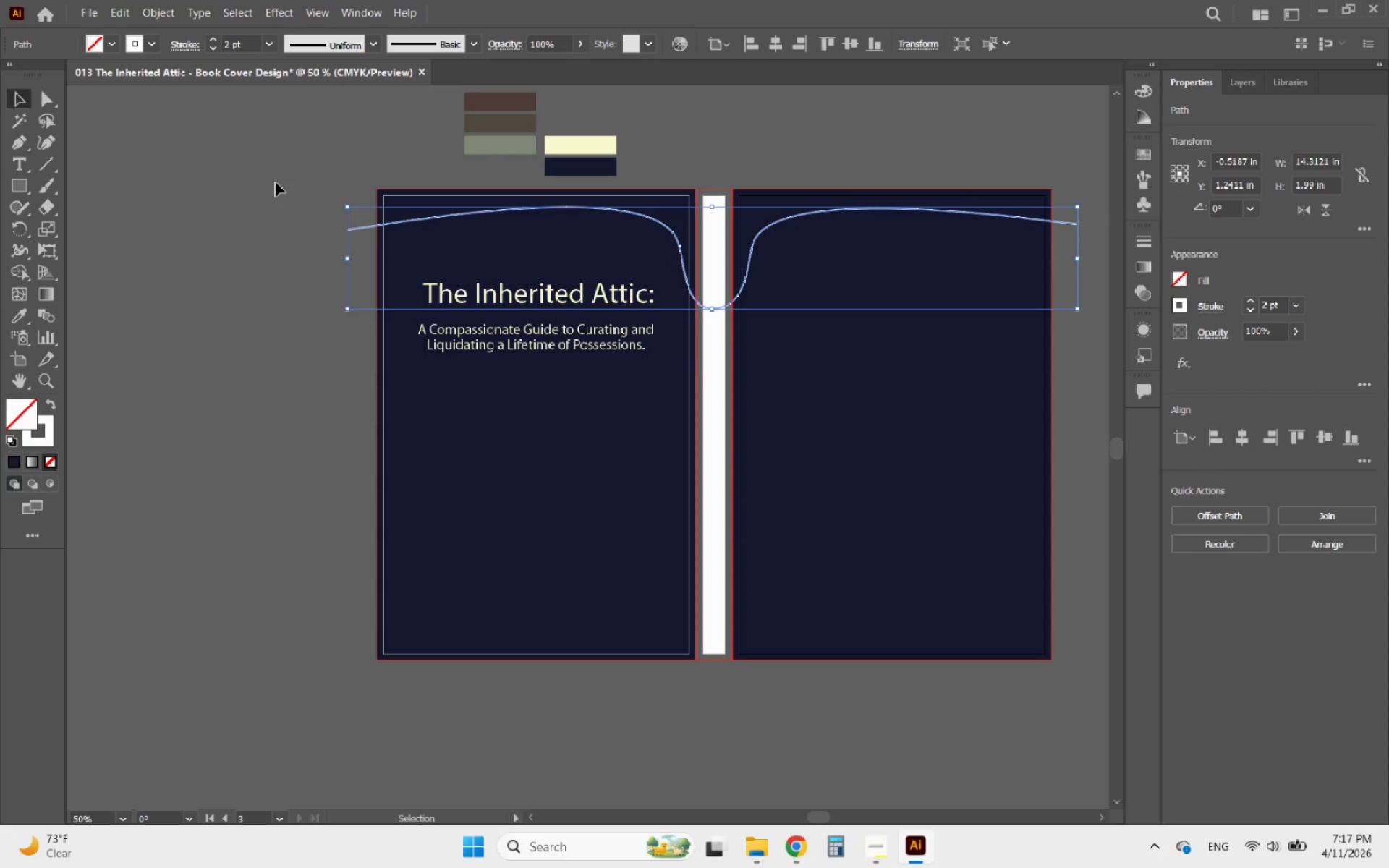 
left_click([276, 182])
 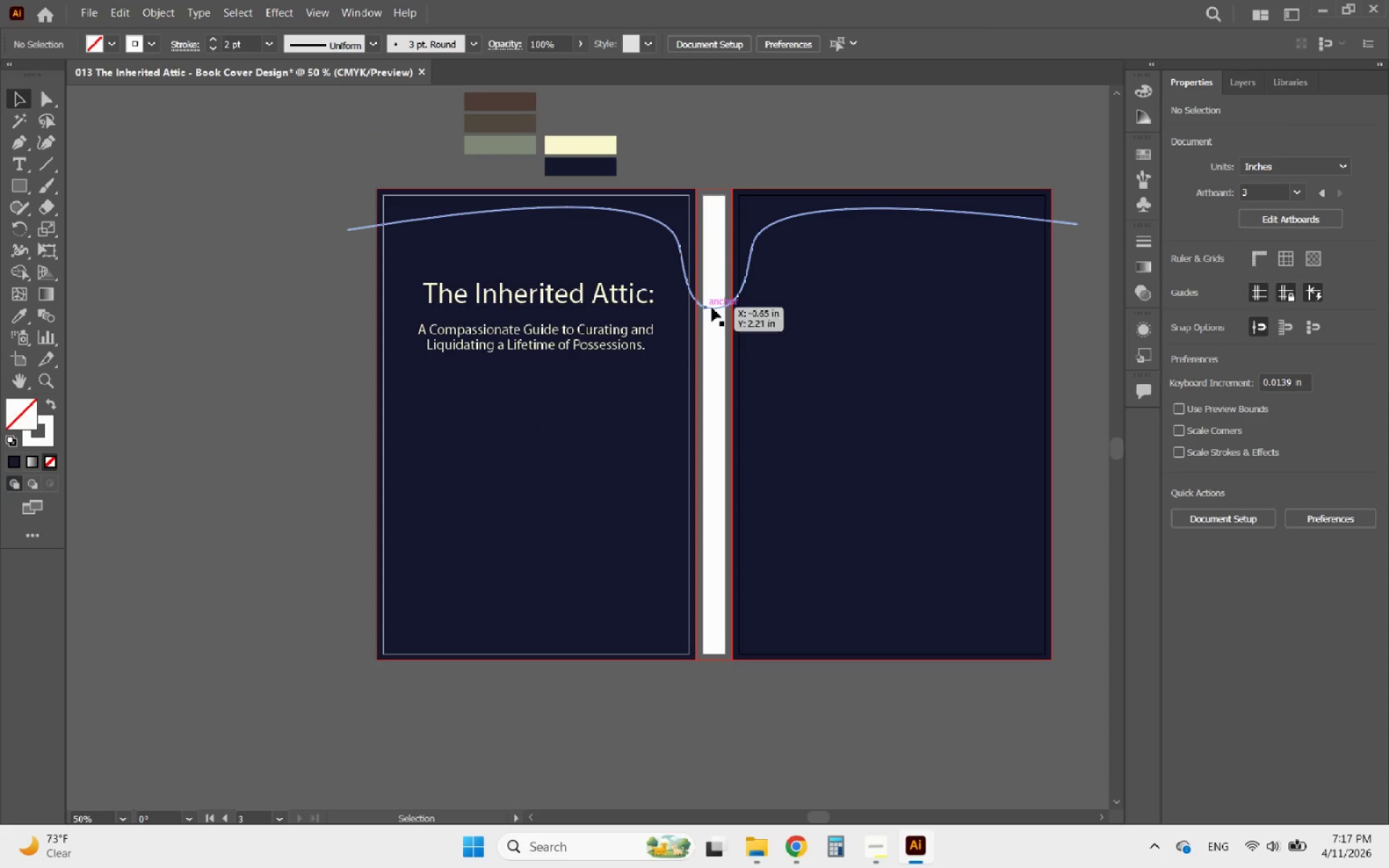 
left_click([714, 308])
 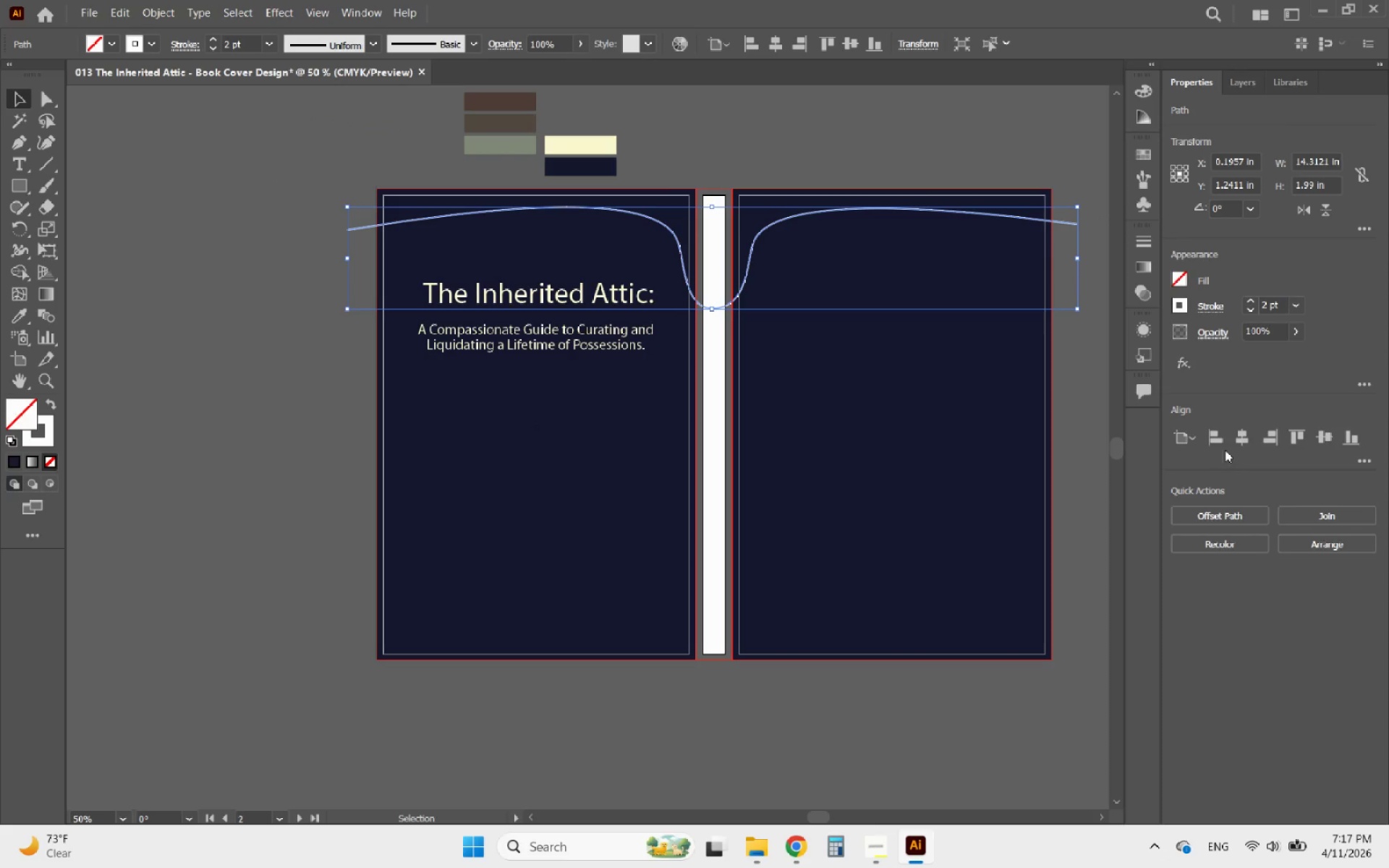 
left_click([1241, 438])
 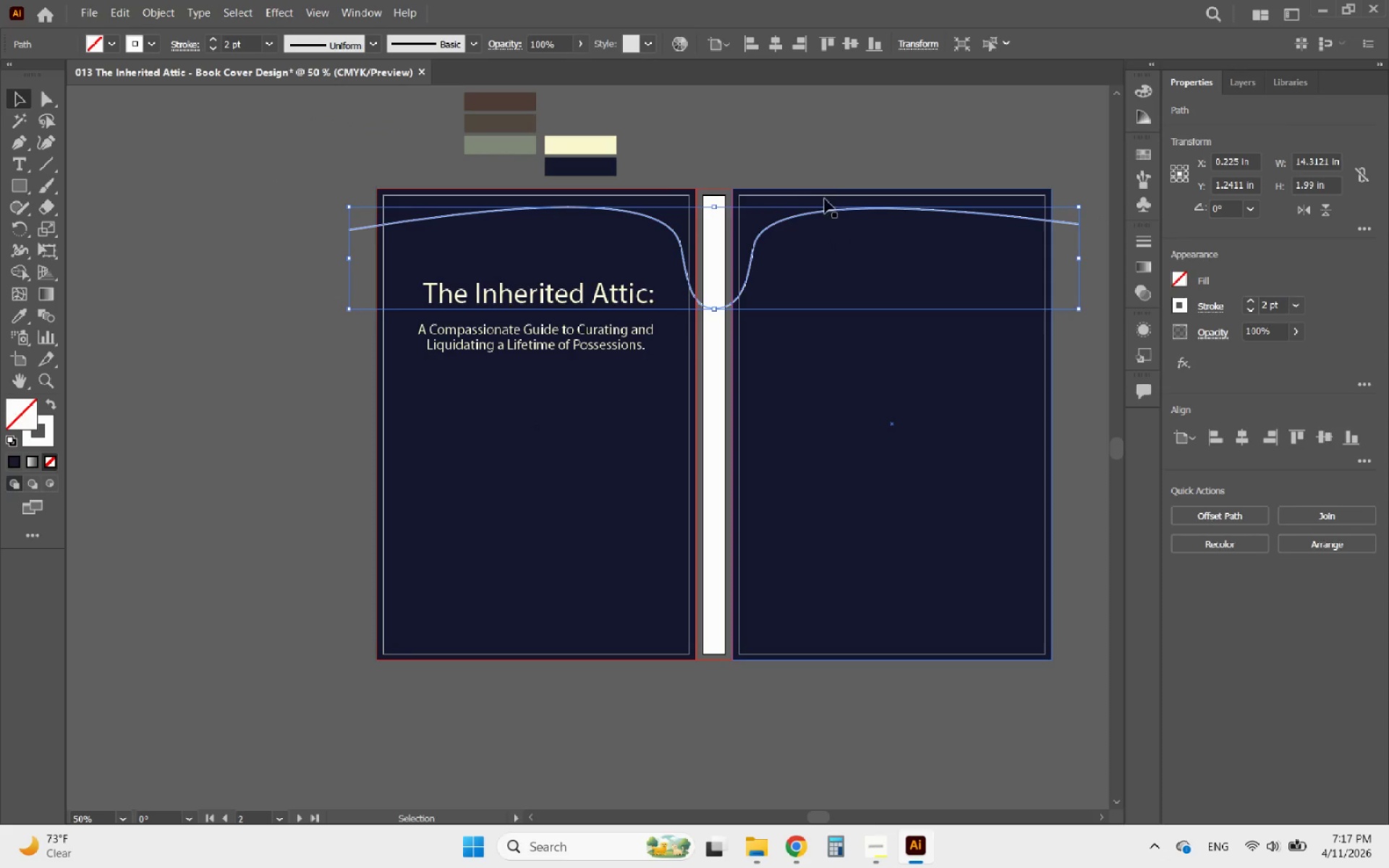 
left_click([747, 140])
 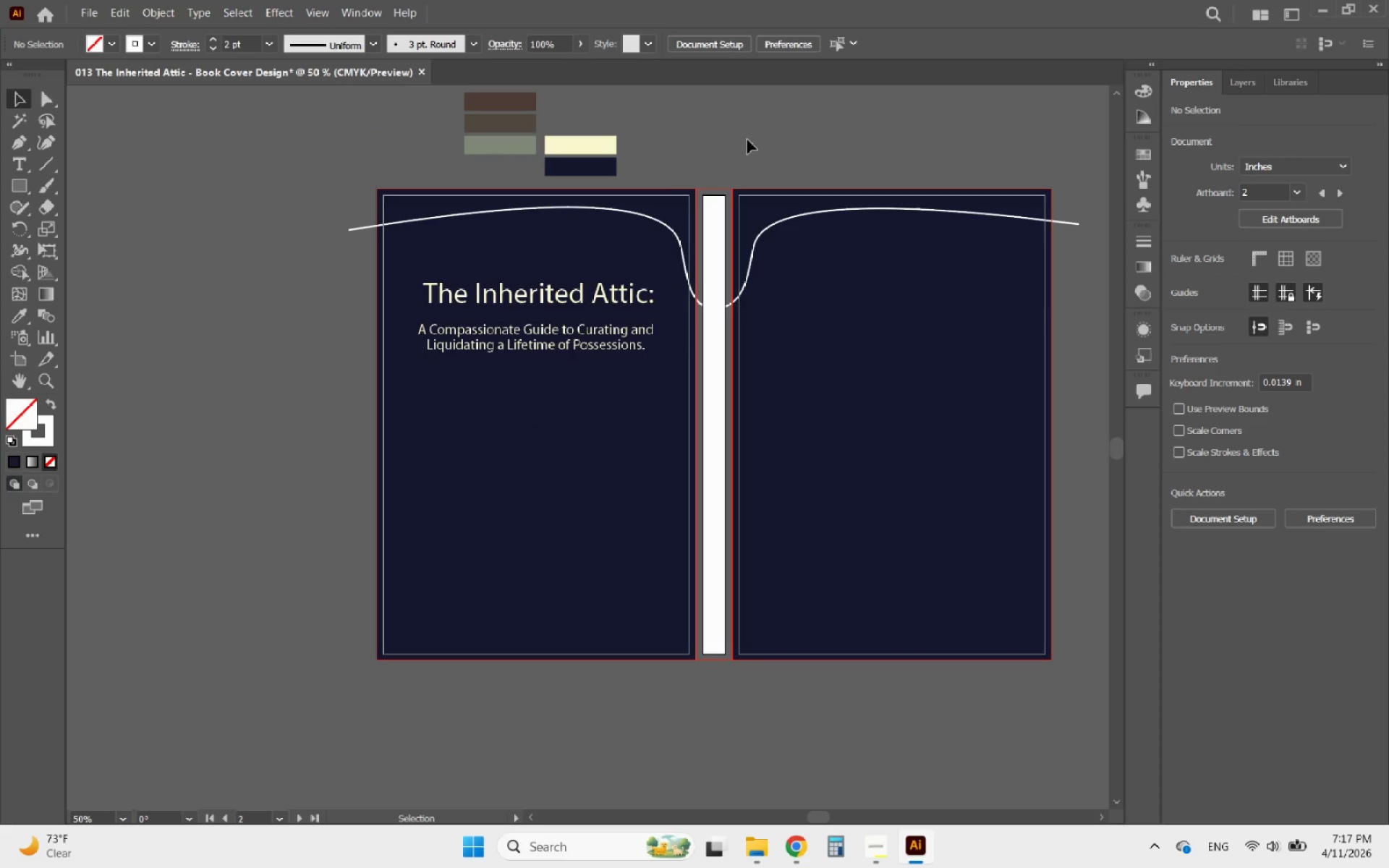 
hold_key(key=AltLeft, duration=2.59)
scroll: coordinate [745, 146], scroll_direction: down, amount: 2.0
 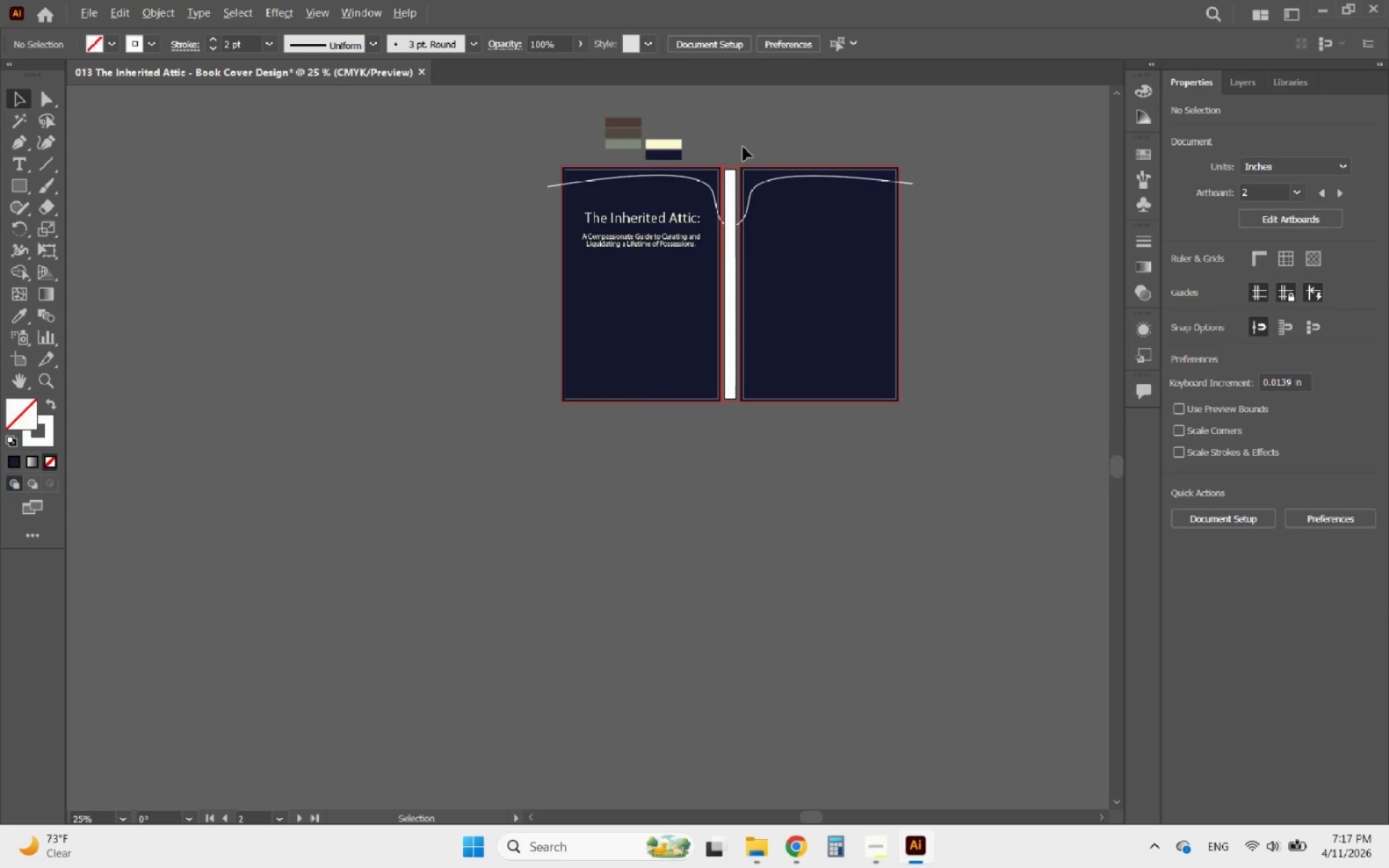 
scroll: coordinate [743, 147], scroll_direction: up, amount: 2.0
 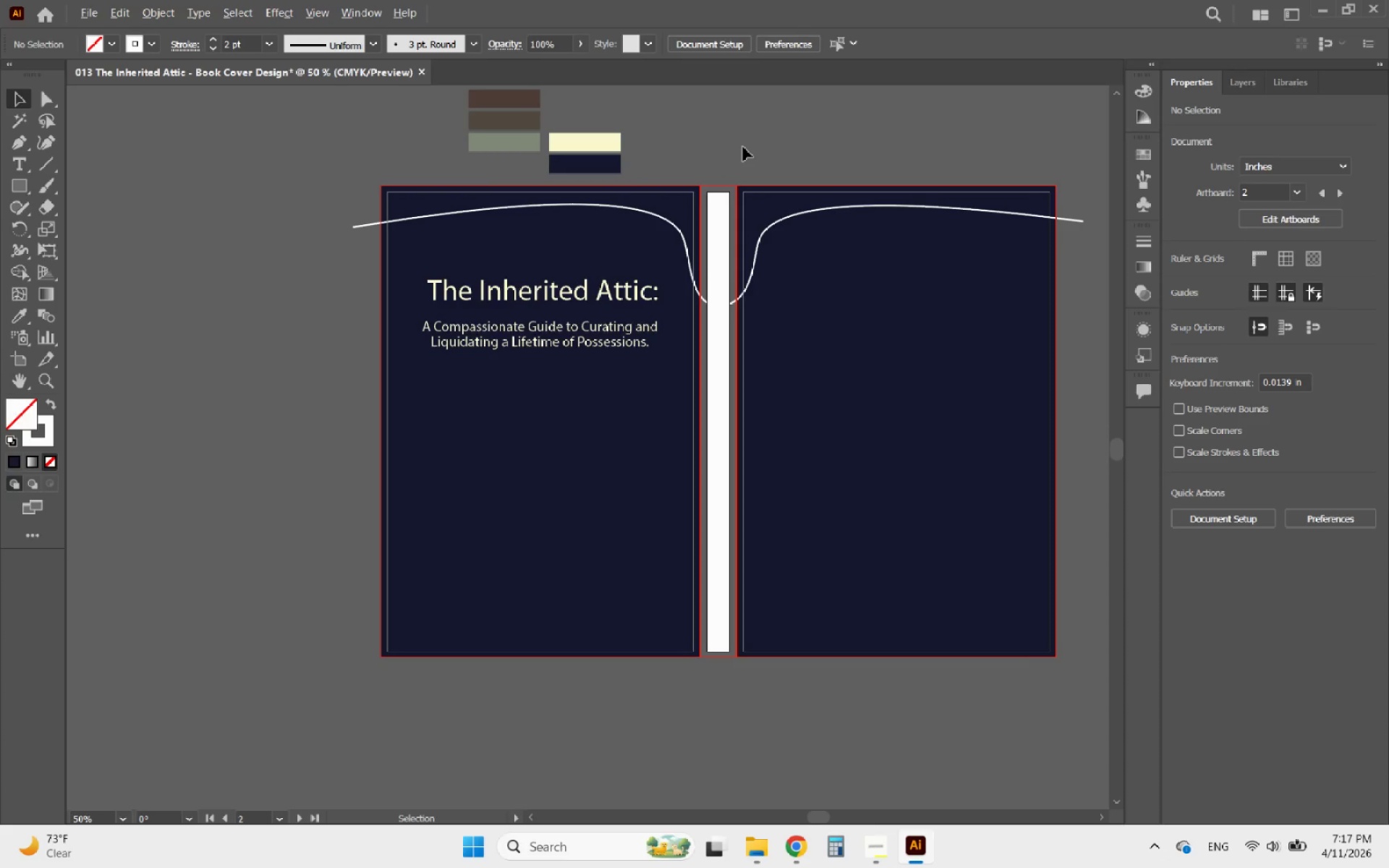 
key(Alt+AltLeft)
 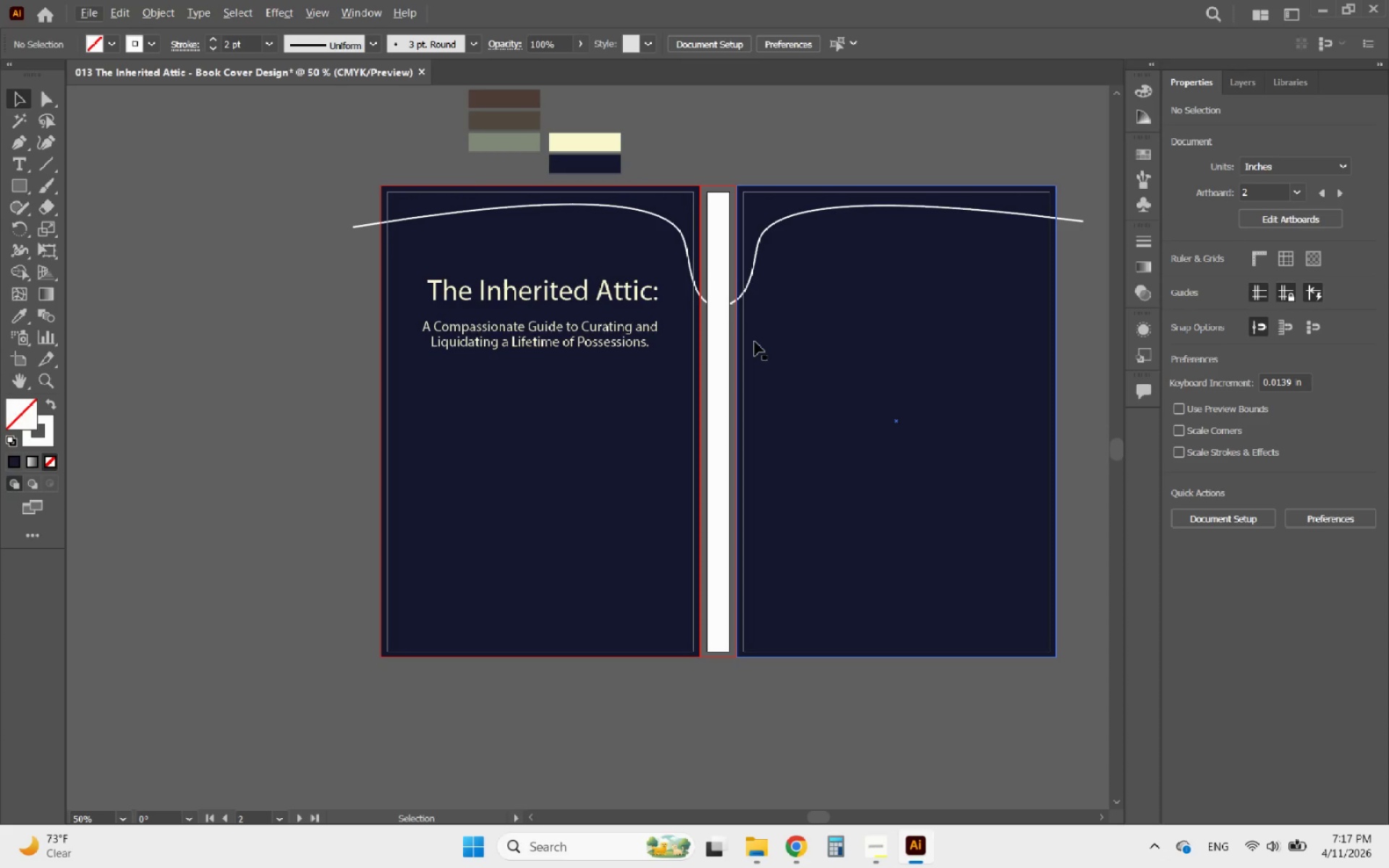 
left_click_drag(start_coordinate=[715, 304], to_coordinate=[721, 344])
 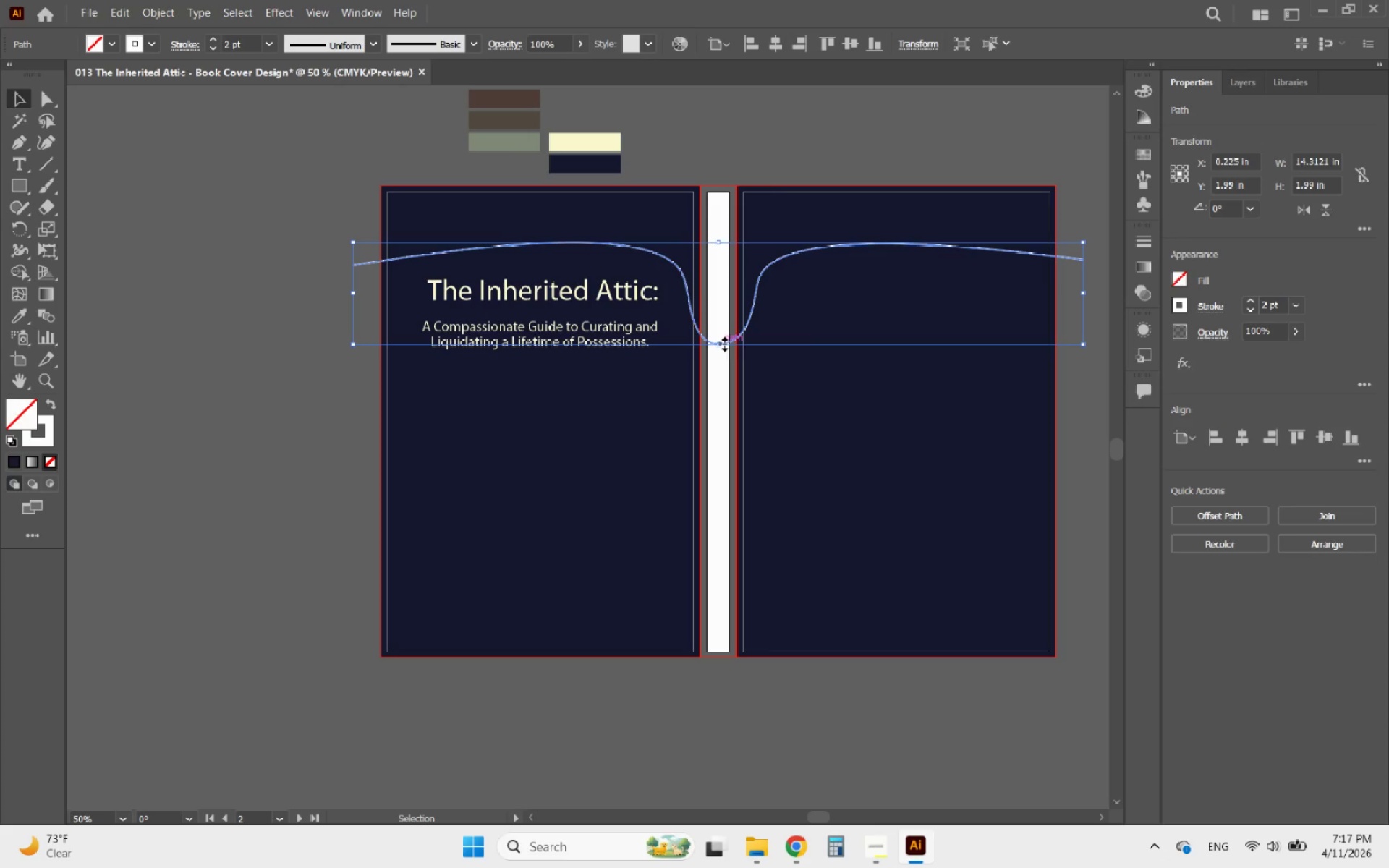 
hold_key(key=ShiftLeft, duration=2.64)
 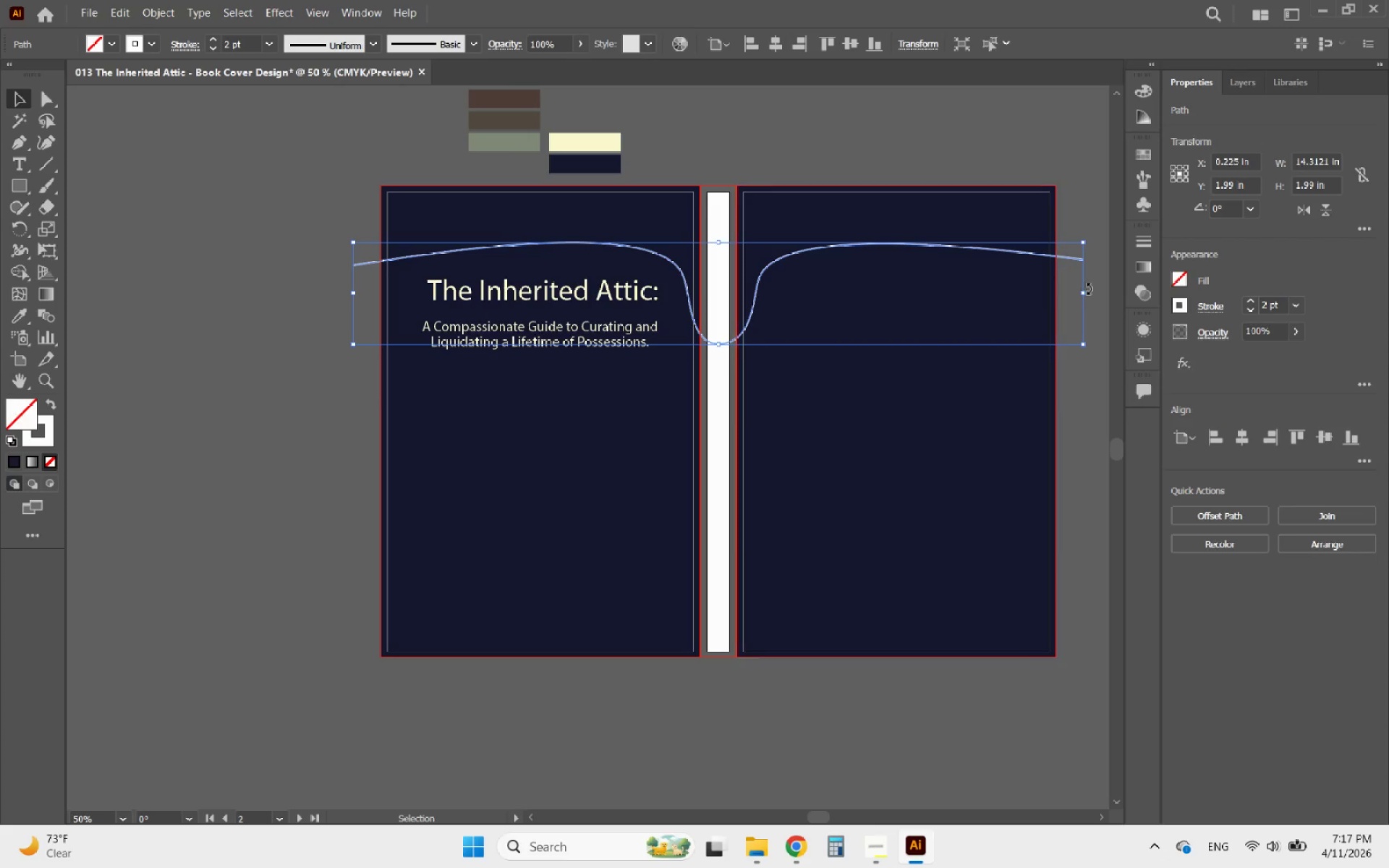 
left_click_drag(start_coordinate=[1085, 292], to_coordinate=[1074, 292])
 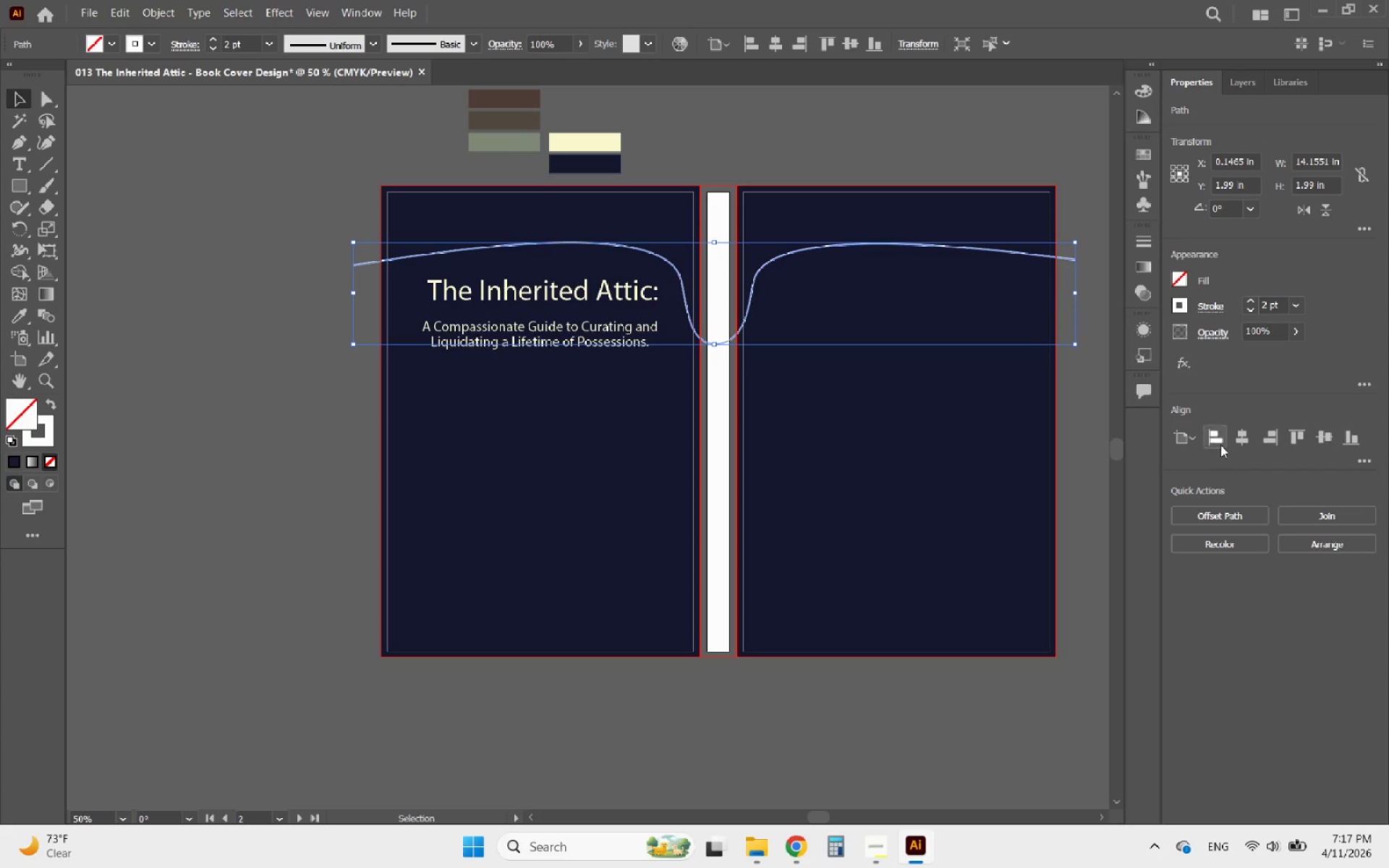 
left_click([1236, 439])
 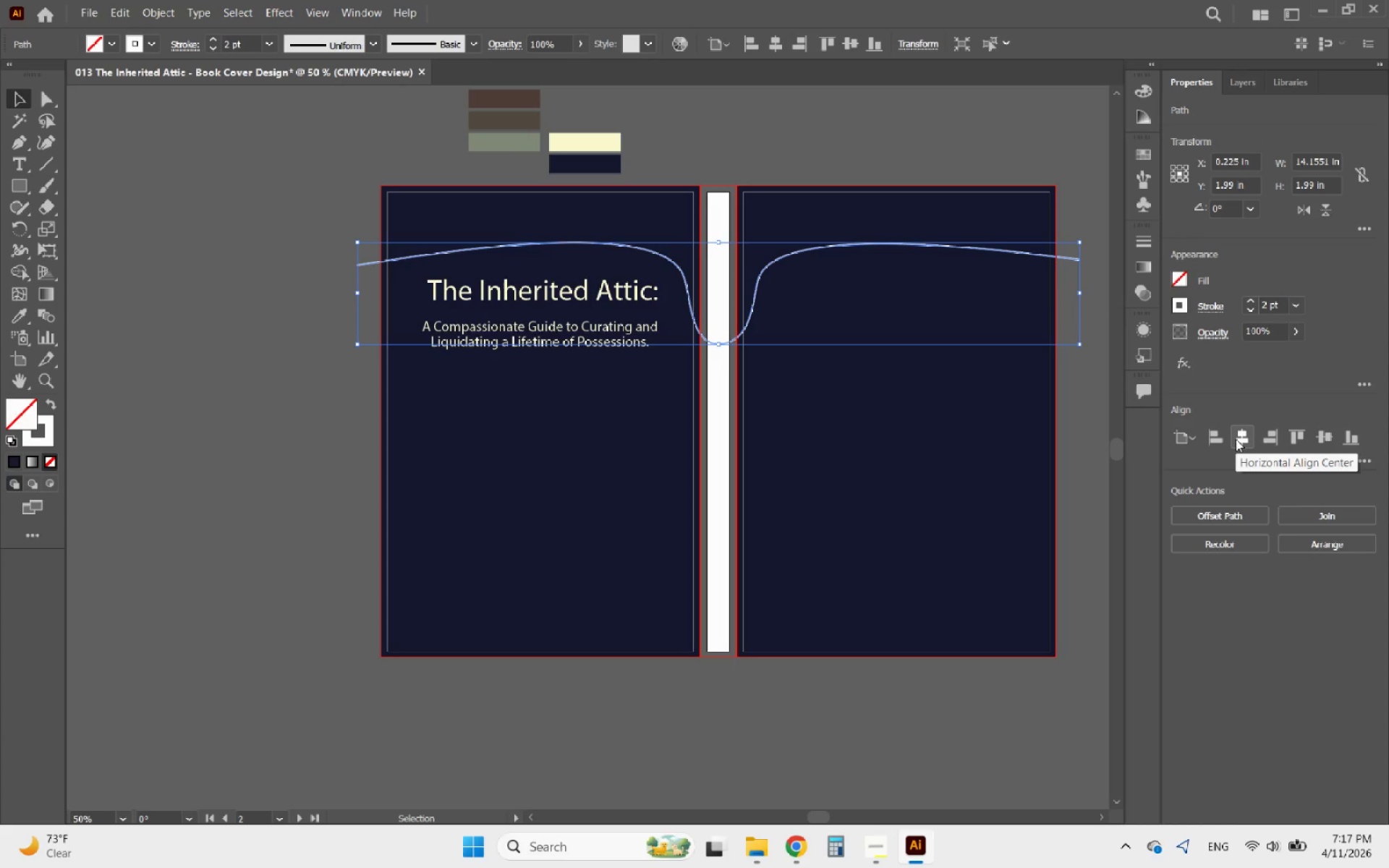 
key(Control+ControlLeft)
 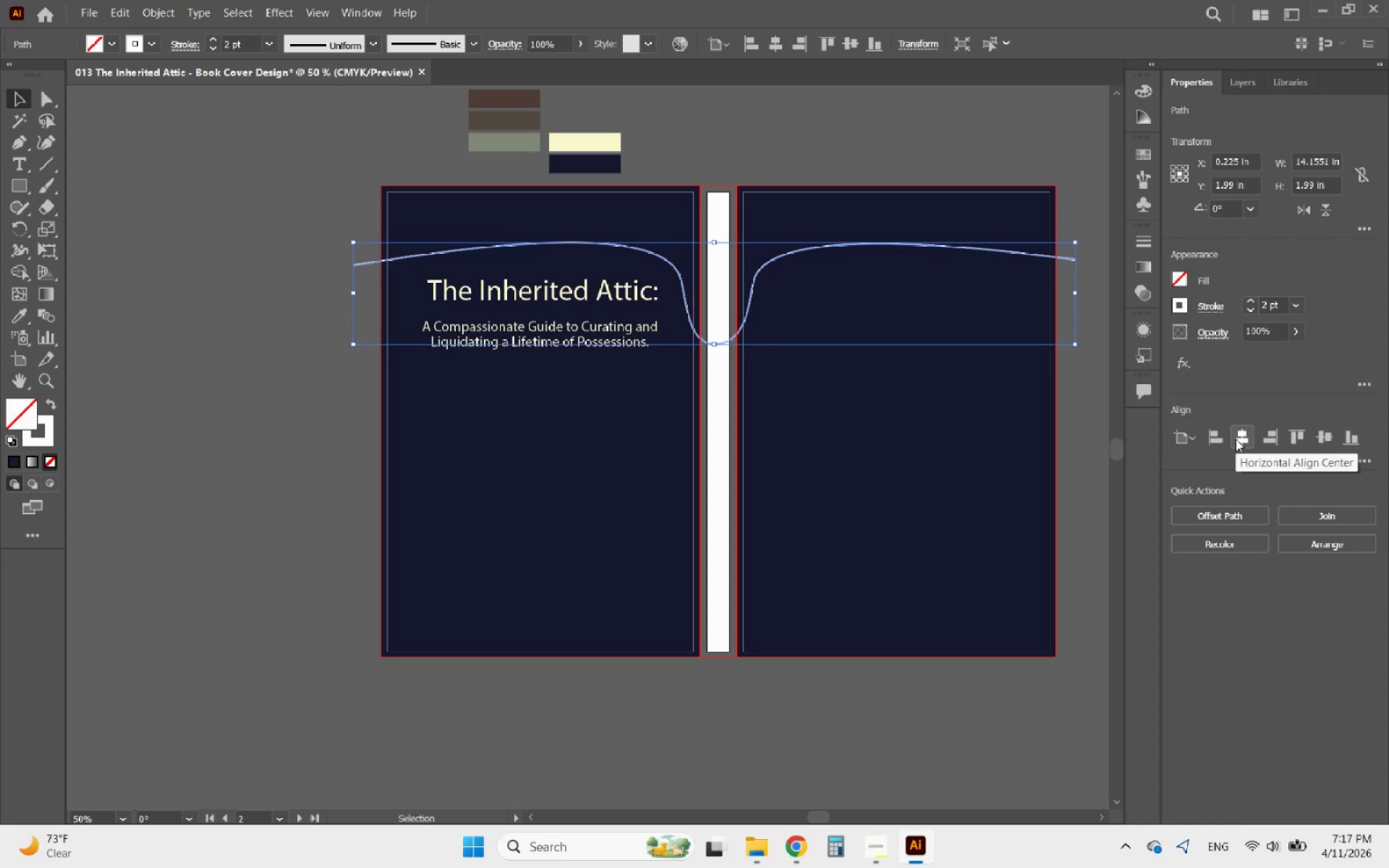 
key(Control+Z)
 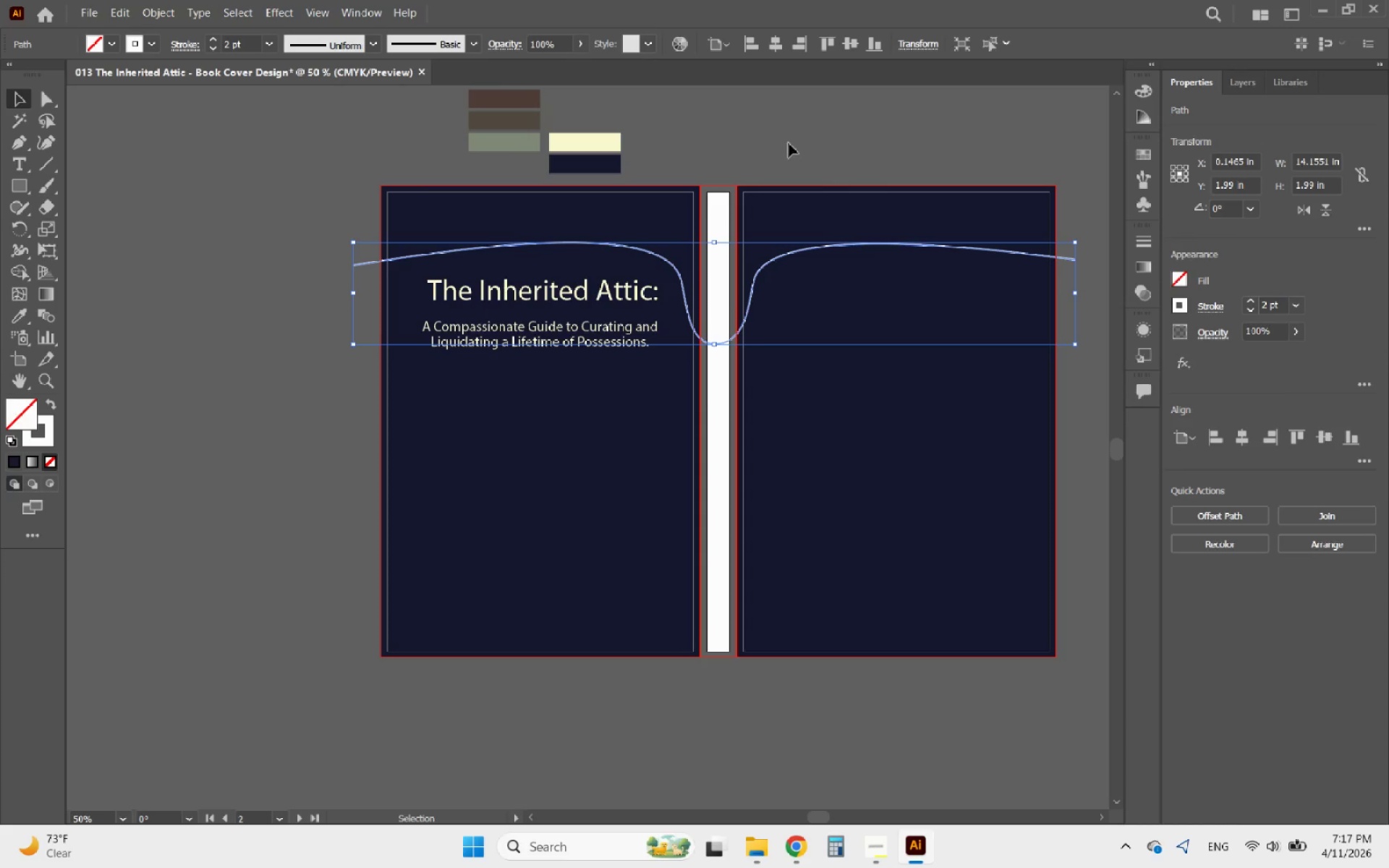 
left_click([786, 140])
 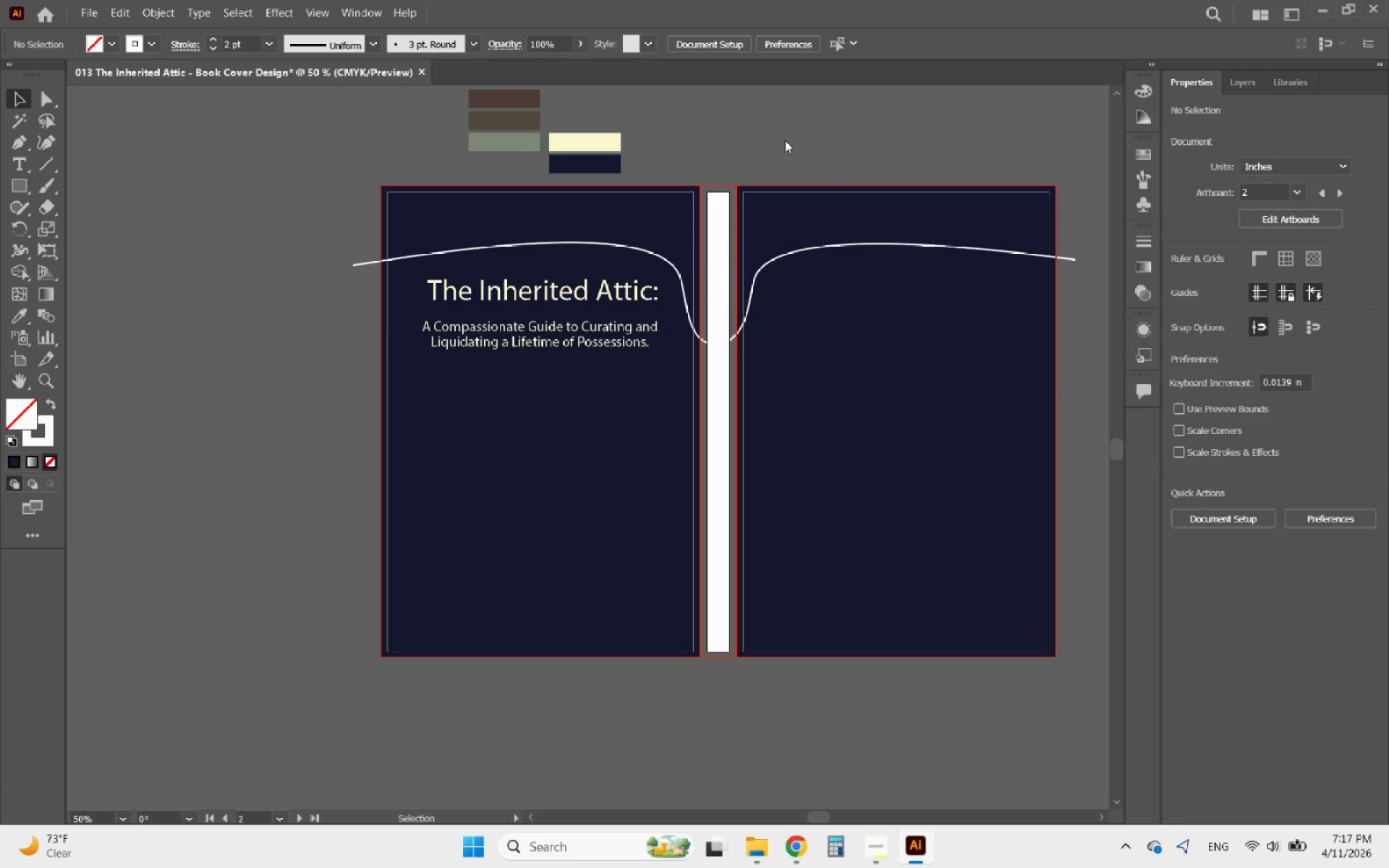 
hold_key(key=AltLeft, duration=2.52)
scroll: coordinate [825, 209], scroll_direction: down, amount: 1.0
 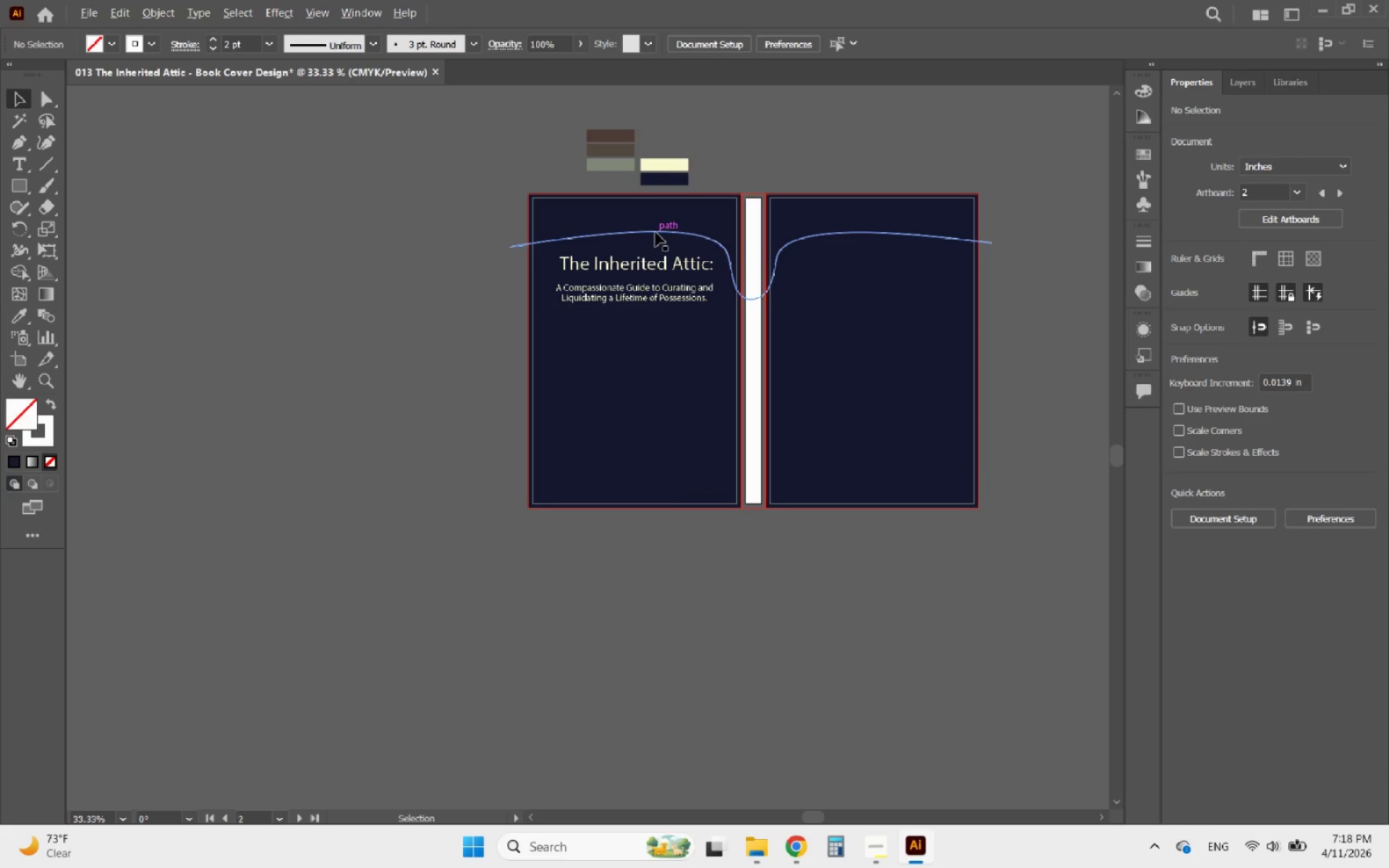 
scroll: coordinate [644, 231], scroll_direction: up, amount: 1.0
 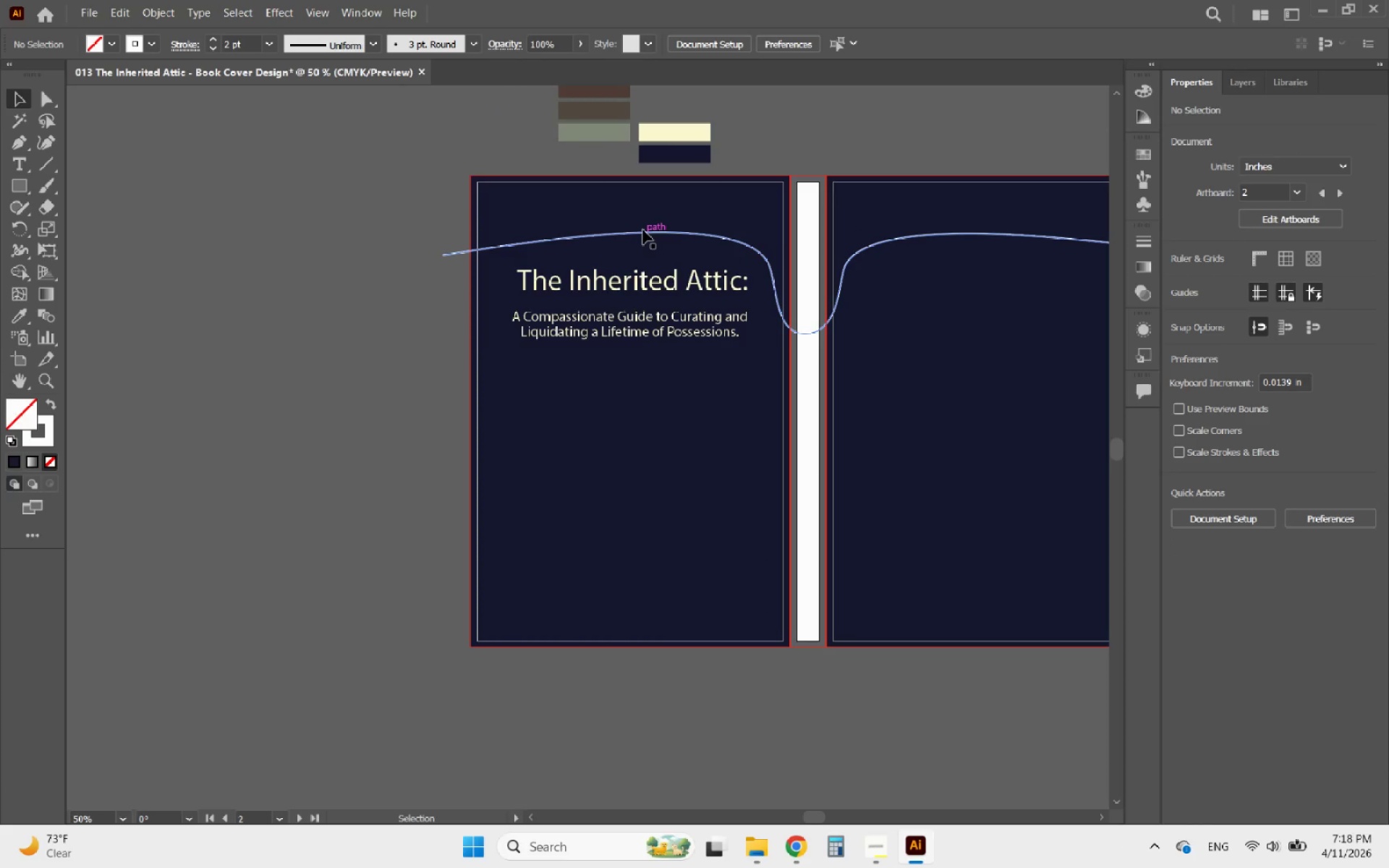 
left_click([643, 230])
 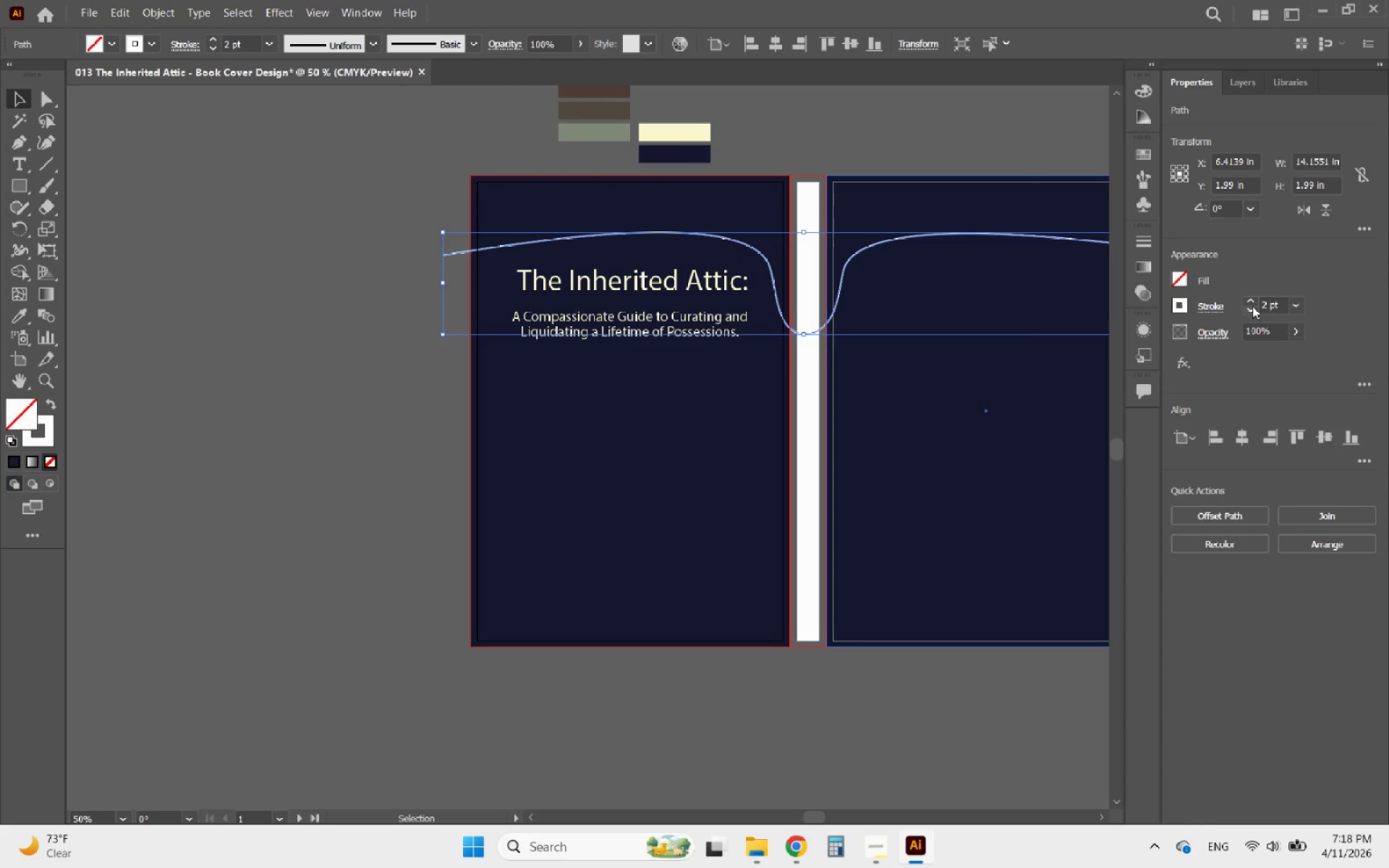 
double_click([1249, 303])
 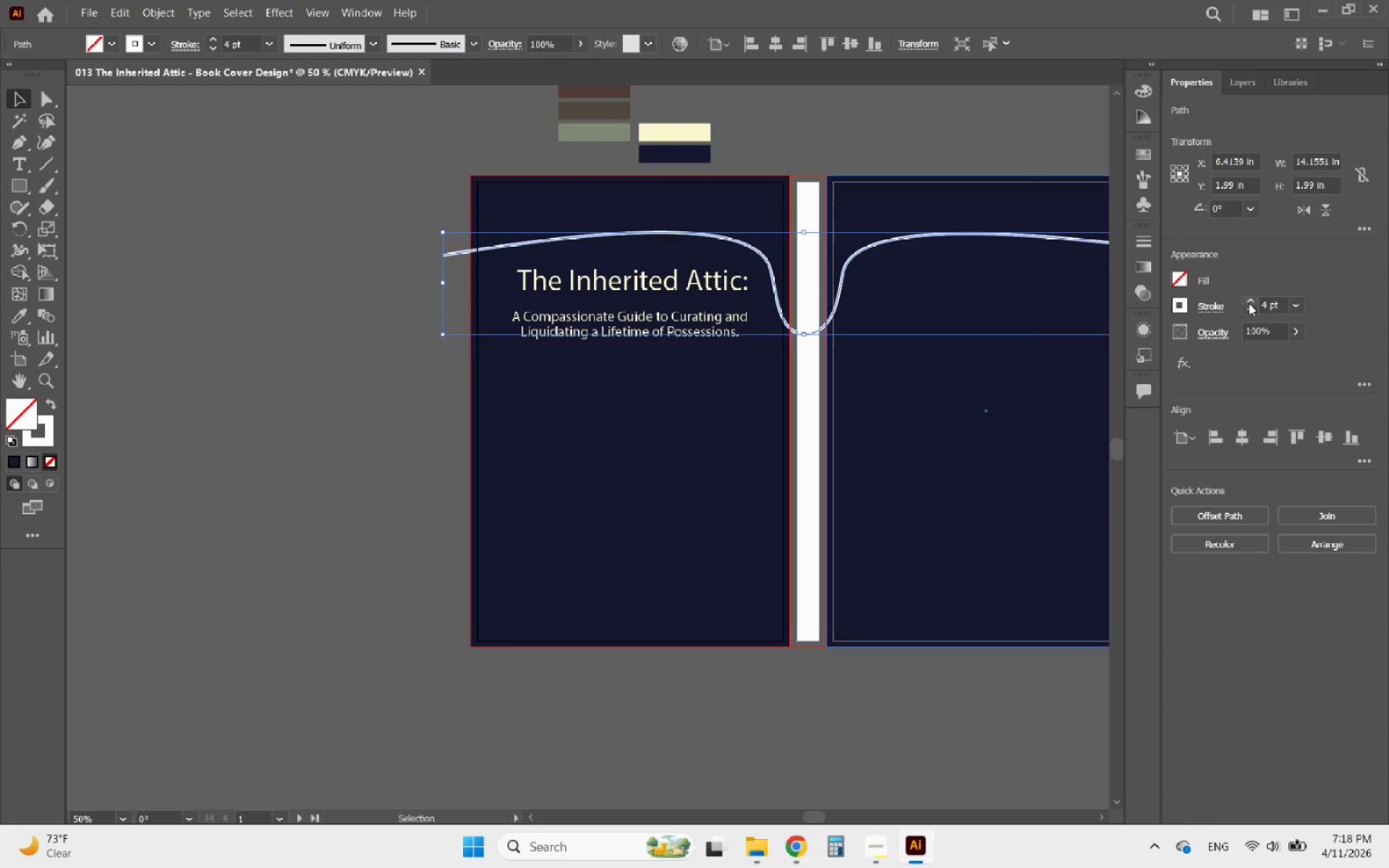 
triple_click([1249, 303])
 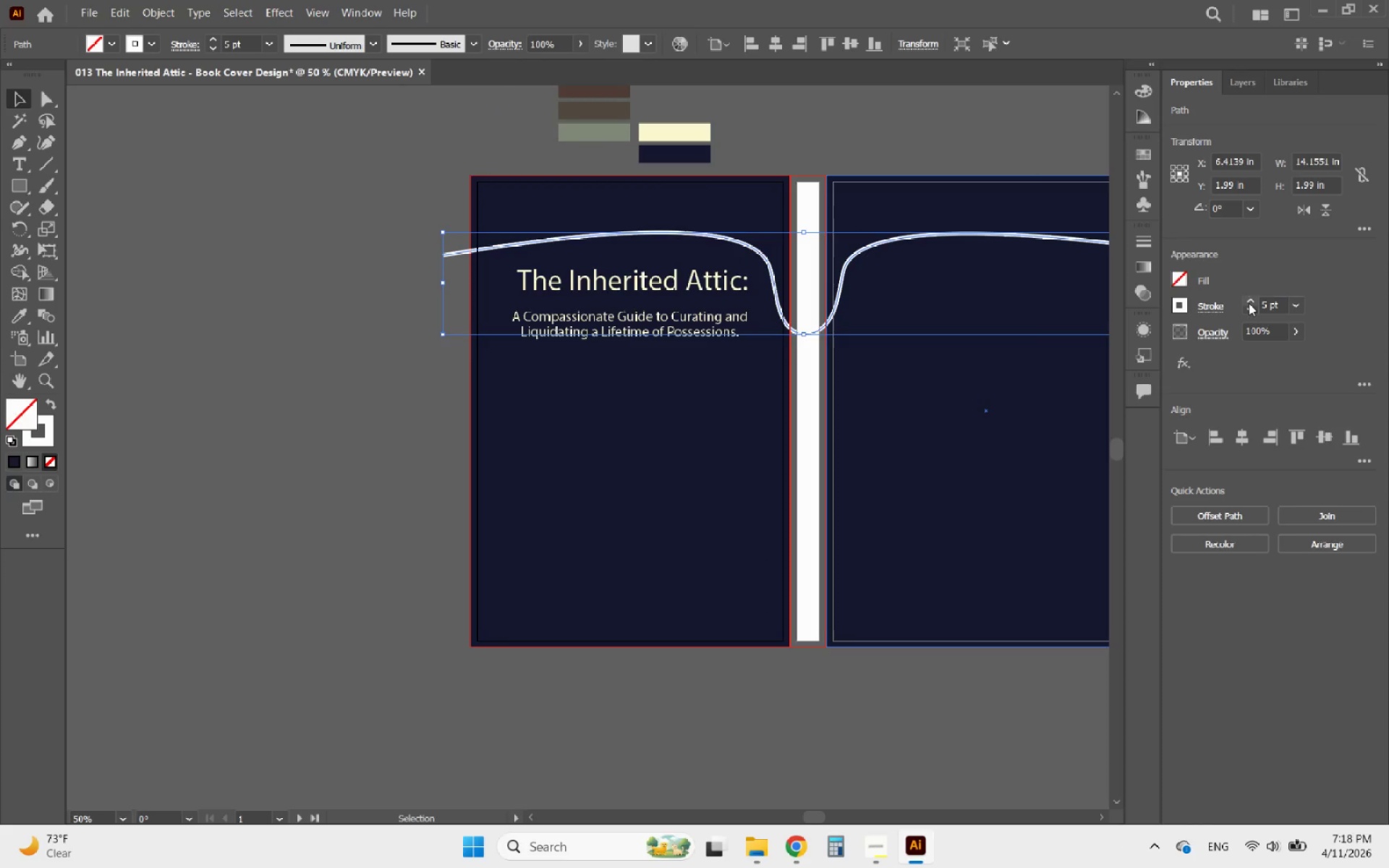 
triple_click([1249, 303])
 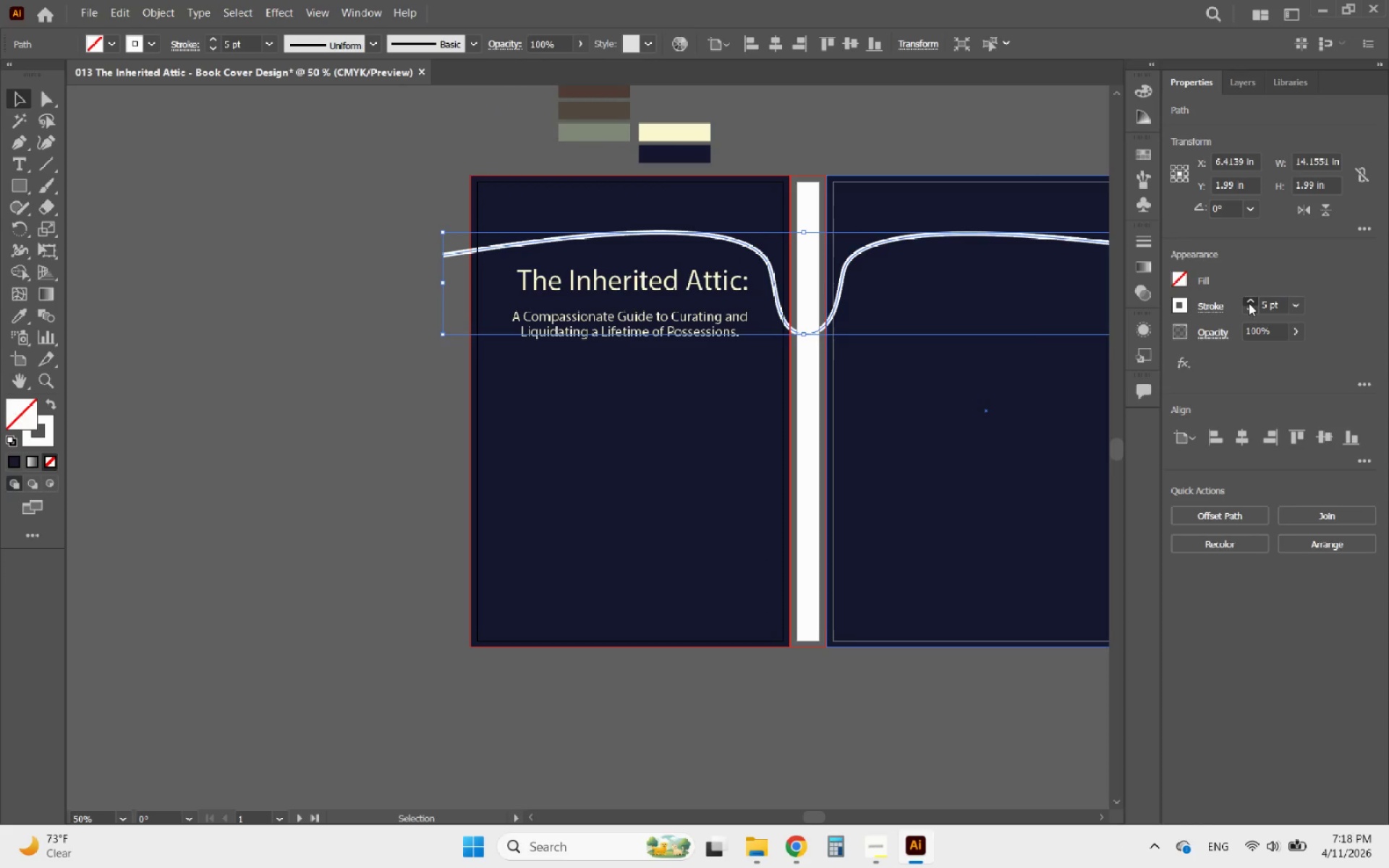 
triple_click([1249, 303])
 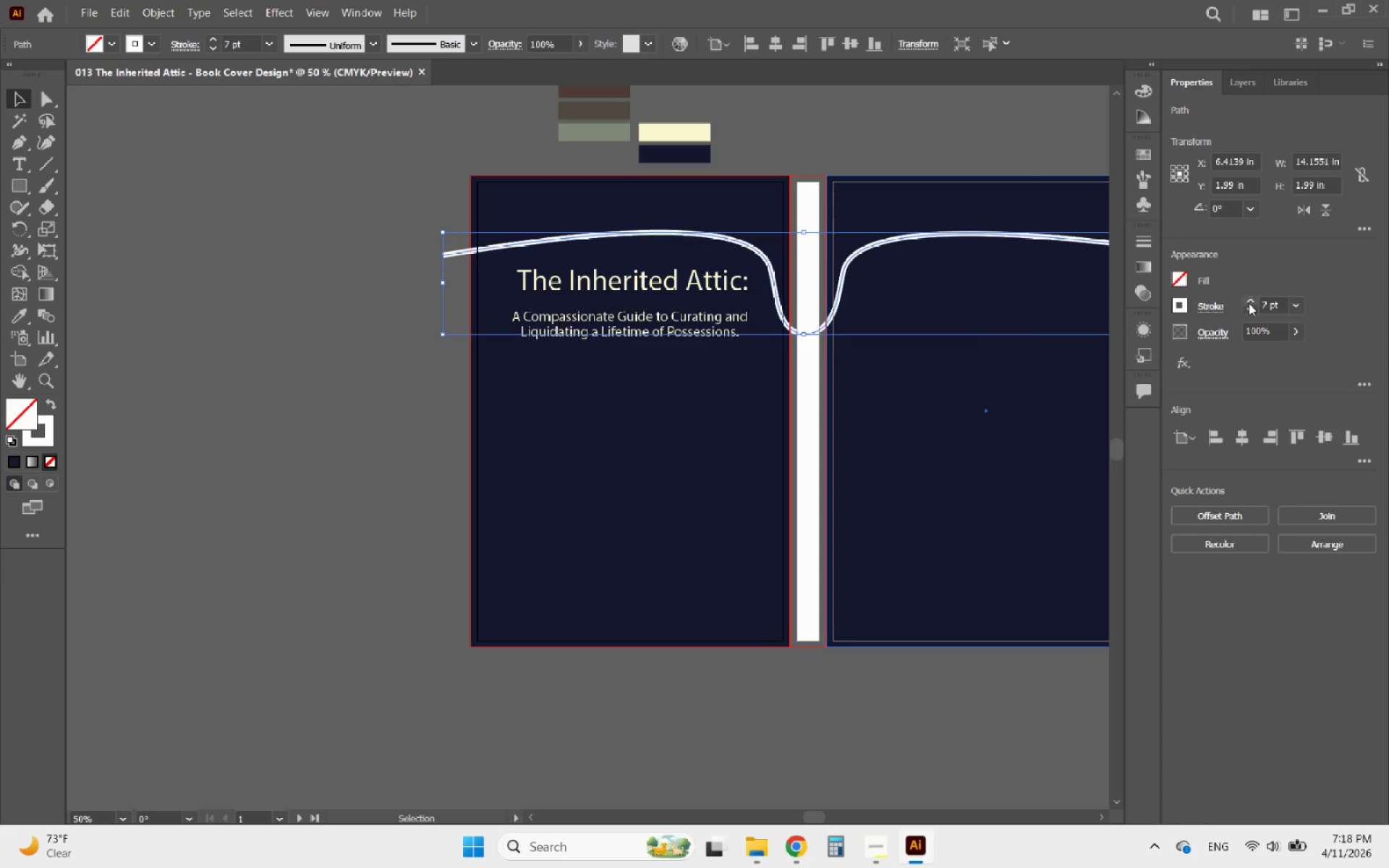 
triple_click([1249, 303])
 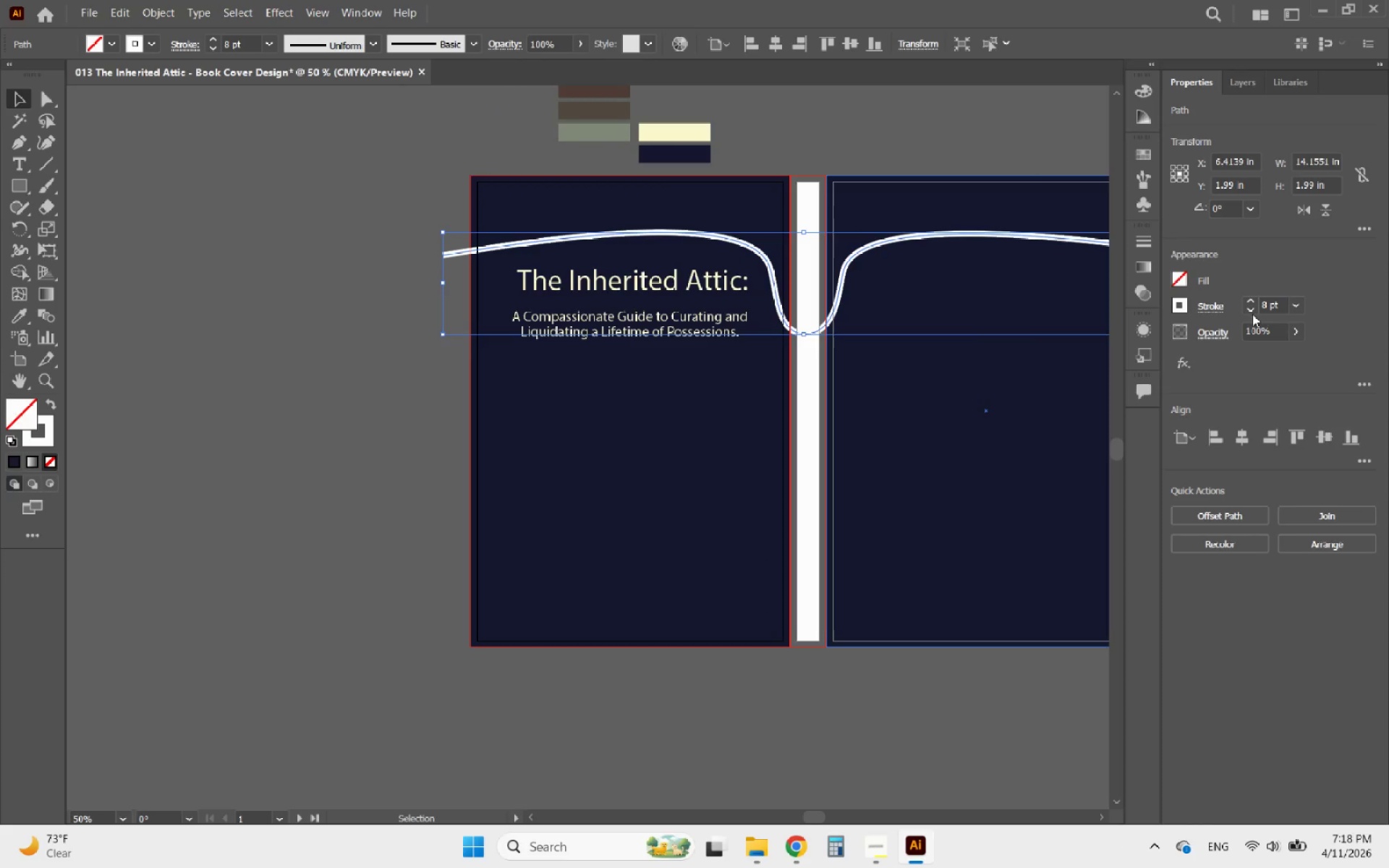 
double_click([1252, 310])
 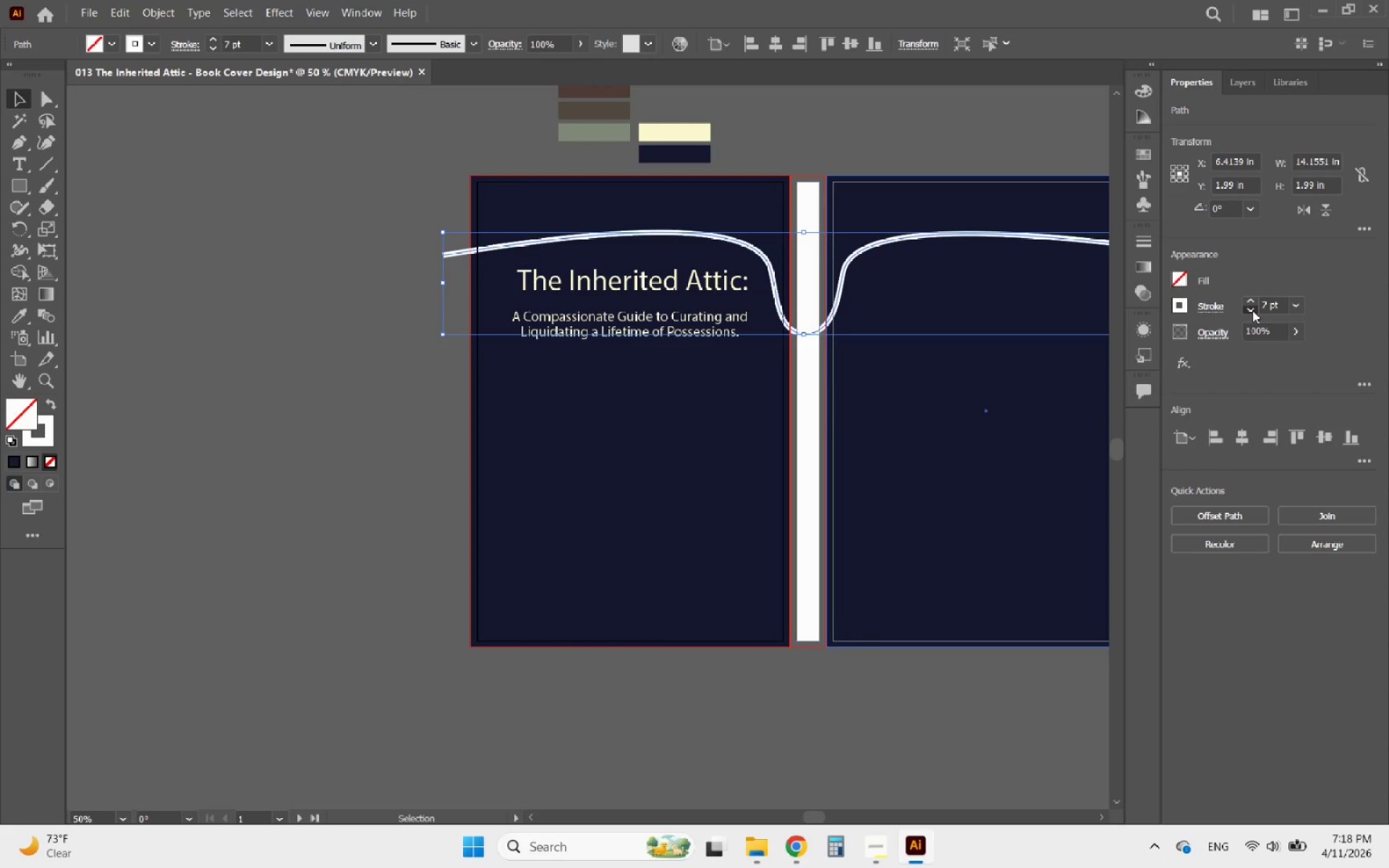 
triple_click([1252, 310])
 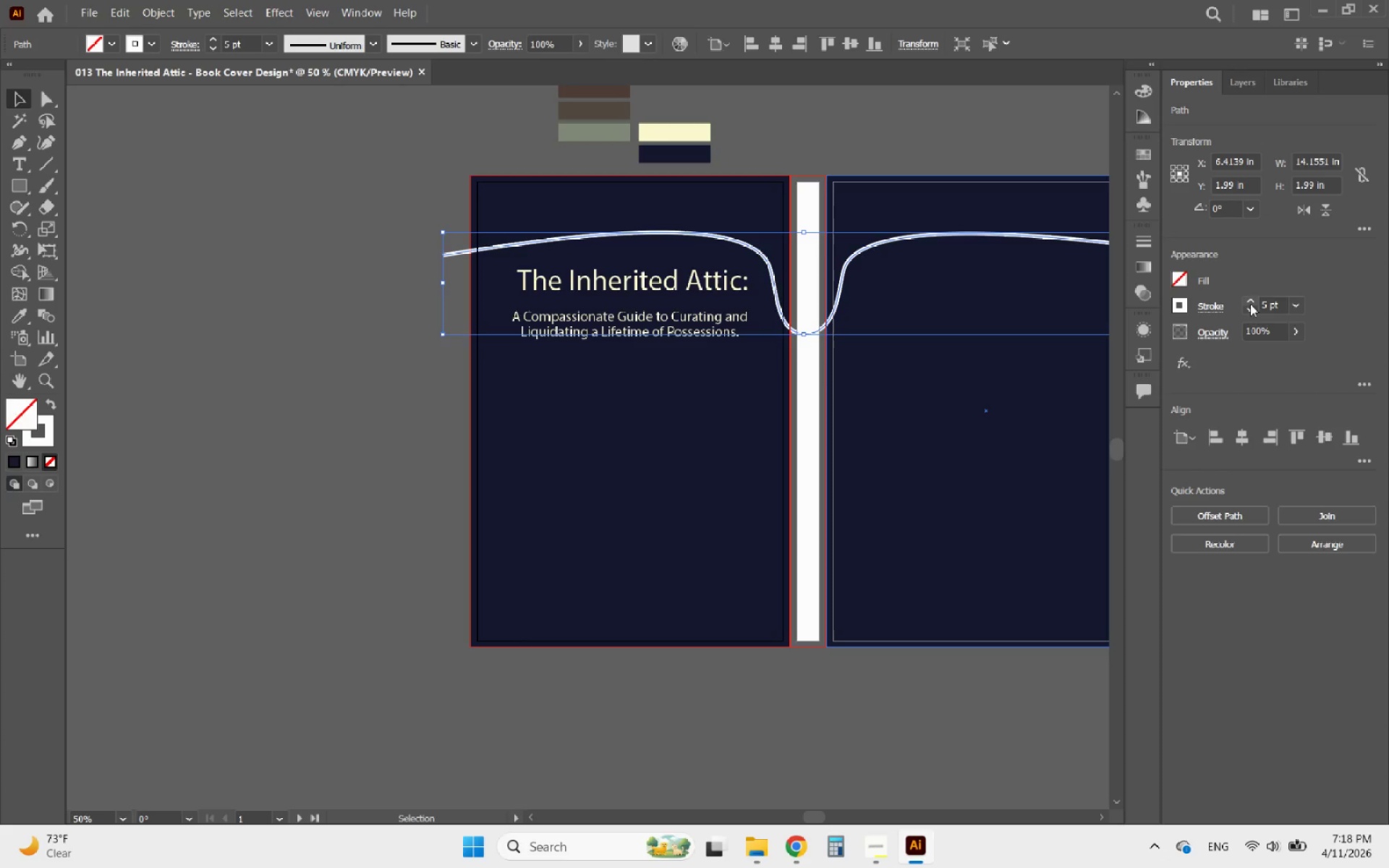 
left_click([1249, 302])
 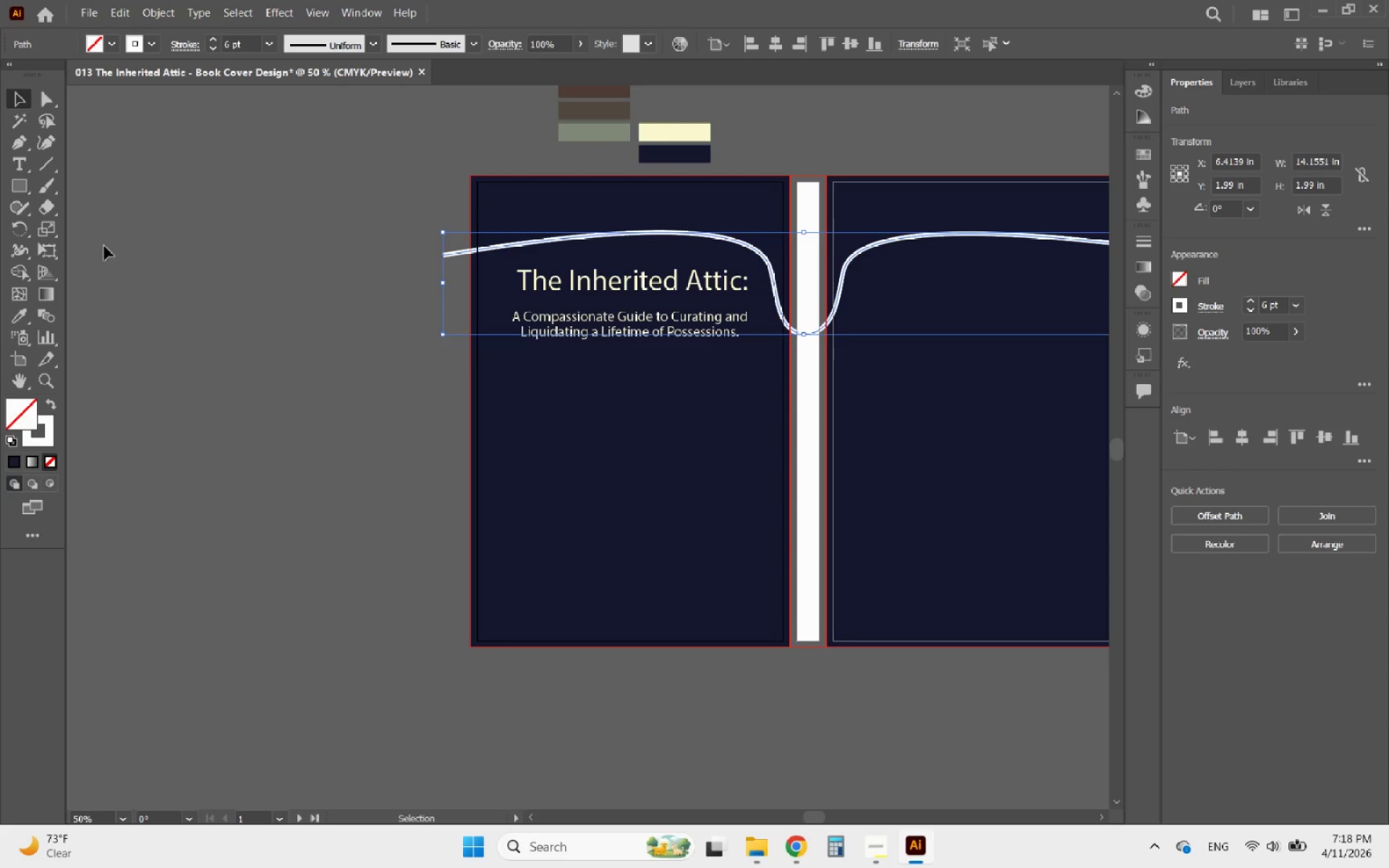 
left_click([13, 249])
 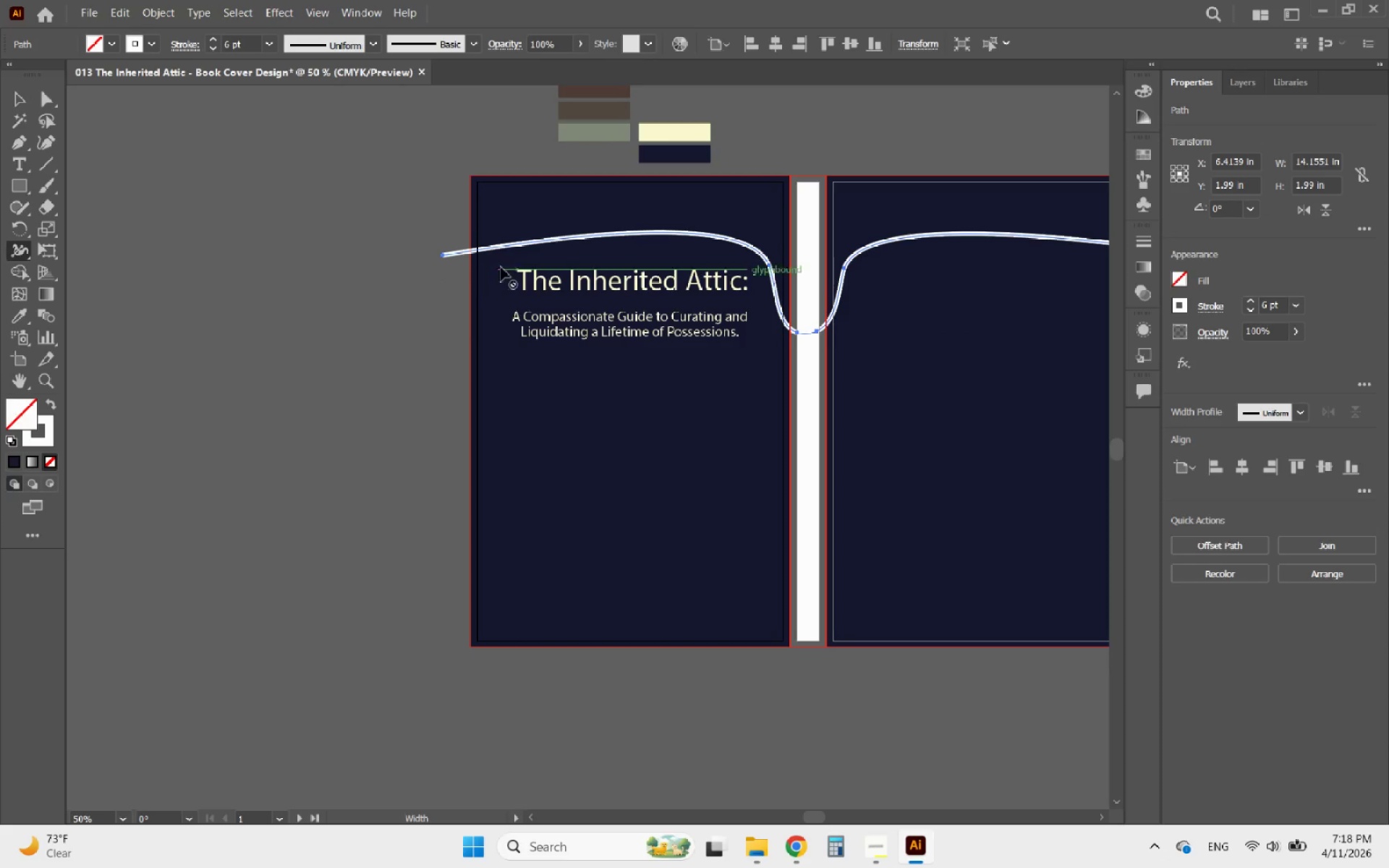 
hold_key(key=AltLeft, duration=0.52)
 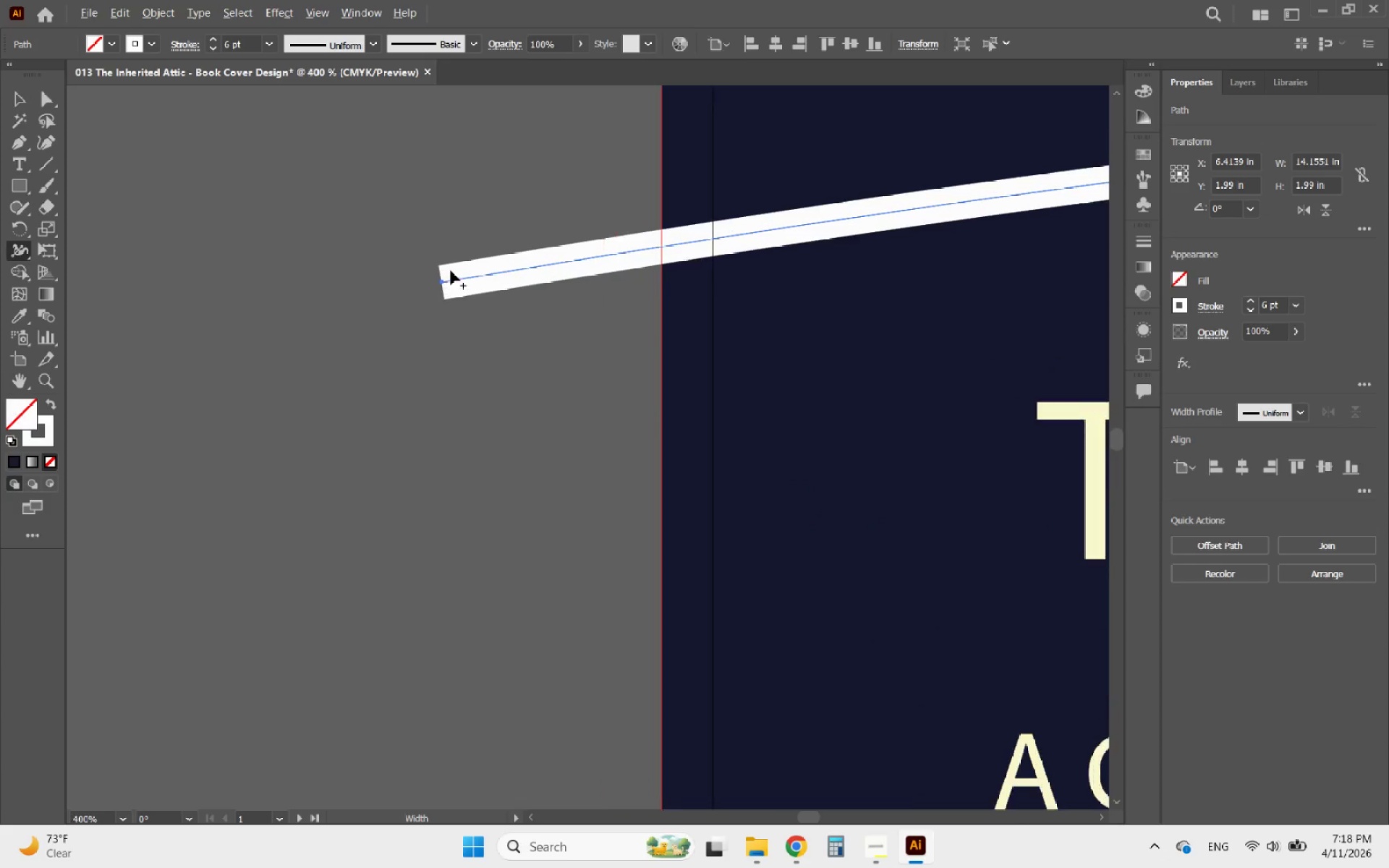 
hold_key(key=AltLeft, duration=0.5)
 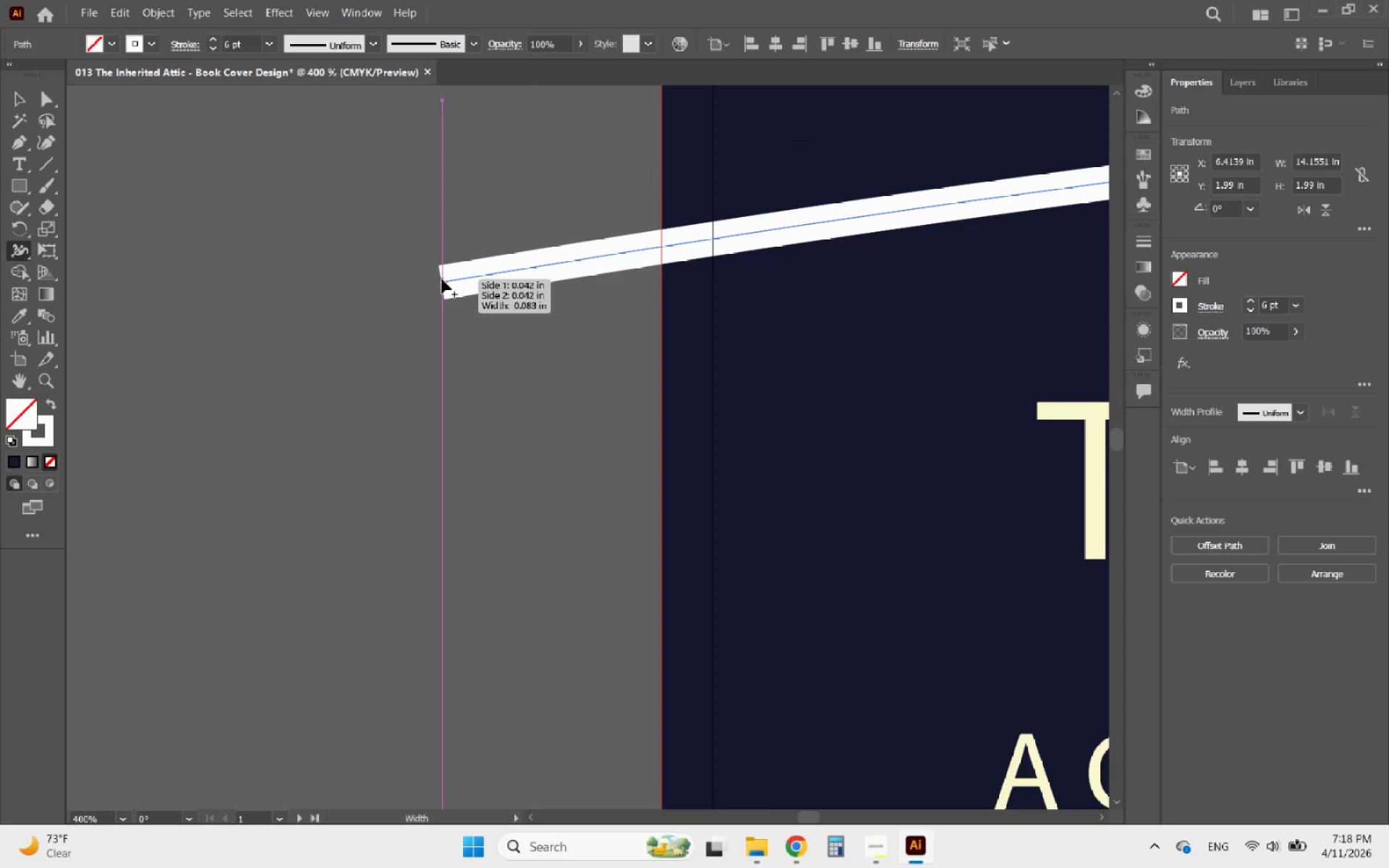 
scroll: coordinate [451, 271], scroll_direction: up, amount: 6.0
 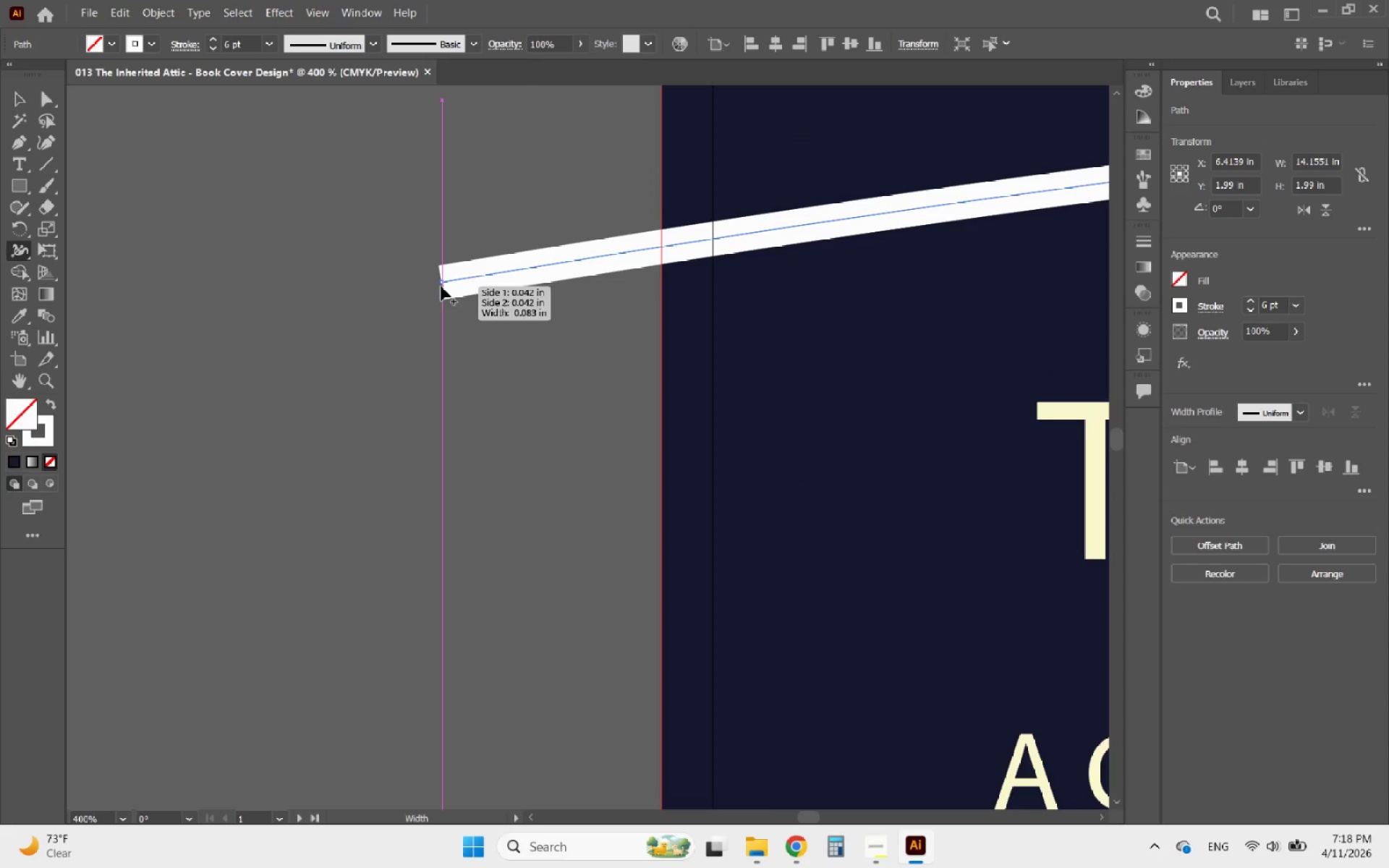 
left_click_drag(start_coordinate=[441, 282], to_coordinate=[431, 282])
 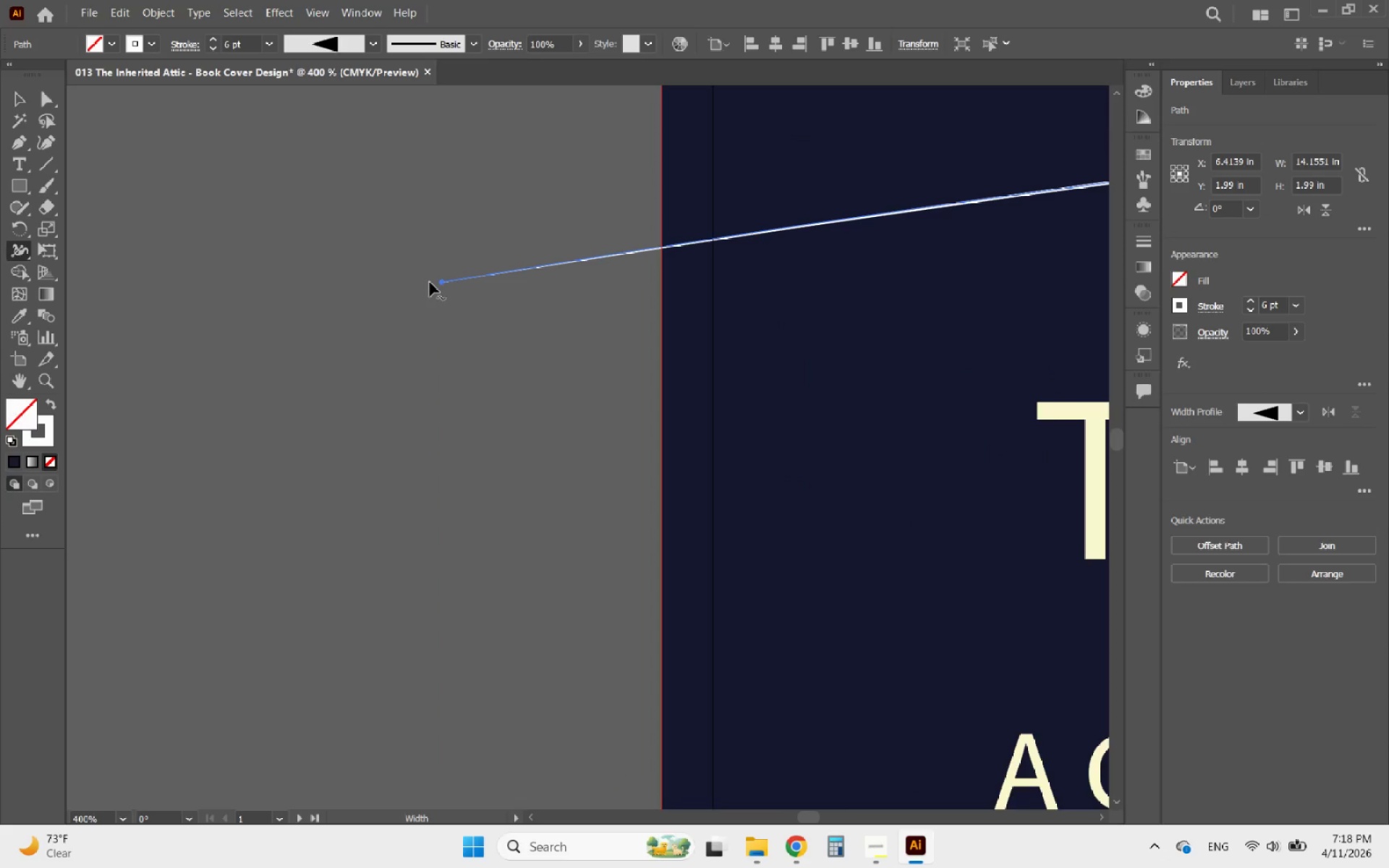 
hold_key(key=AltLeft, duration=0.86)
scroll: coordinate [339, 268], scroll_direction: down, amount: 4.0
 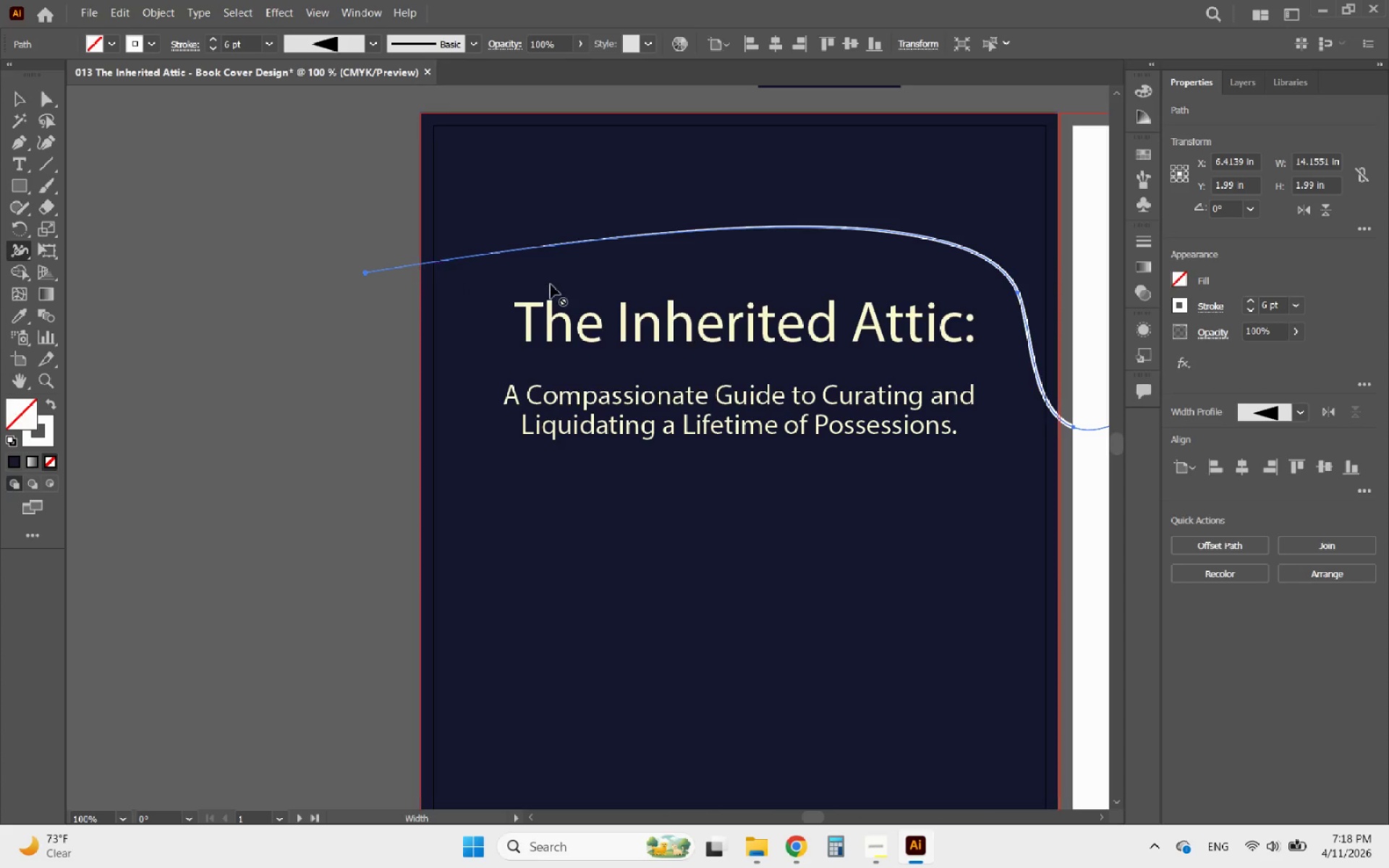 
hold_key(key=AltLeft, duration=0.91)
scroll: coordinate [639, 237], scroll_direction: up, amount: 3.0
 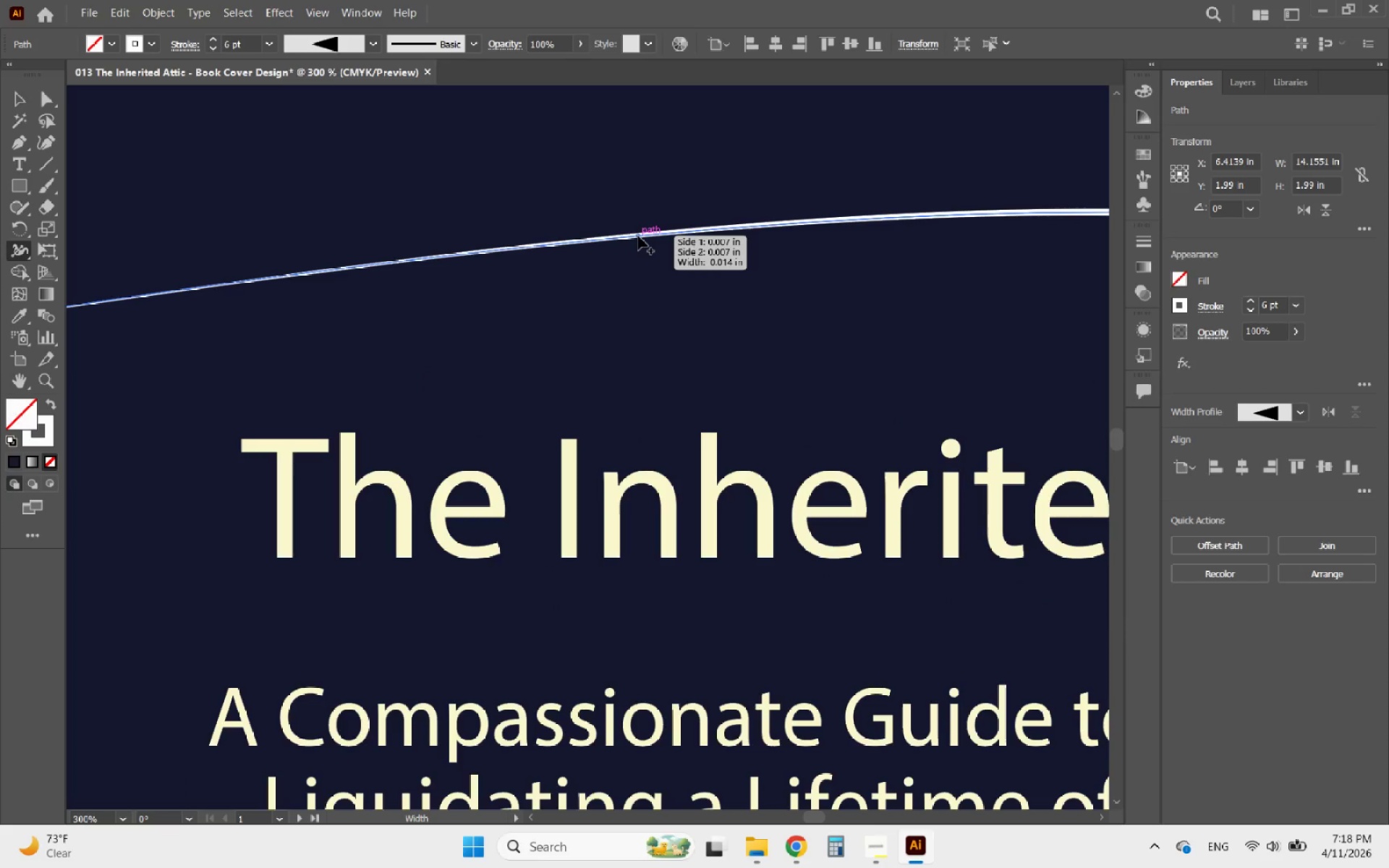 
left_click_drag(start_coordinate=[638, 236], to_coordinate=[629, 252])
 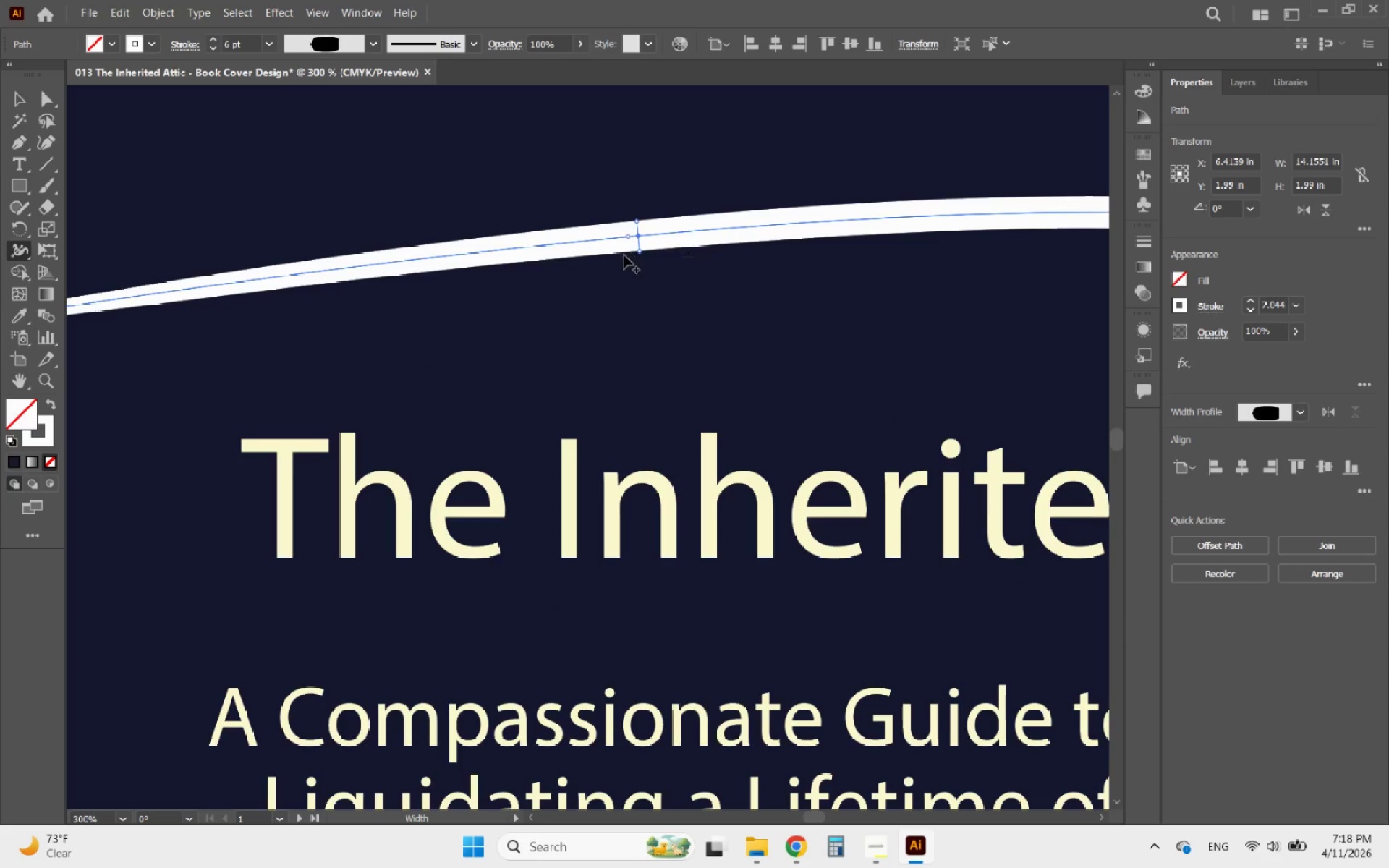 
hold_key(key=AltLeft, duration=1.42)
scroll: coordinate [610, 279], scroll_direction: down, amount: 4.0
 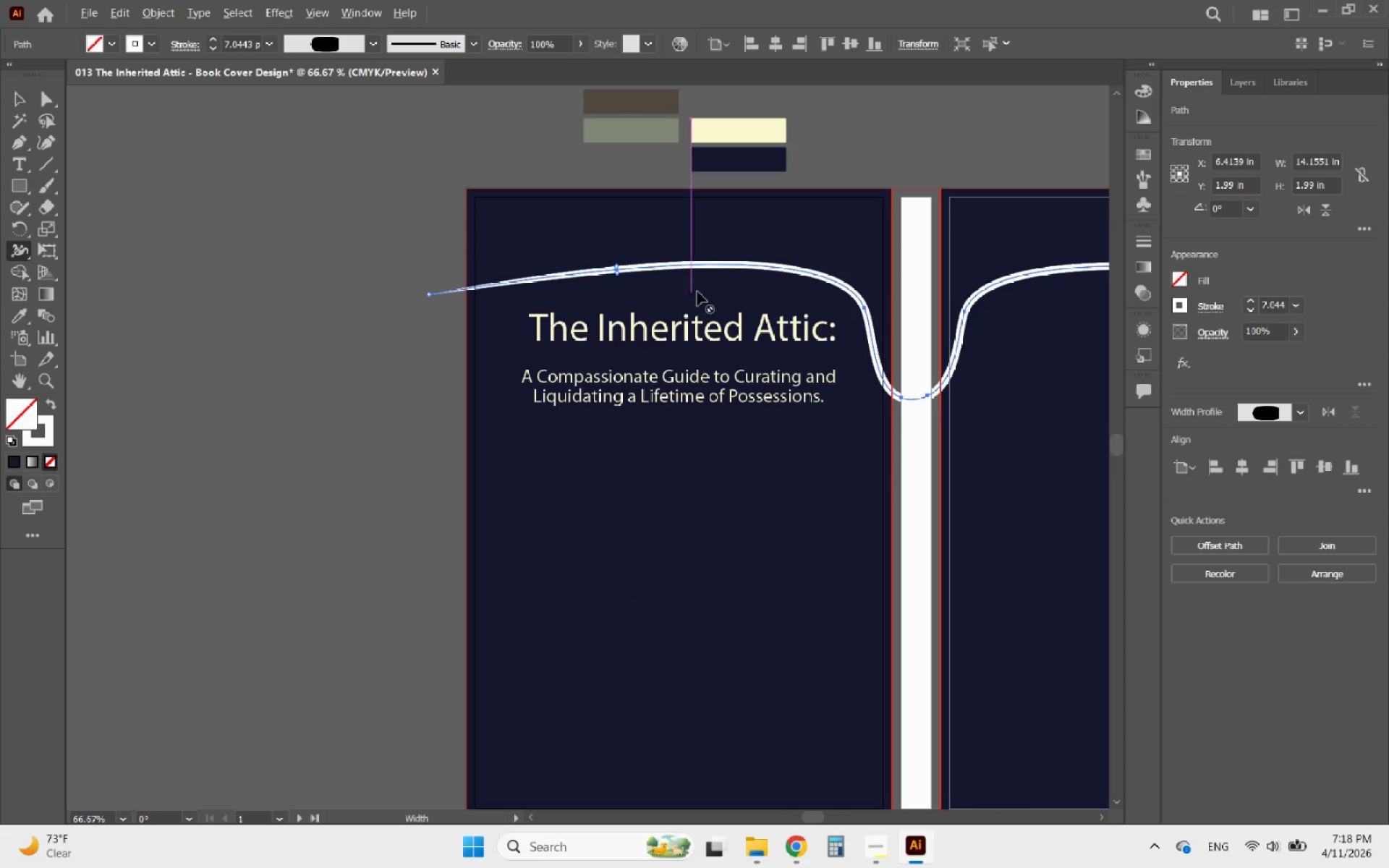 
scroll: coordinate [748, 276], scroll_direction: up, amount: 2.0
 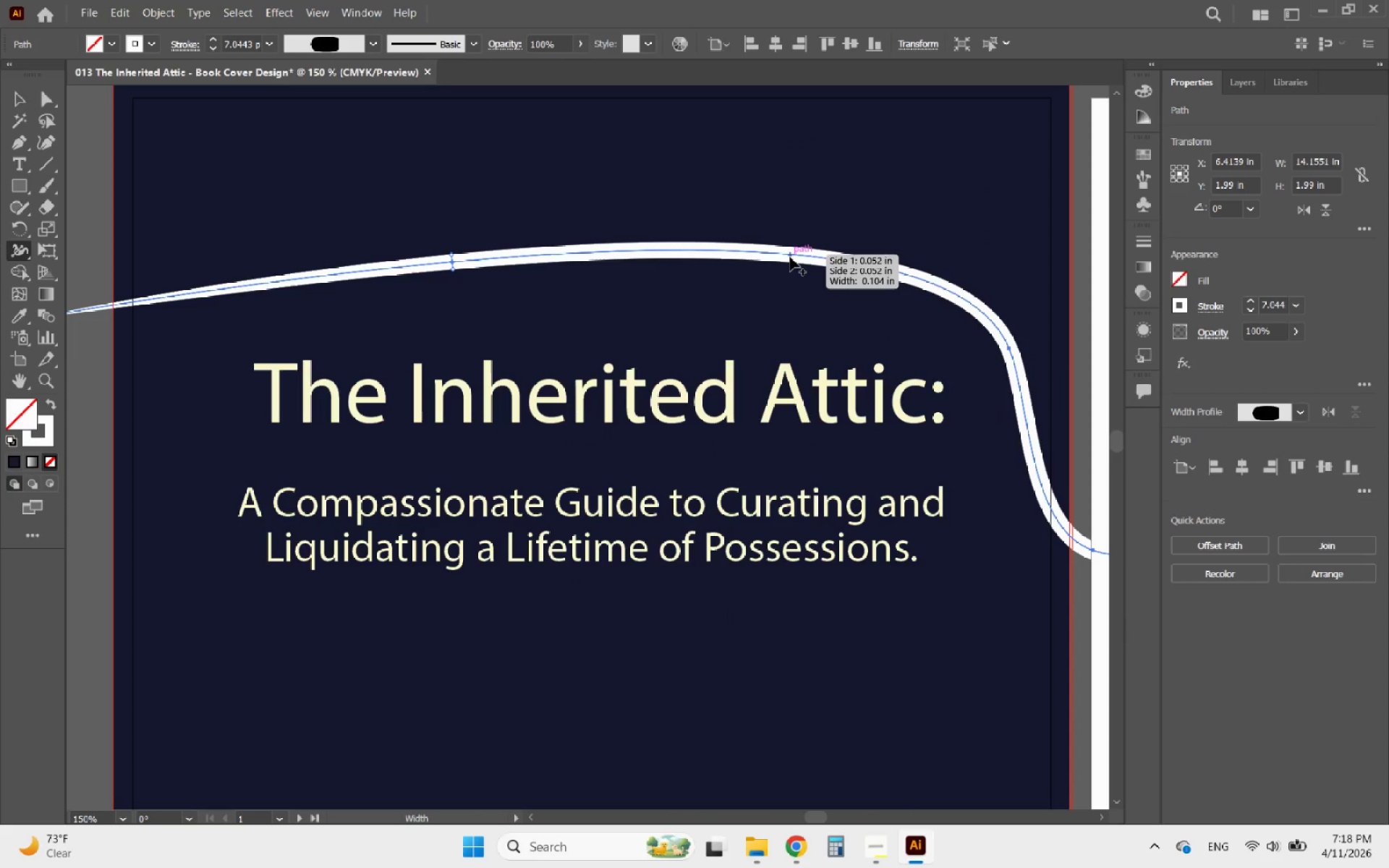 
left_click_drag(start_coordinate=[790, 257], to_coordinate=[810, 260])
 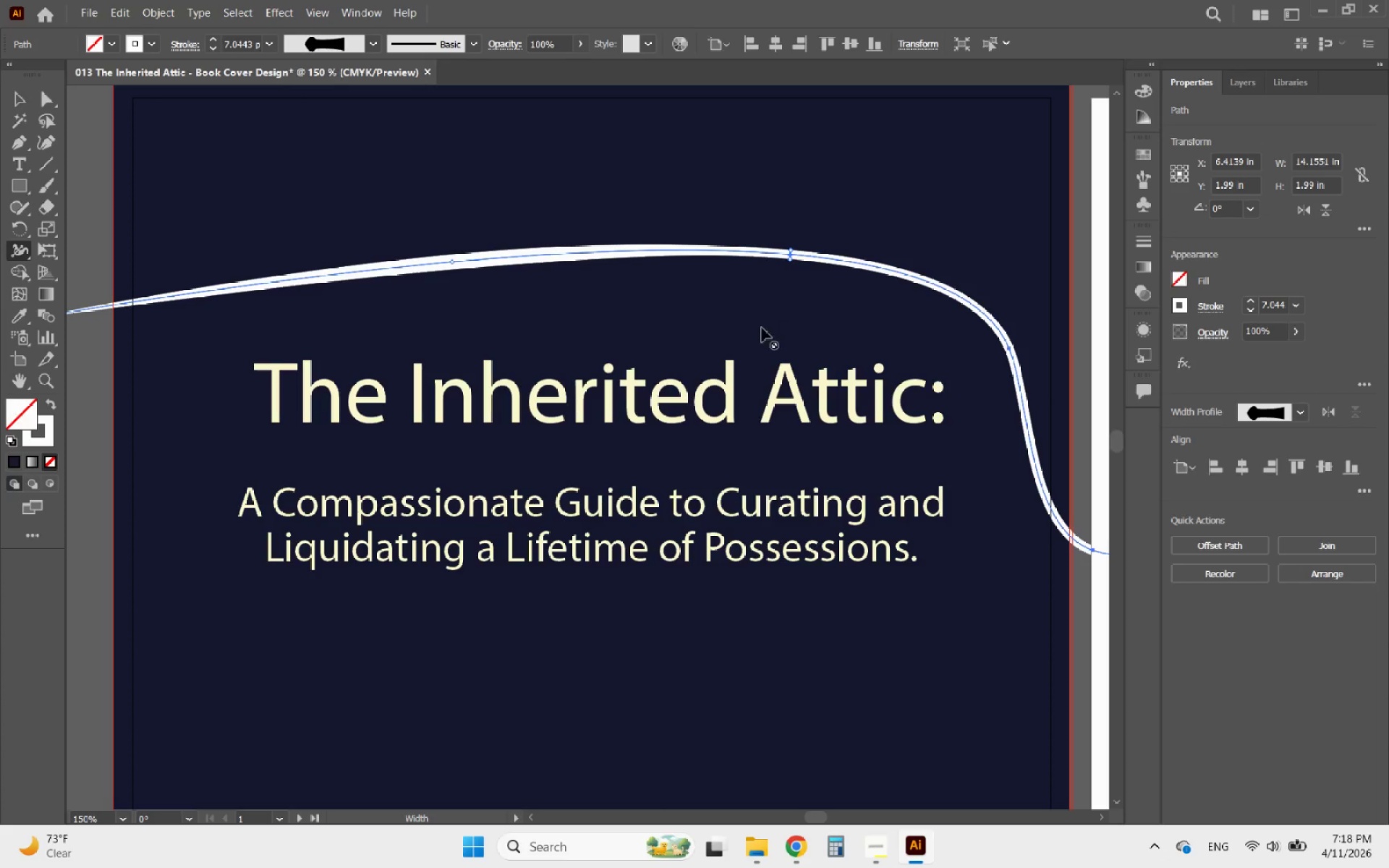 
hold_key(key=AltLeft, duration=1.99)
scroll: coordinate [545, 223], scroll_direction: down, amount: 2.0
 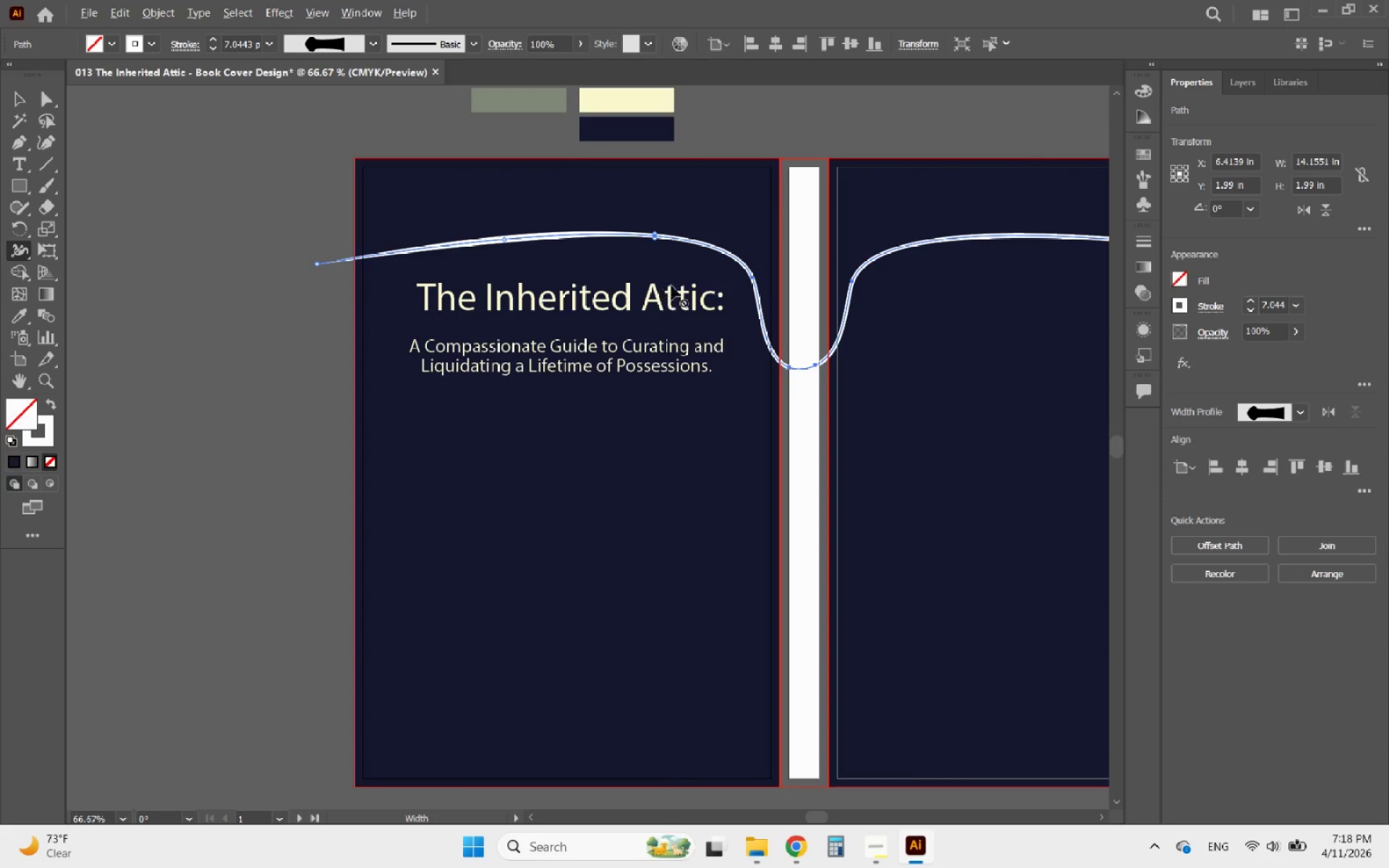 
scroll: coordinate [775, 301], scroll_direction: up, amount: 4.0
 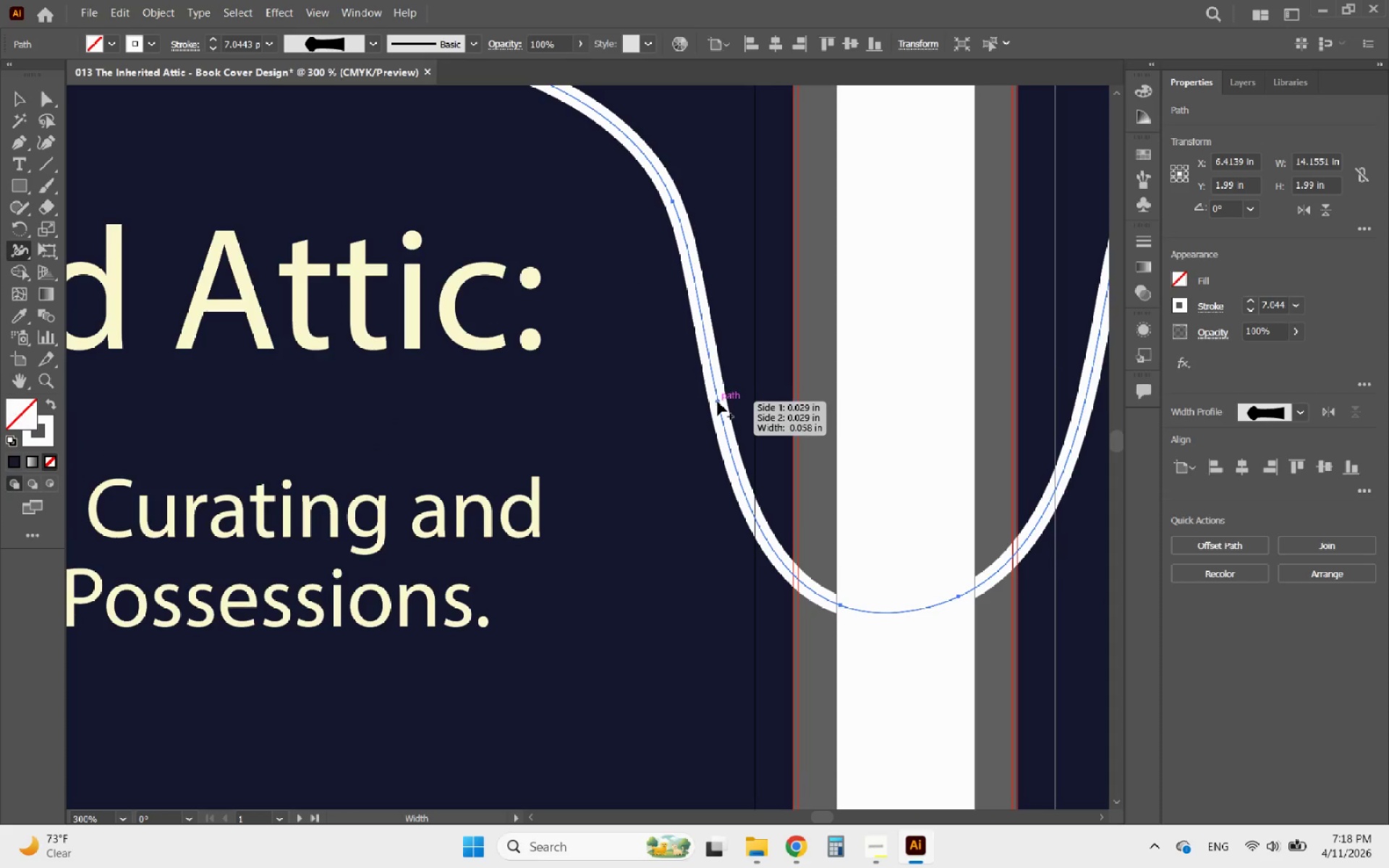 
left_click_drag(start_coordinate=[718, 401], to_coordinate=[734, 401])
 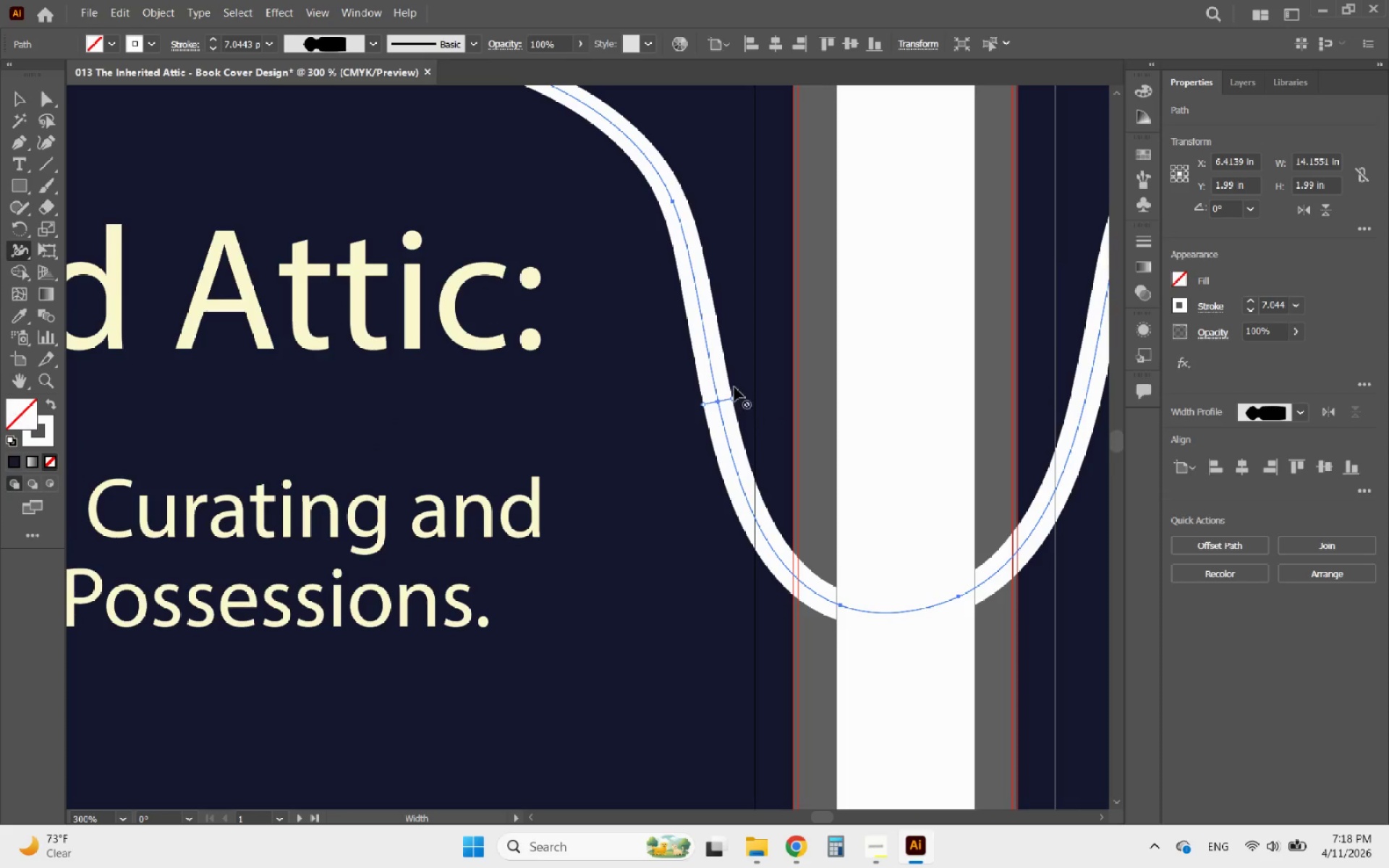 
hold_key(key=AltLeft, duration=0.84)
scroll: coordinate [725, 330], scroll_direction: down, amount: 3.0
 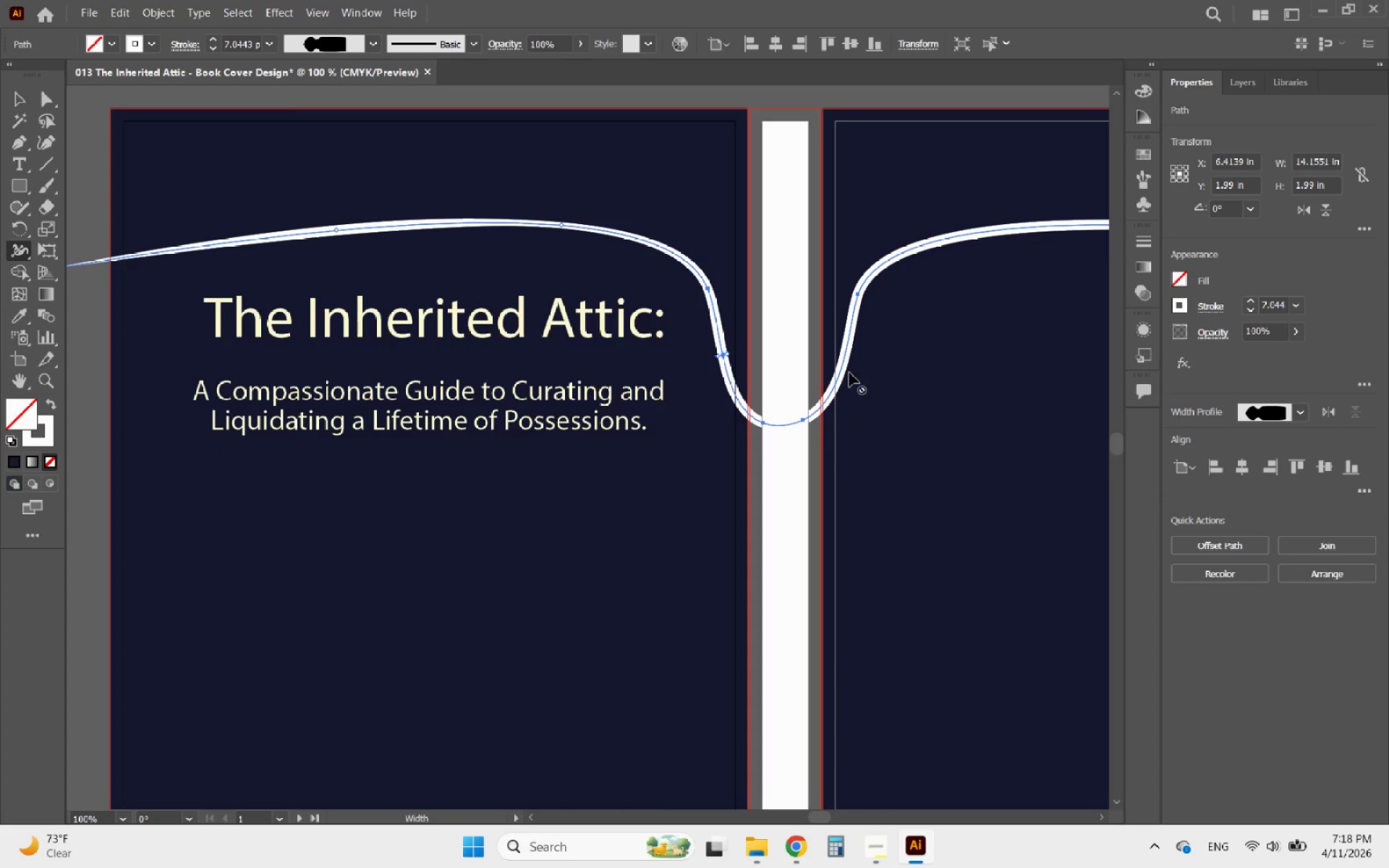 
hold_key(key=AltLeft, duration=1.03)
scroll: coordinate [890, 264], scroll_direction: up, amount: 2.0
 